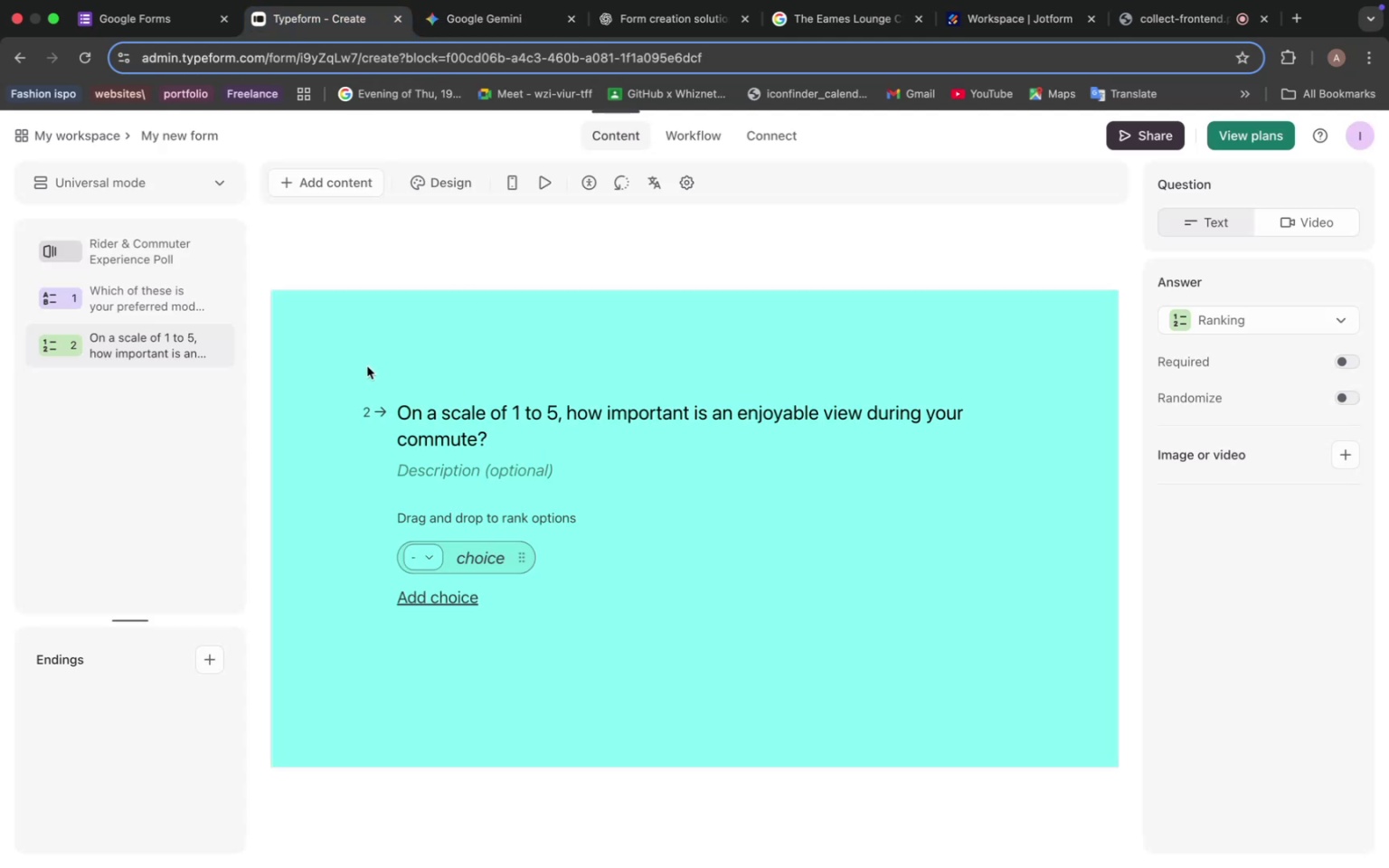 
left_click([335, 181])
 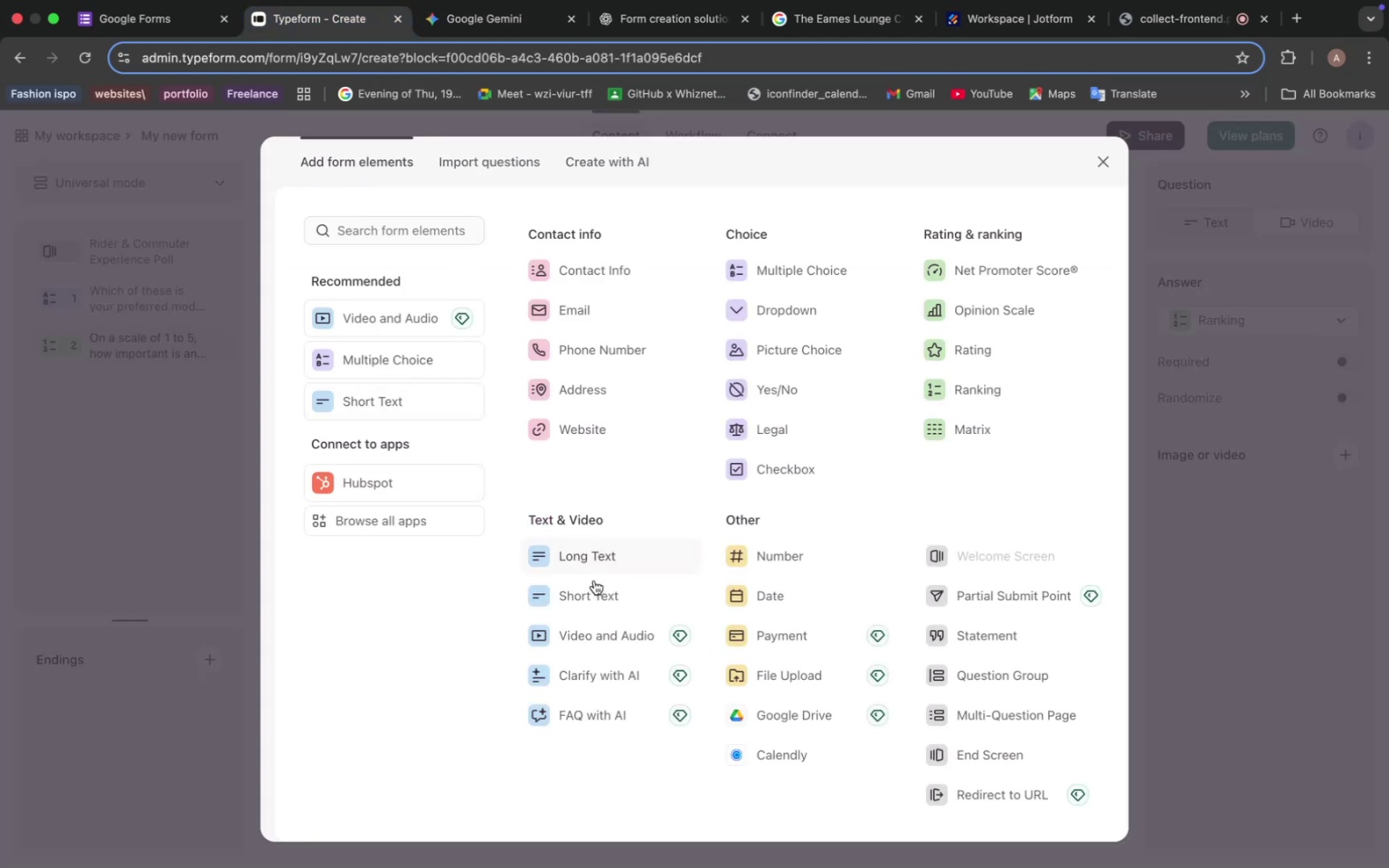 
left_click([593, 563])
 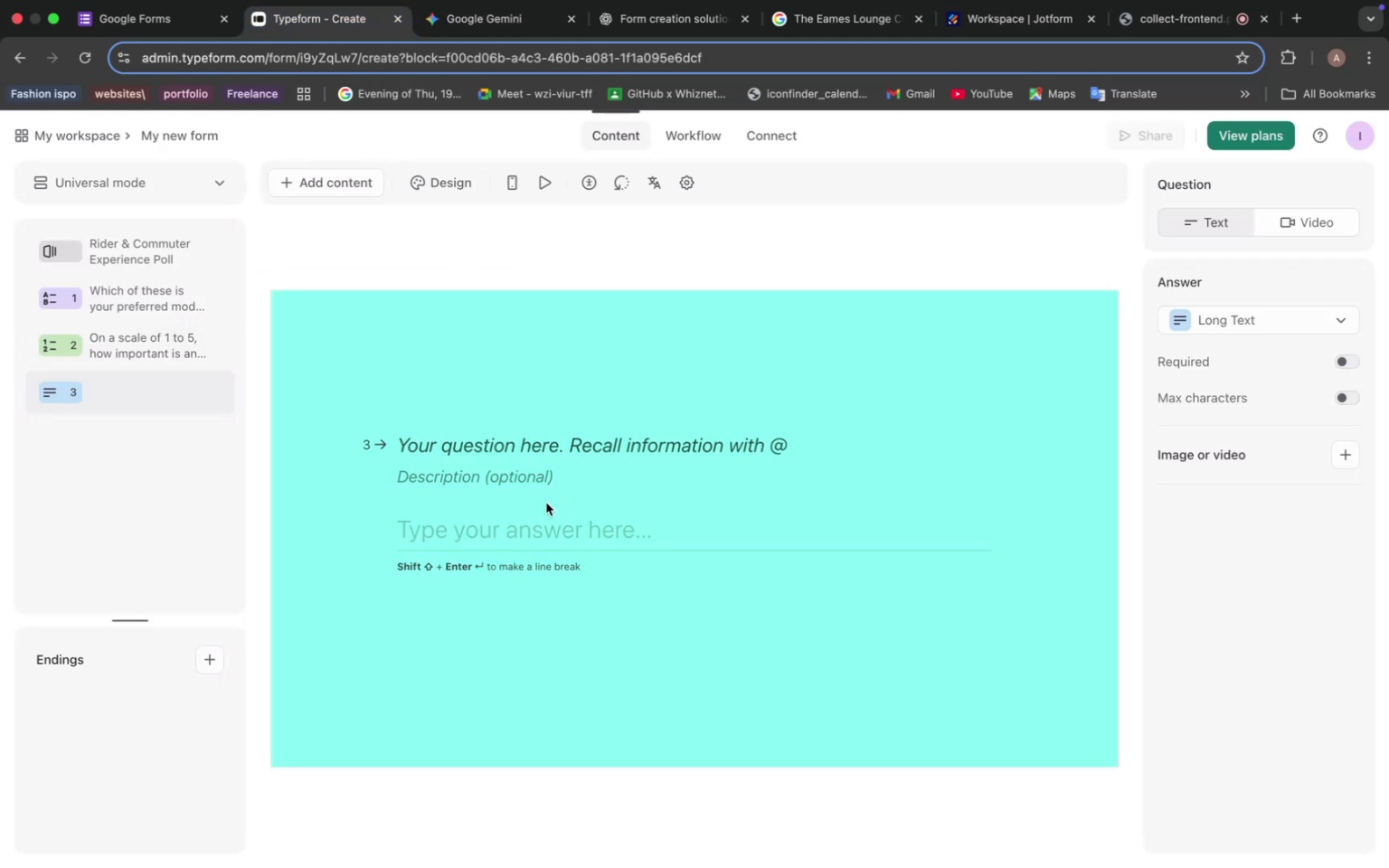 
left_click([544, 432])
 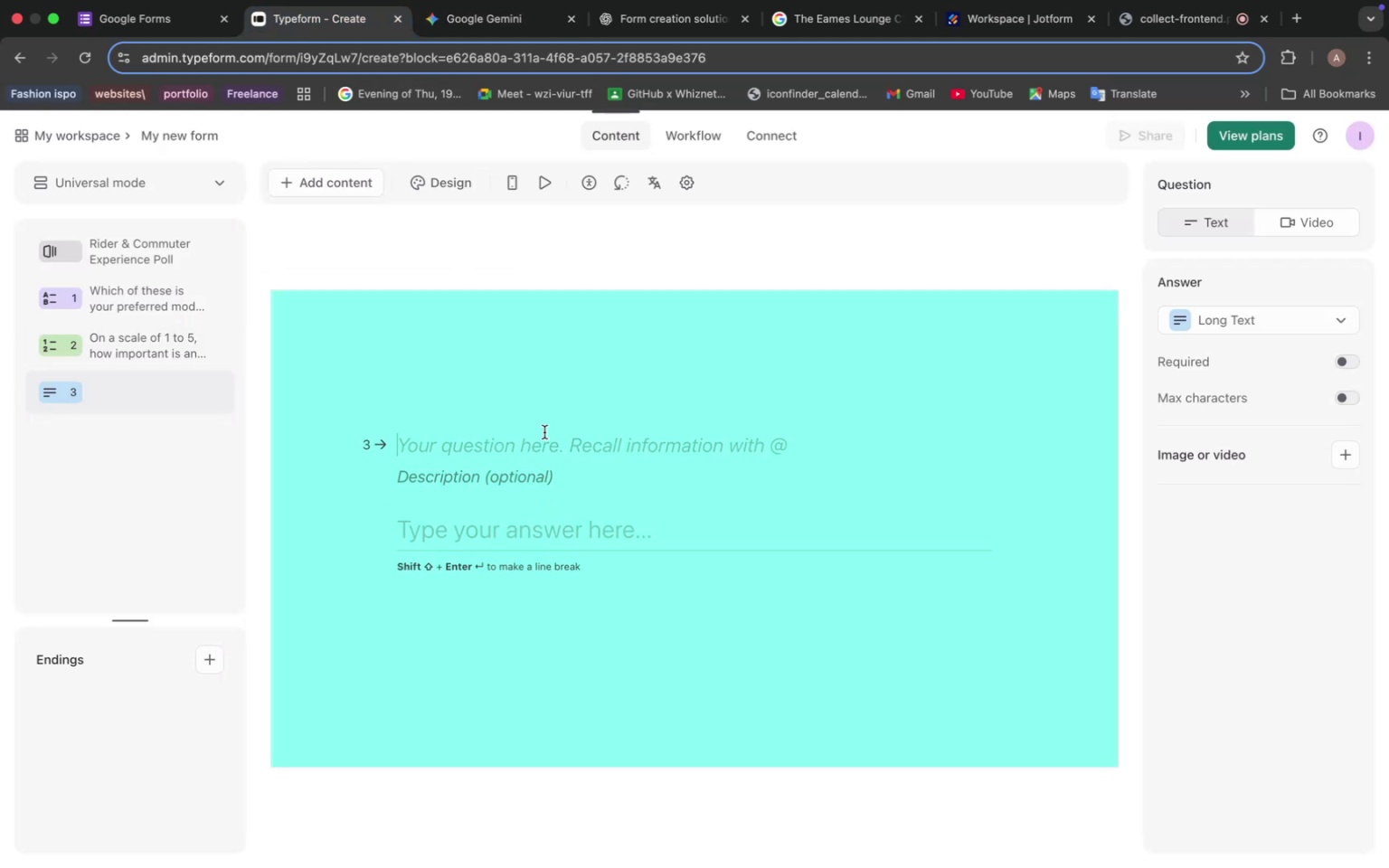 
key(Meta+V)
 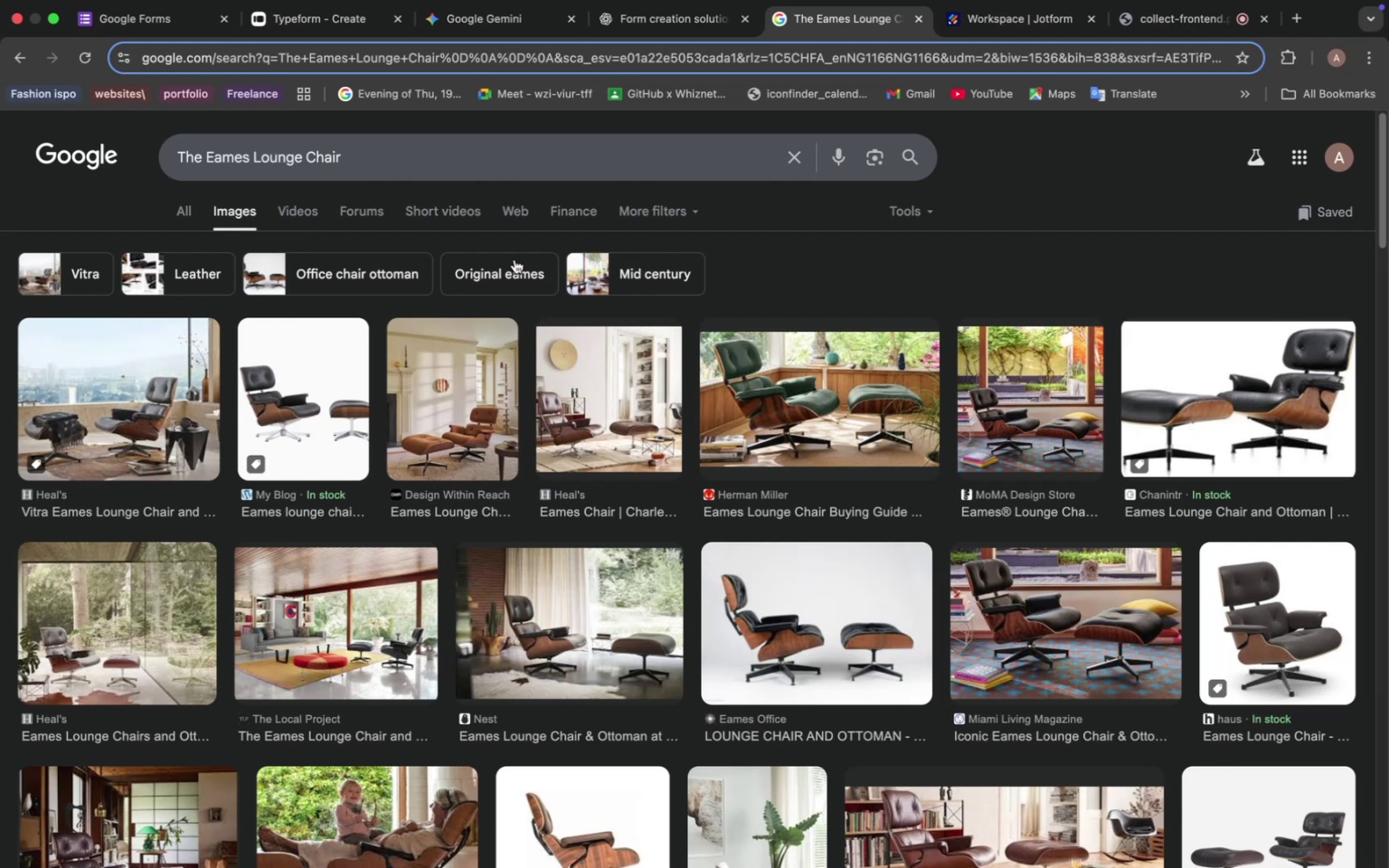 
double_click([386, 165])
 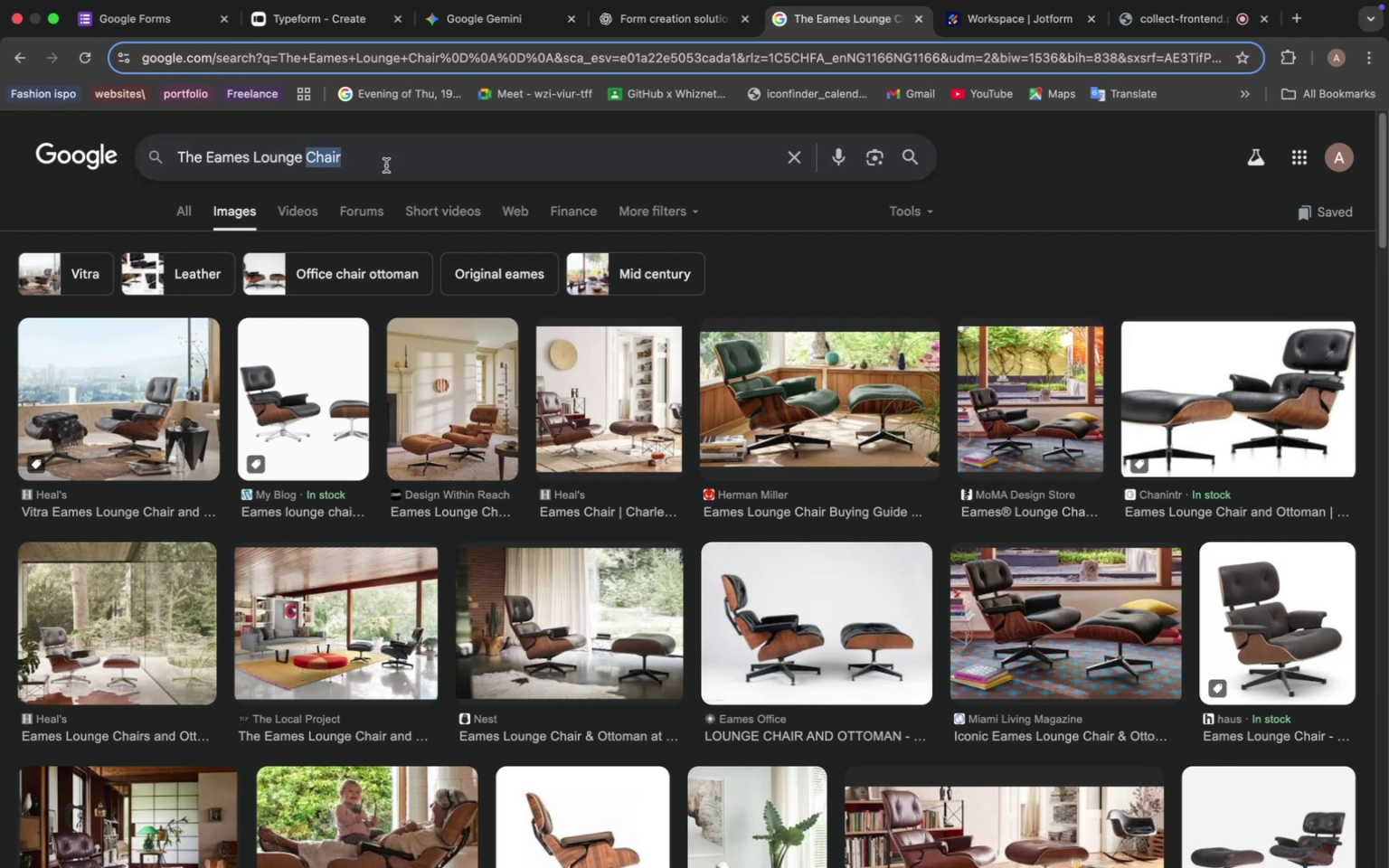 
triple_click([386, 165])
 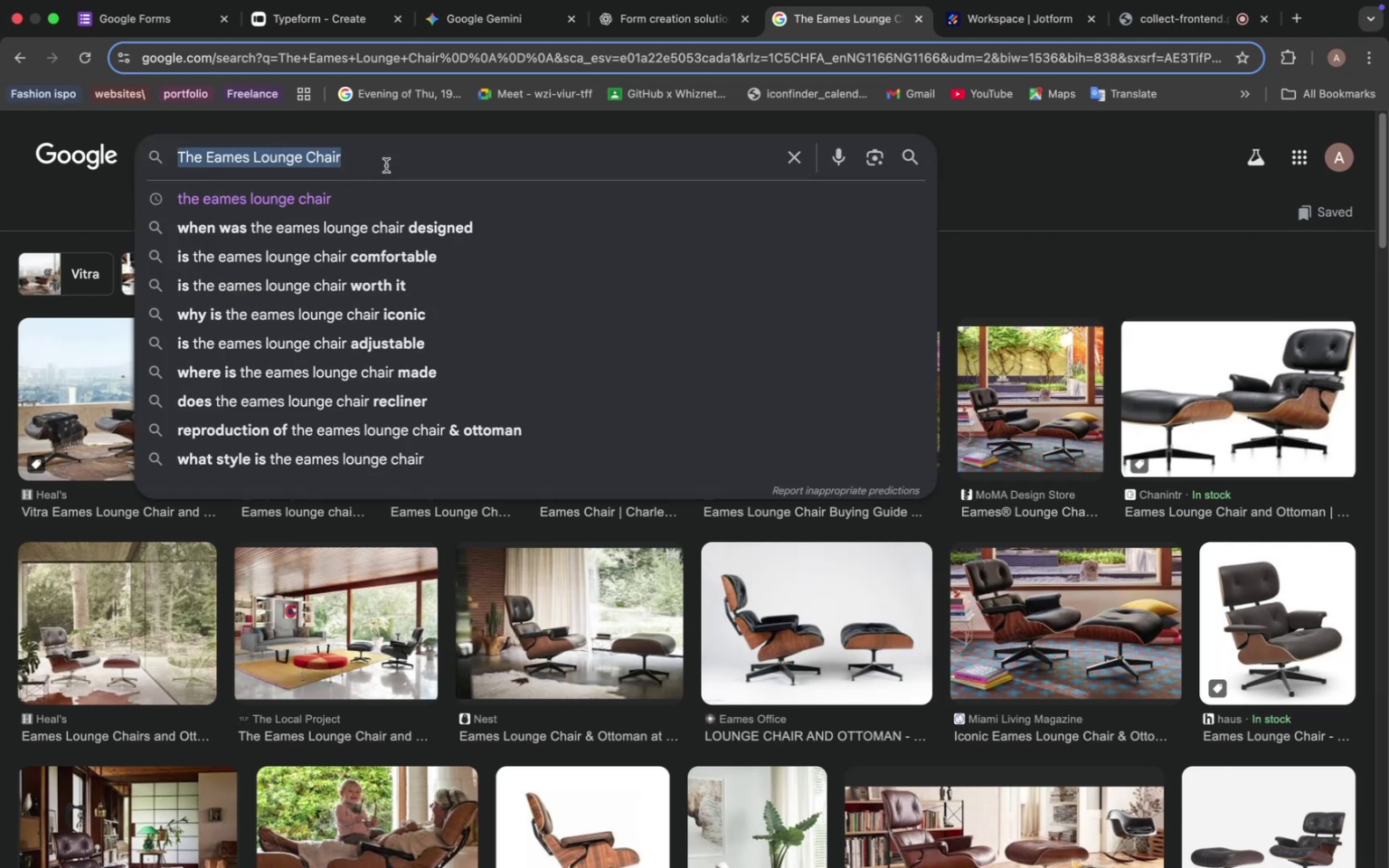 
triple_click([386, 165])
 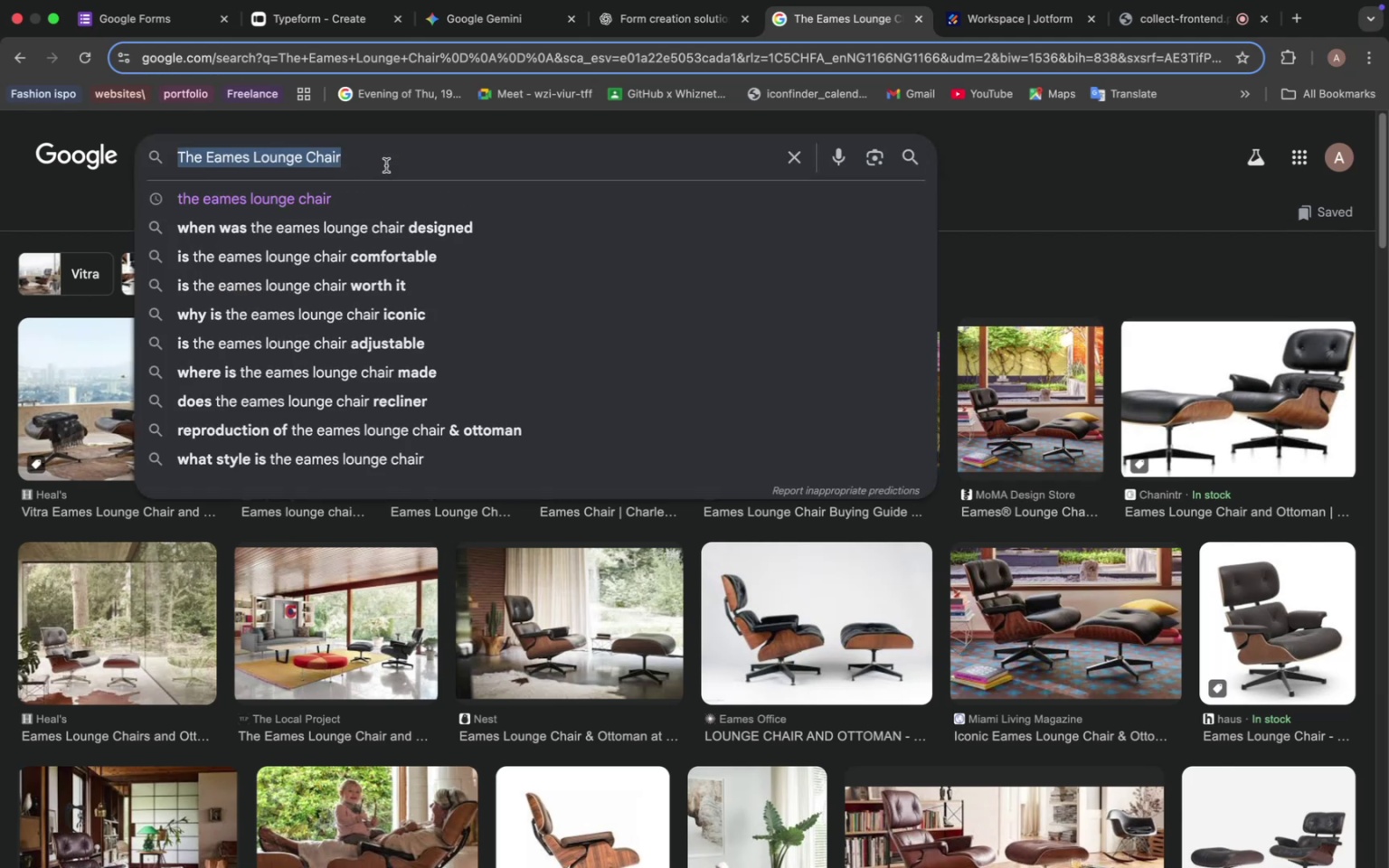 
type(commute)
 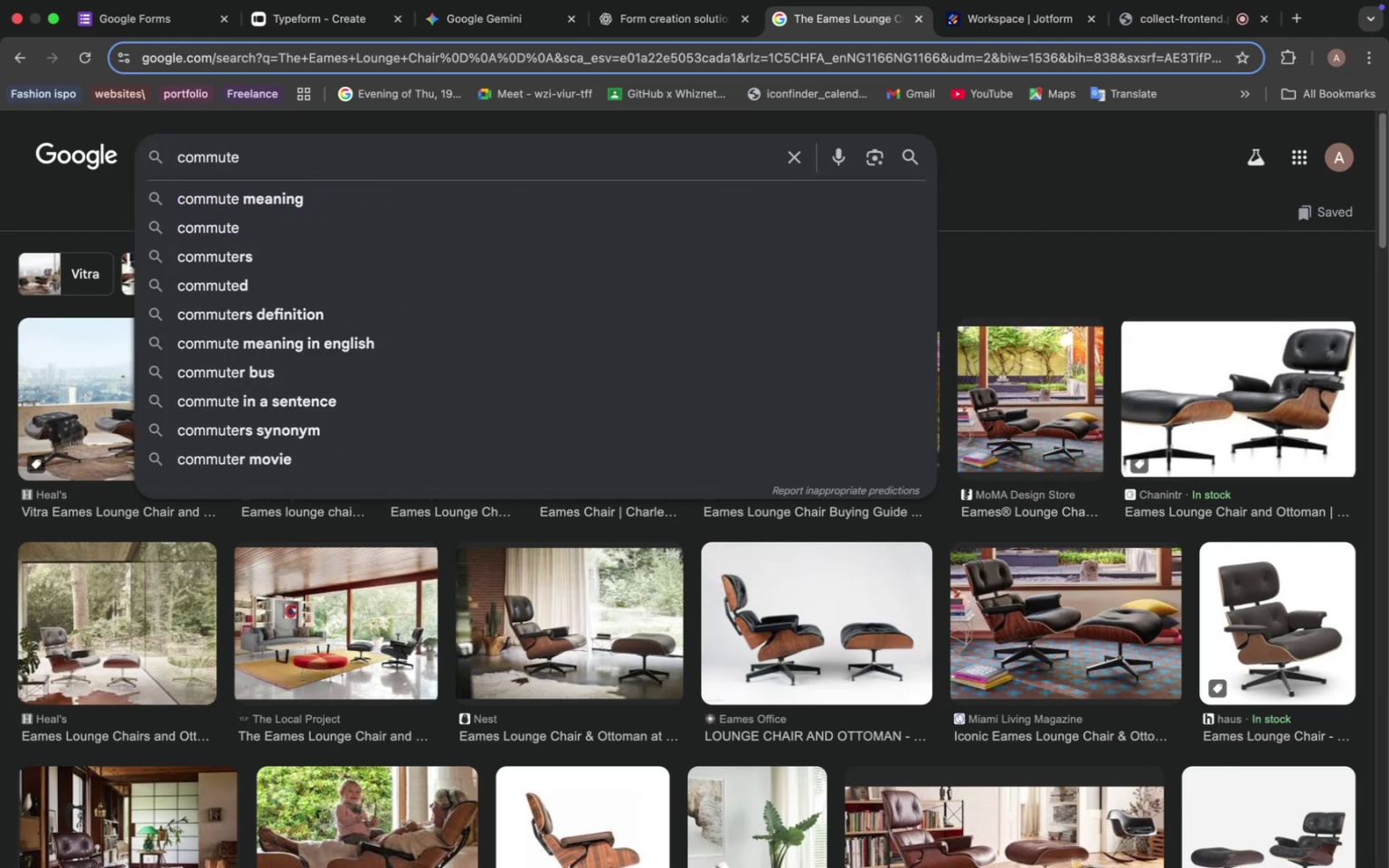 
key(Enter)
 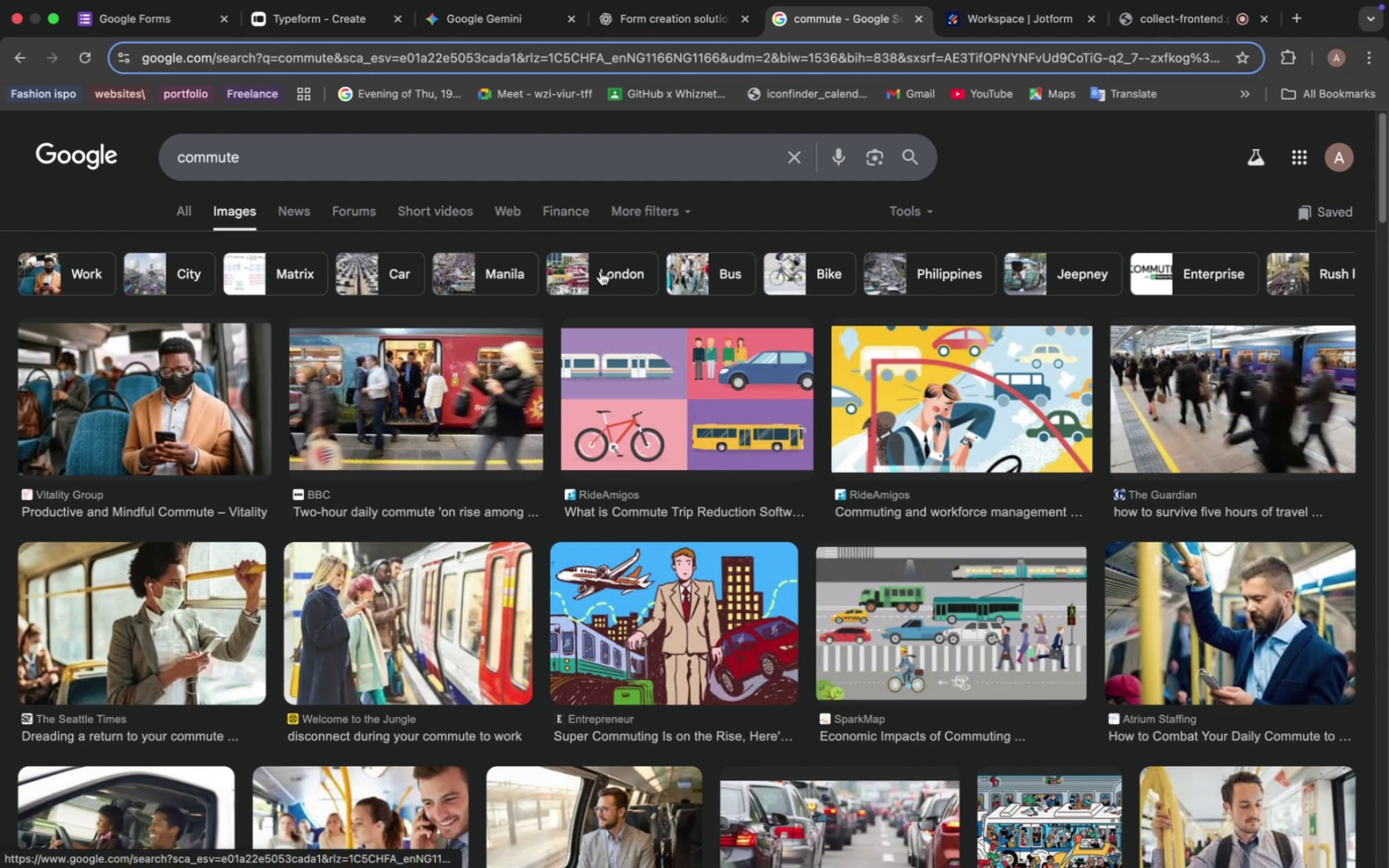 
wait(5.74)
 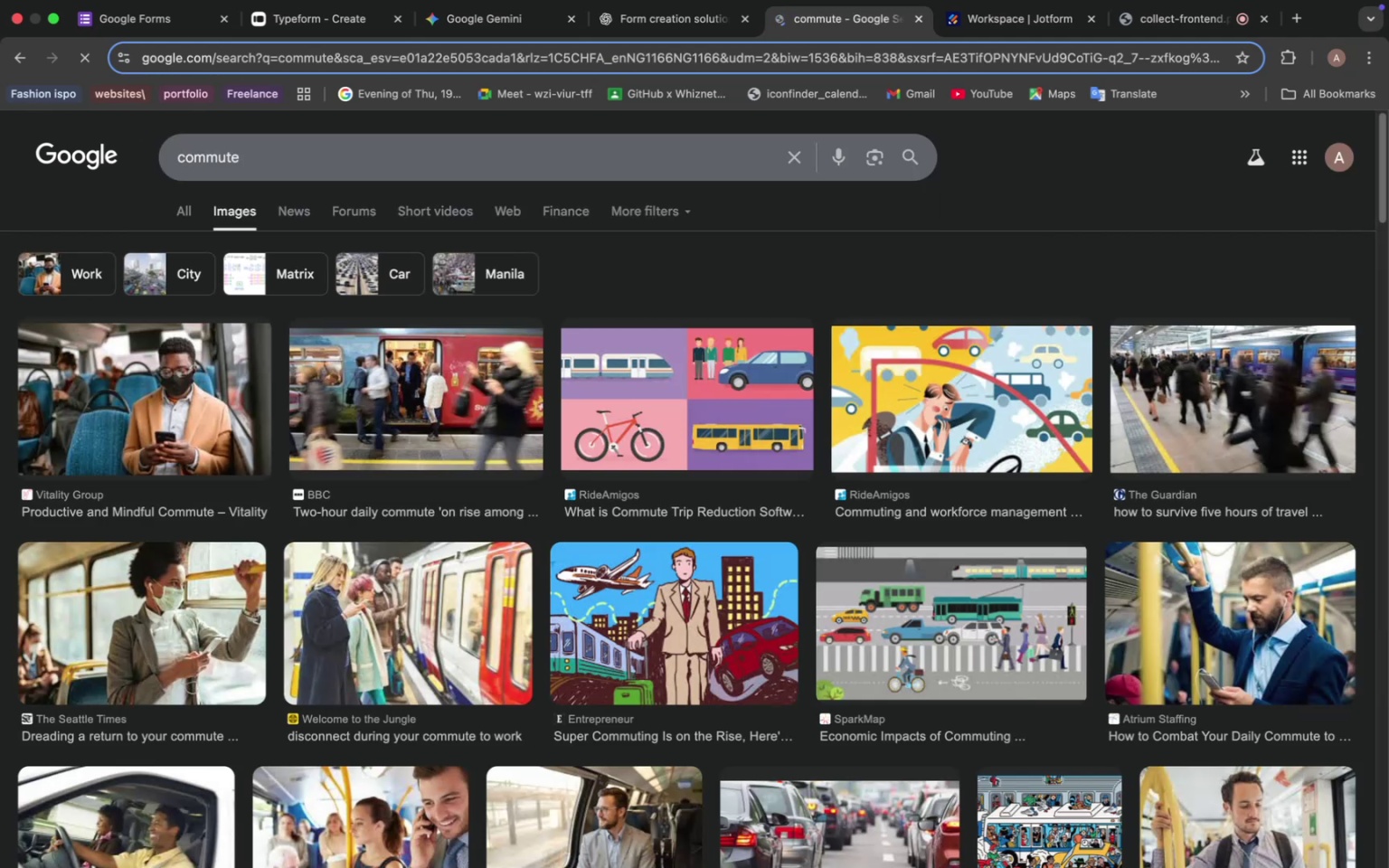 
scroll: coordinate [841, 638], scroll_direction: down, amount: 9.0
 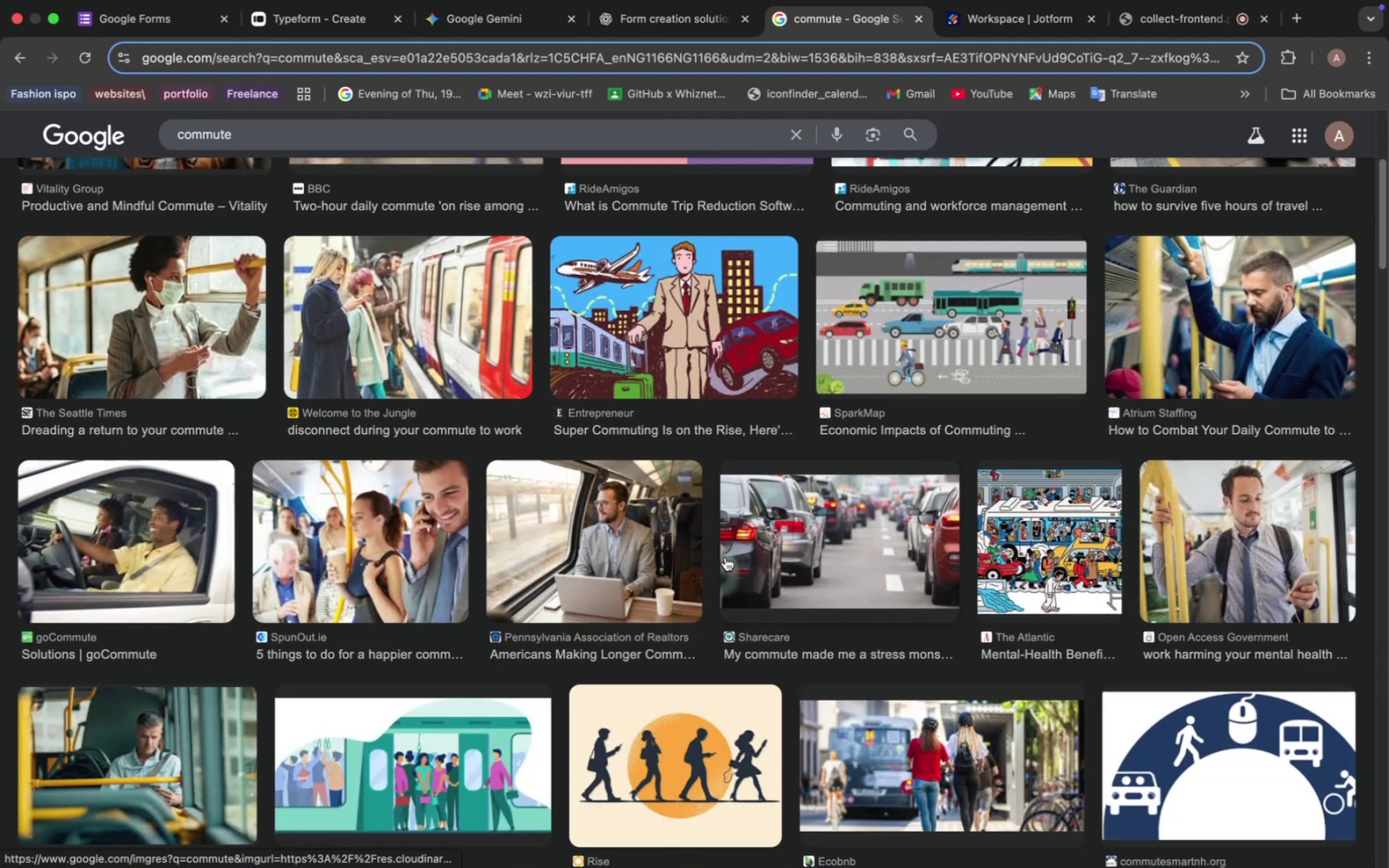 
left_click([1055, 537])
 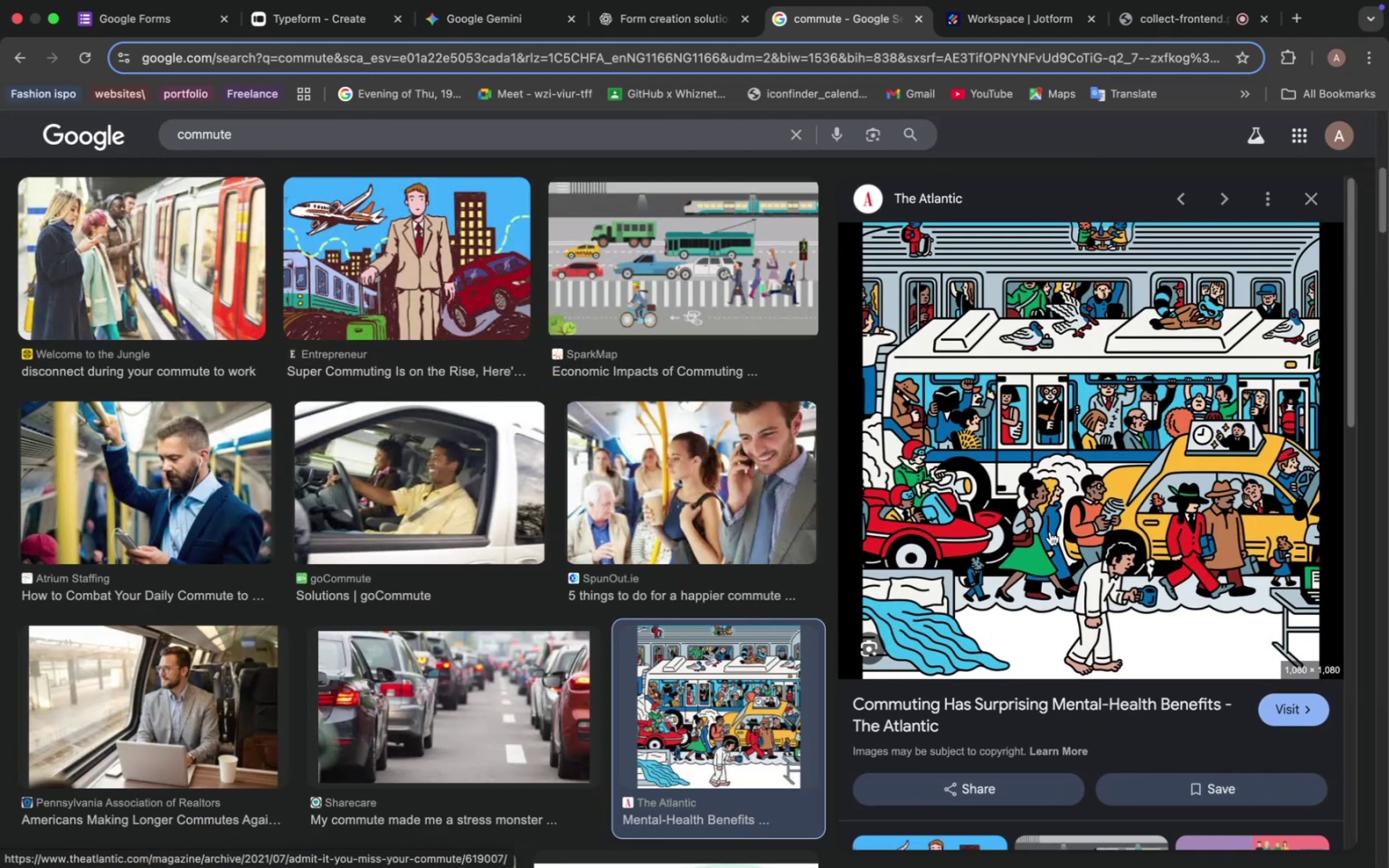 
wait(5.61)
 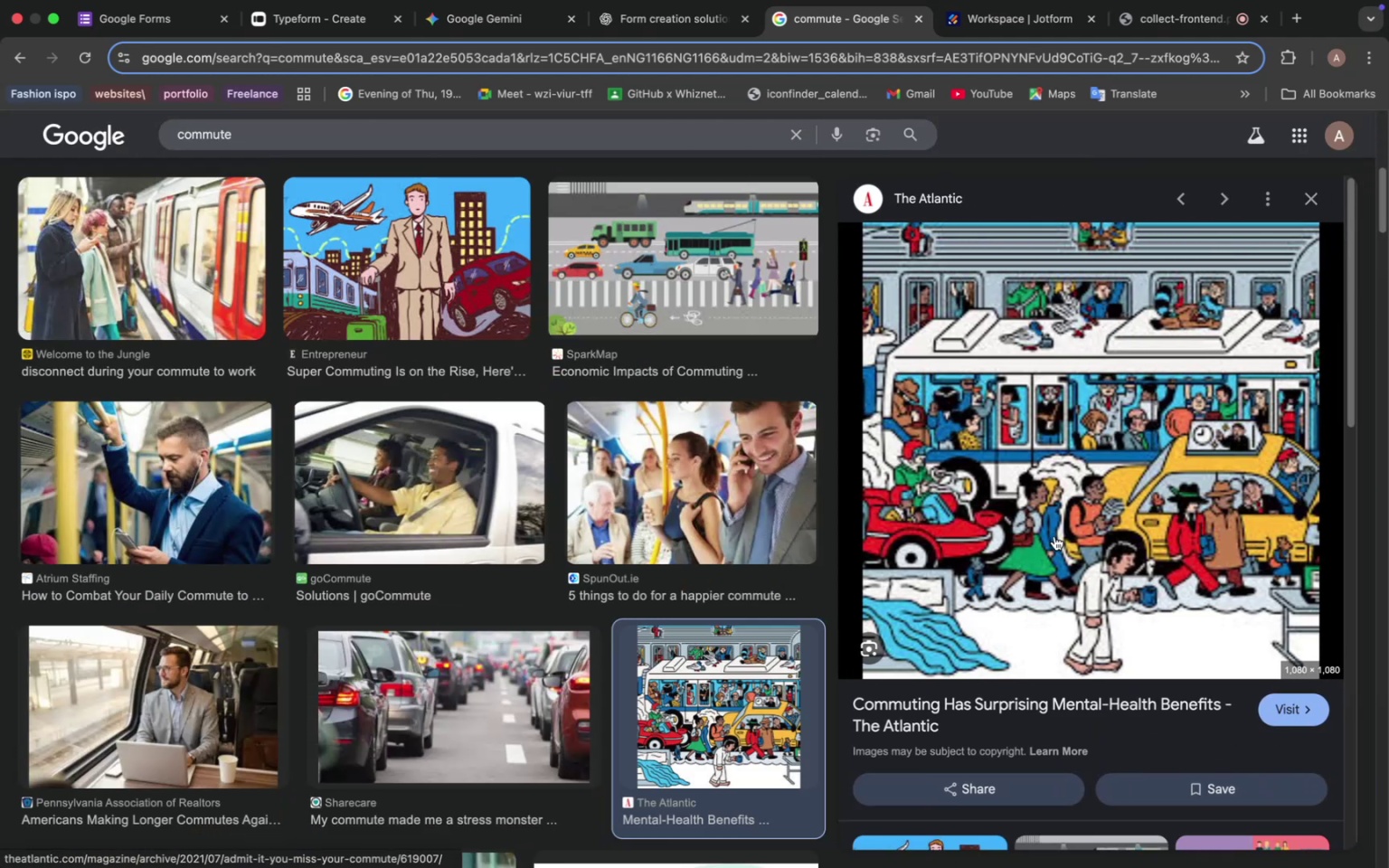 
right_click([1038, 524])
 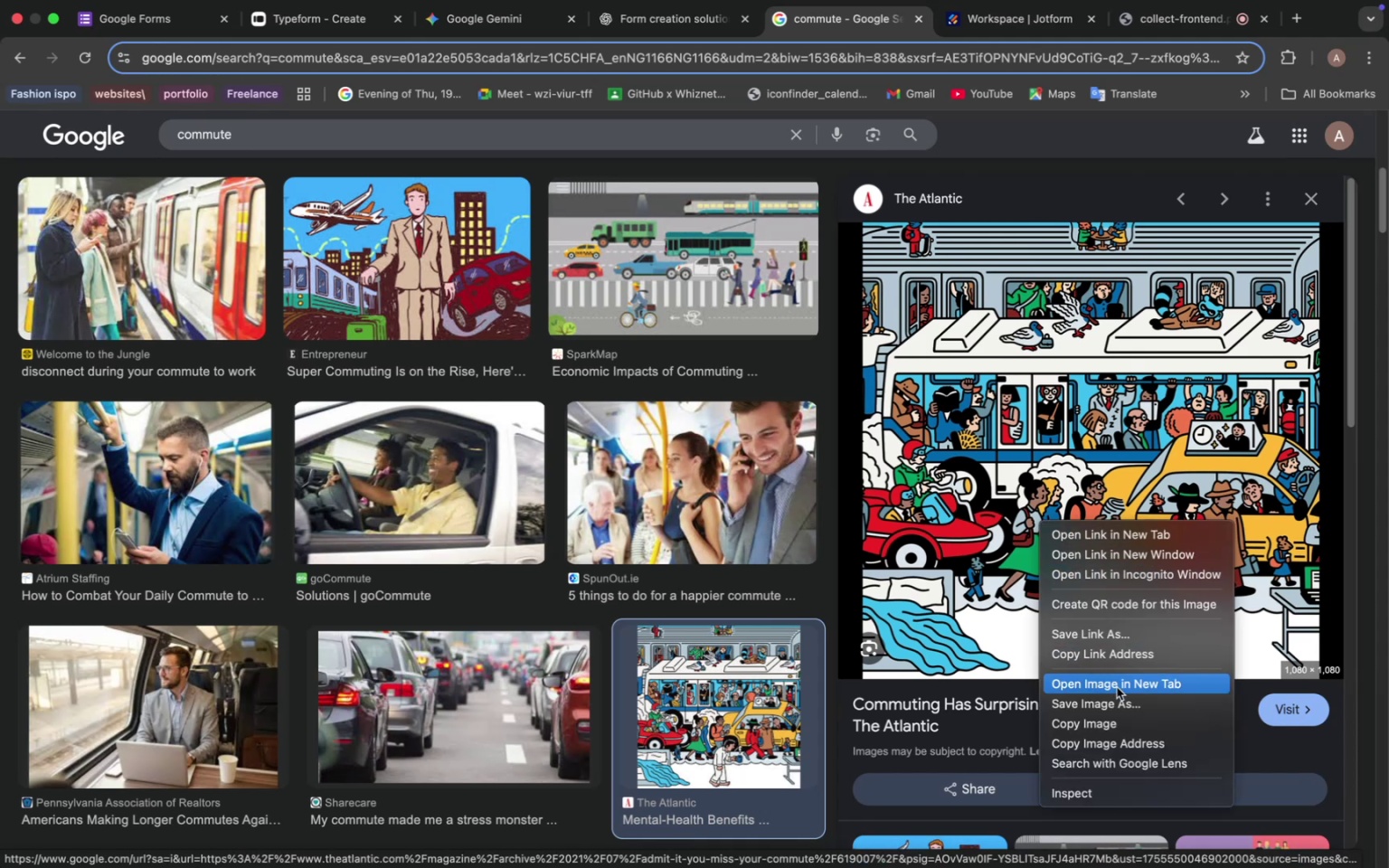 
left_click([1106, 704])
 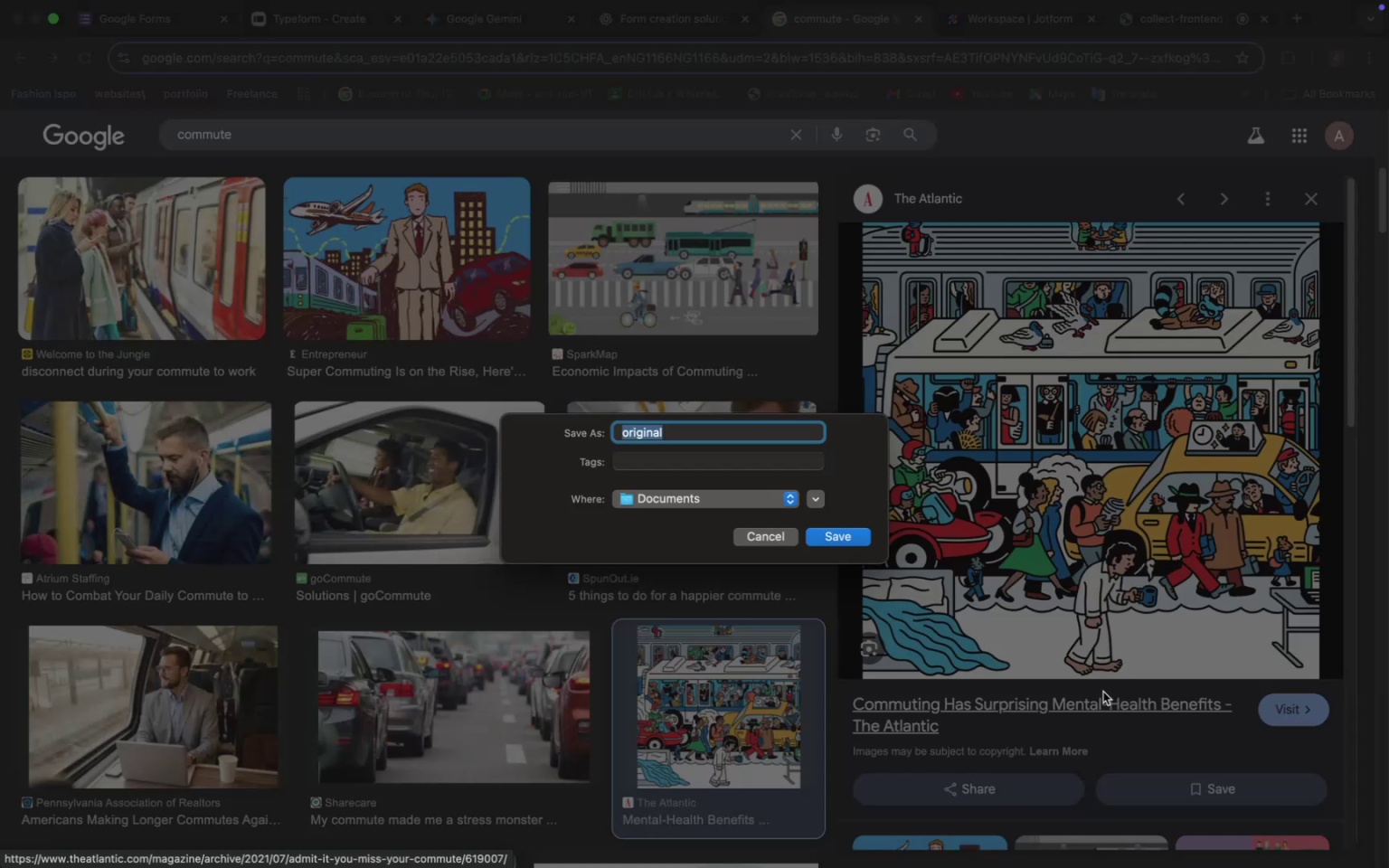 
left_click([843, 530])
 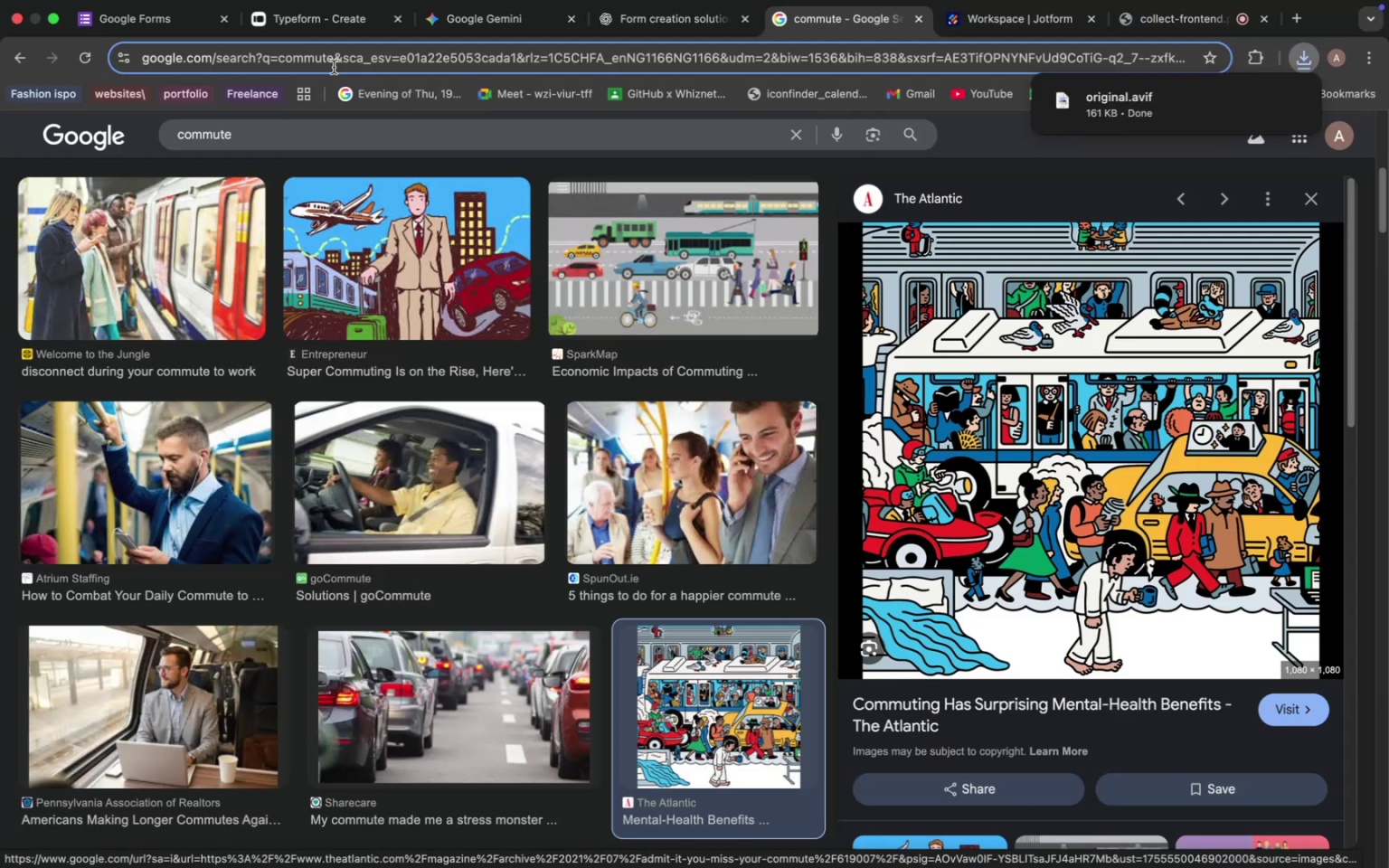 
left_click([290, 24])
 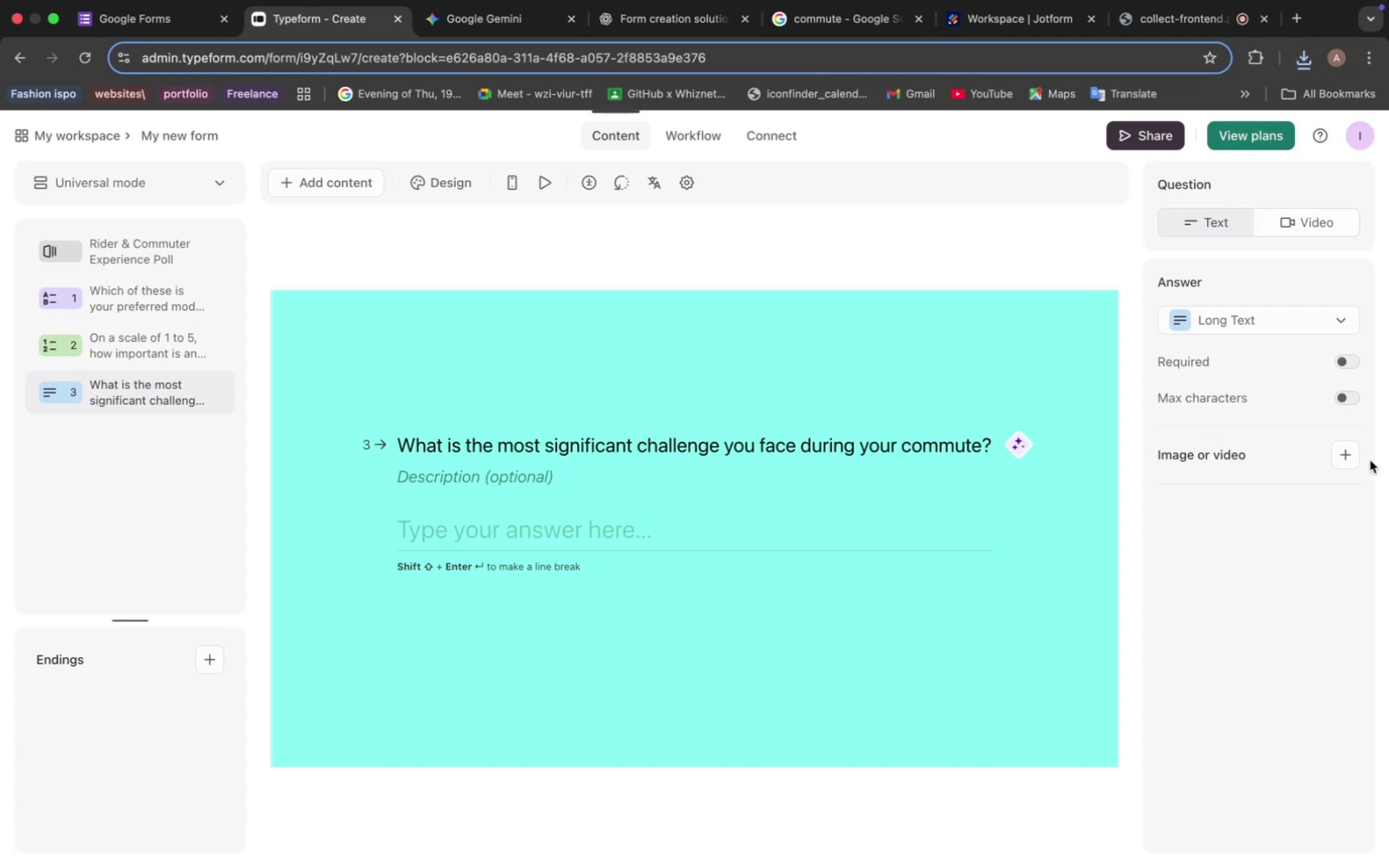 
wait(5.36)
 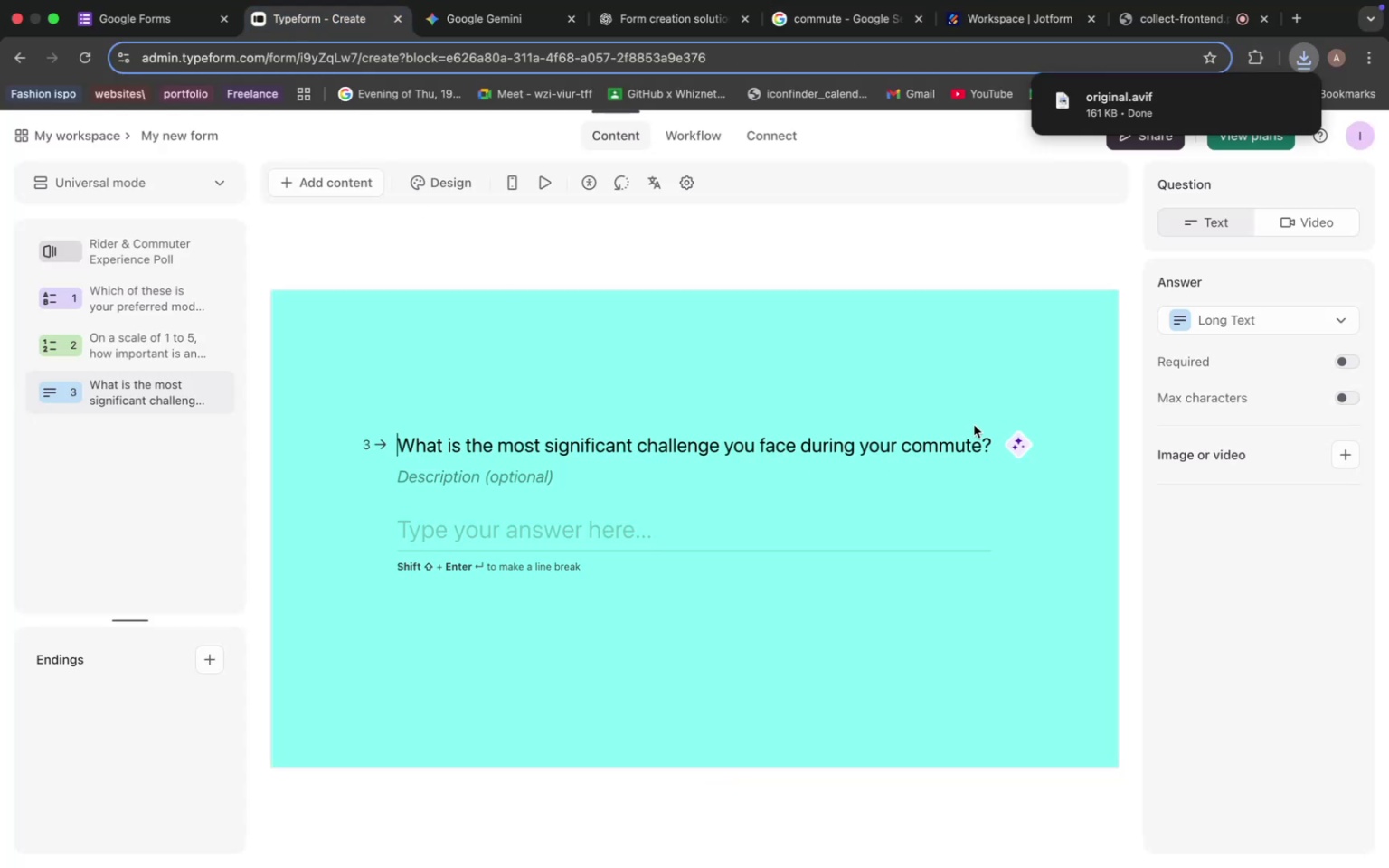 
left_click([1332, 455])
 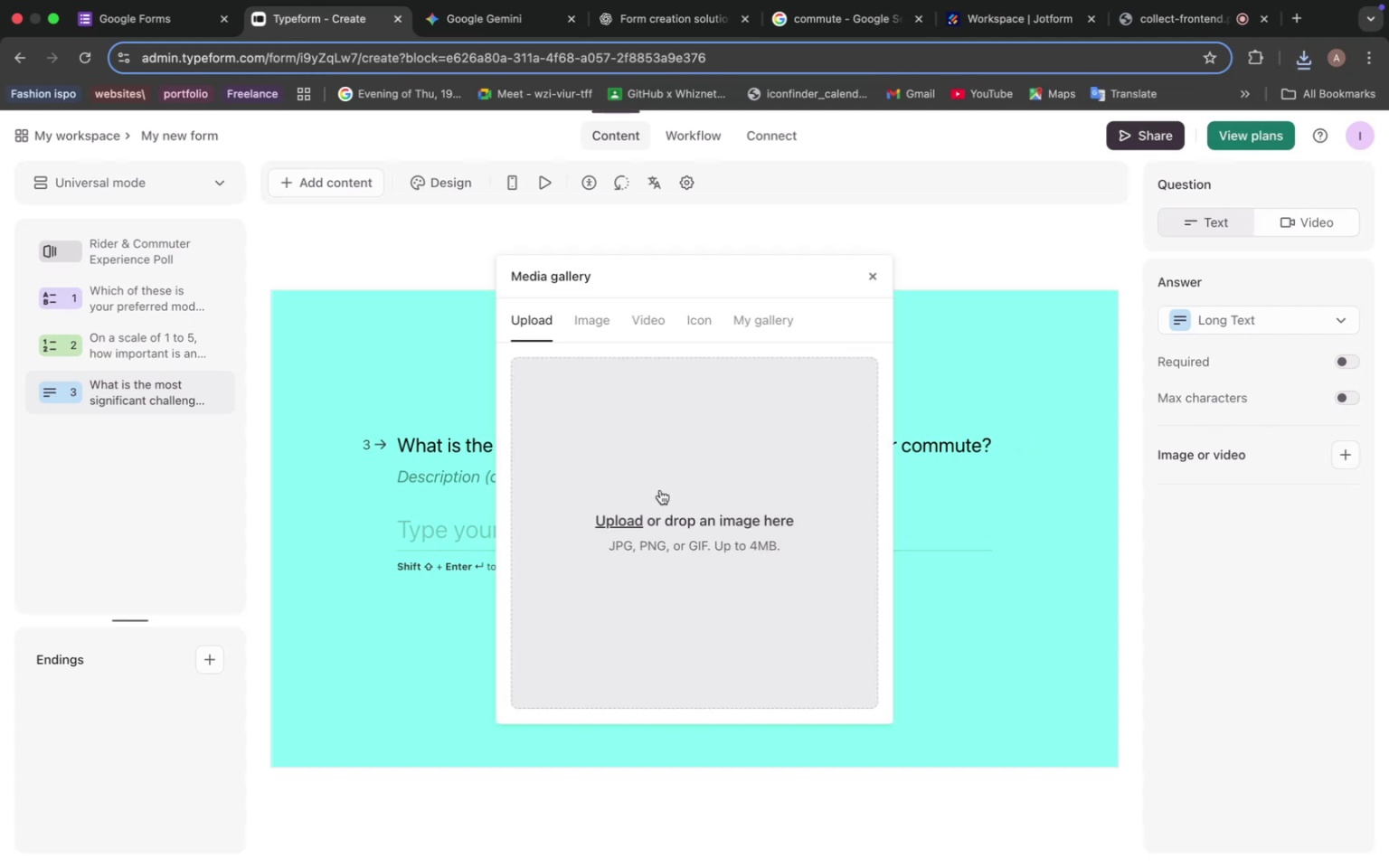 
left_click([622, 515])
 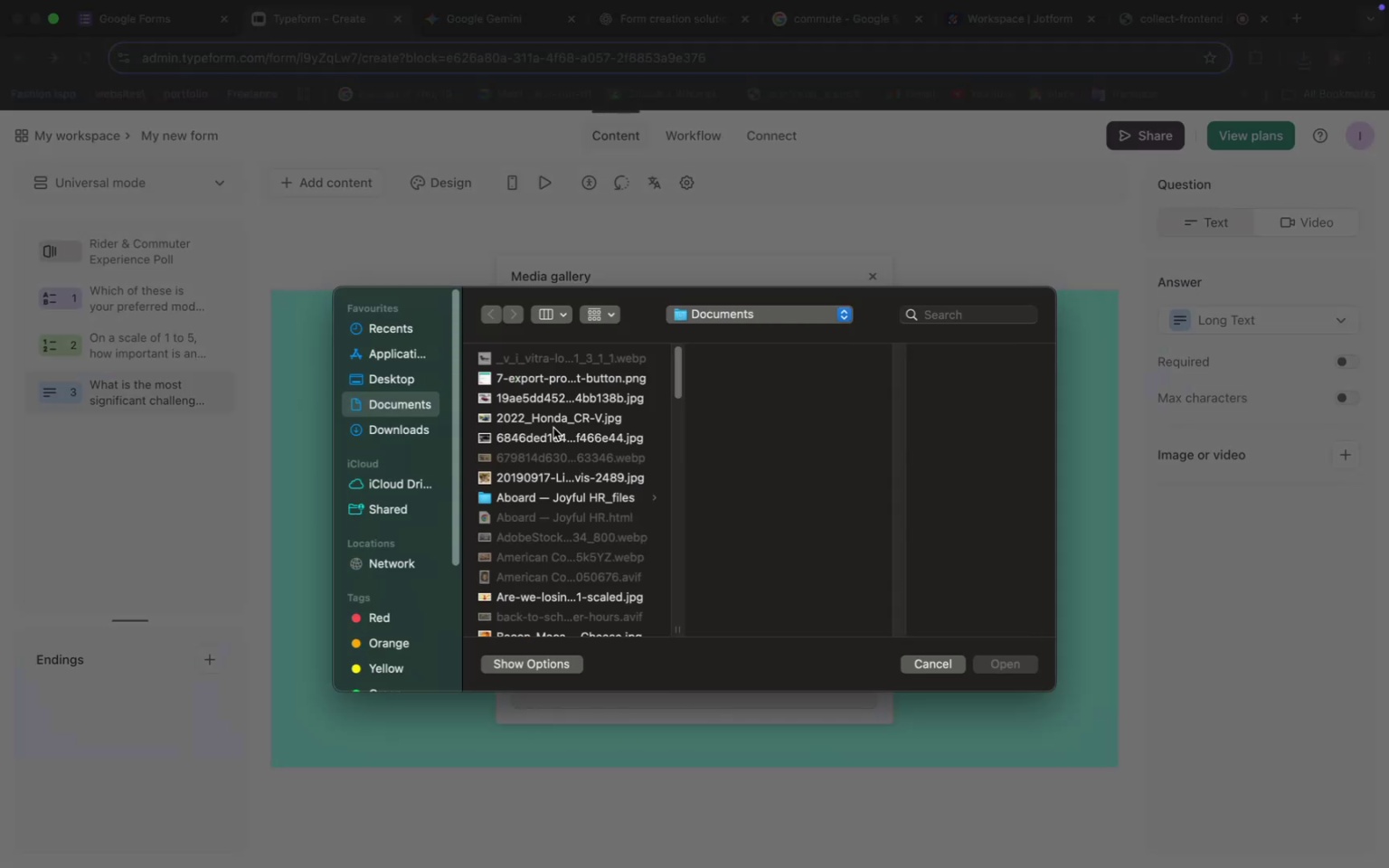 
scroll: coordinate [578, 496], scroll_direction: down, amount: 17.0
 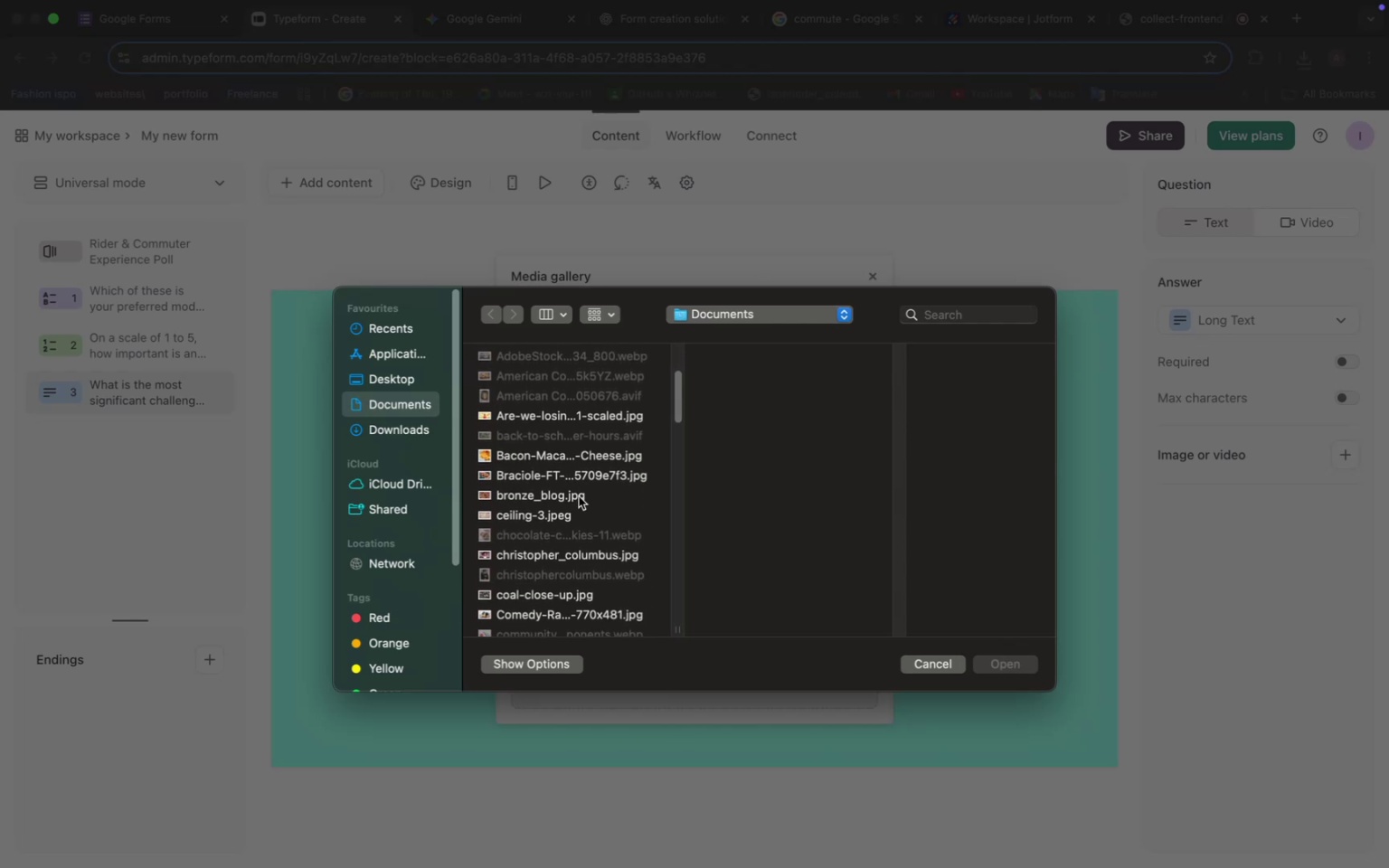 
scroll: coordinate [581, 494], scroll_direction: down, amount: 7.0
 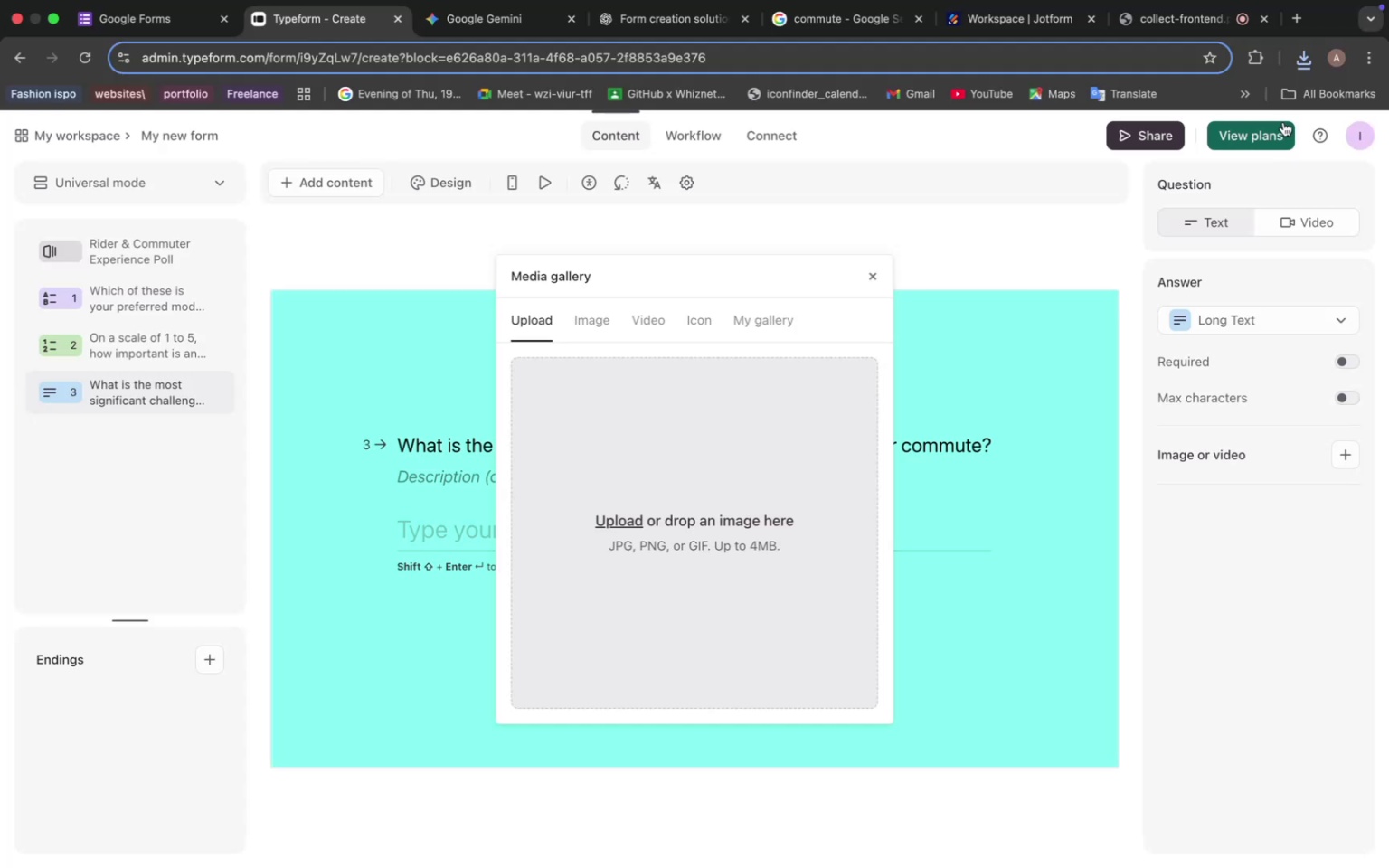 
left_click([1308, 65])
 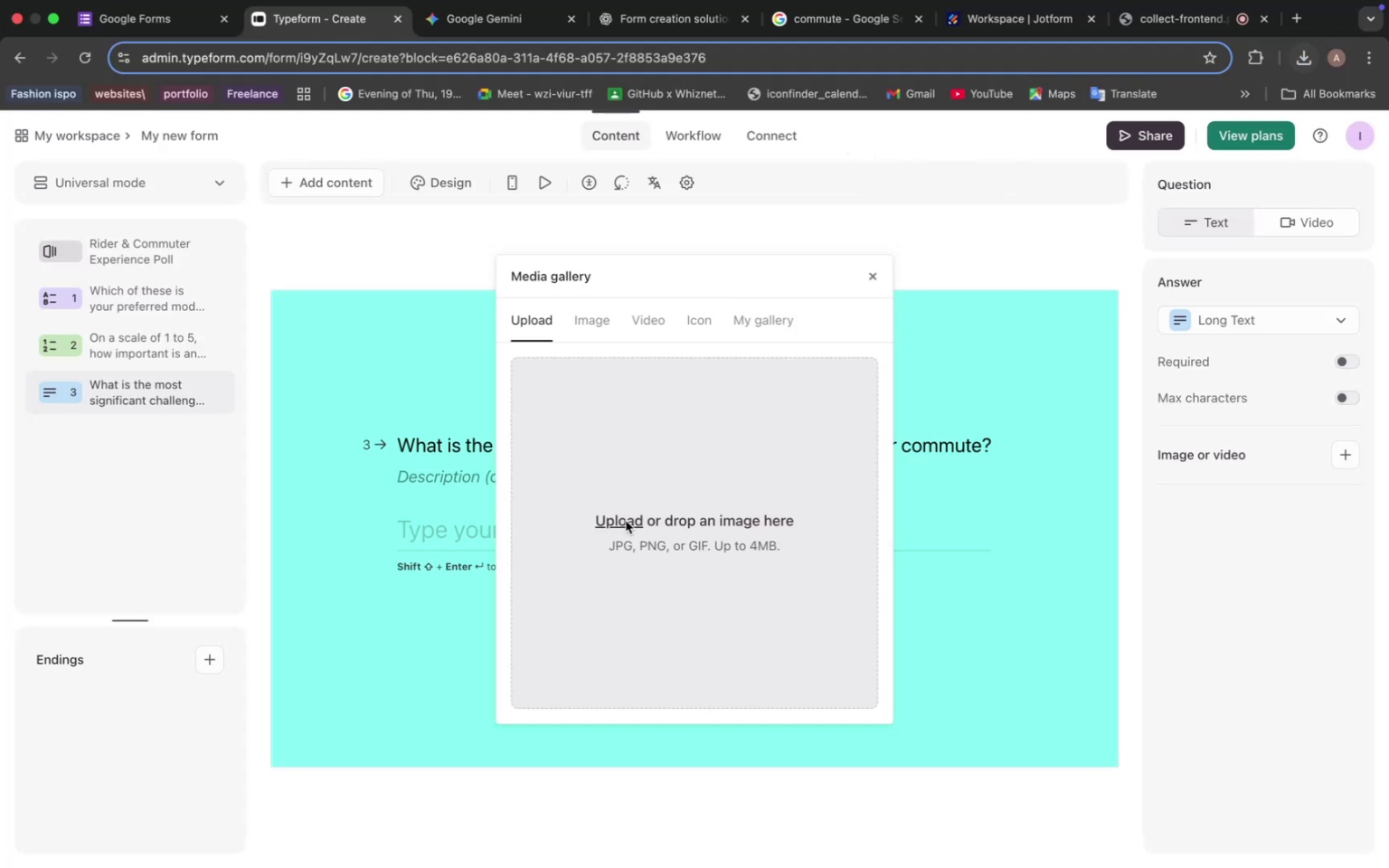 
scroll: coordinate [529, 475], scroll_direction: down, amount: 62.0
 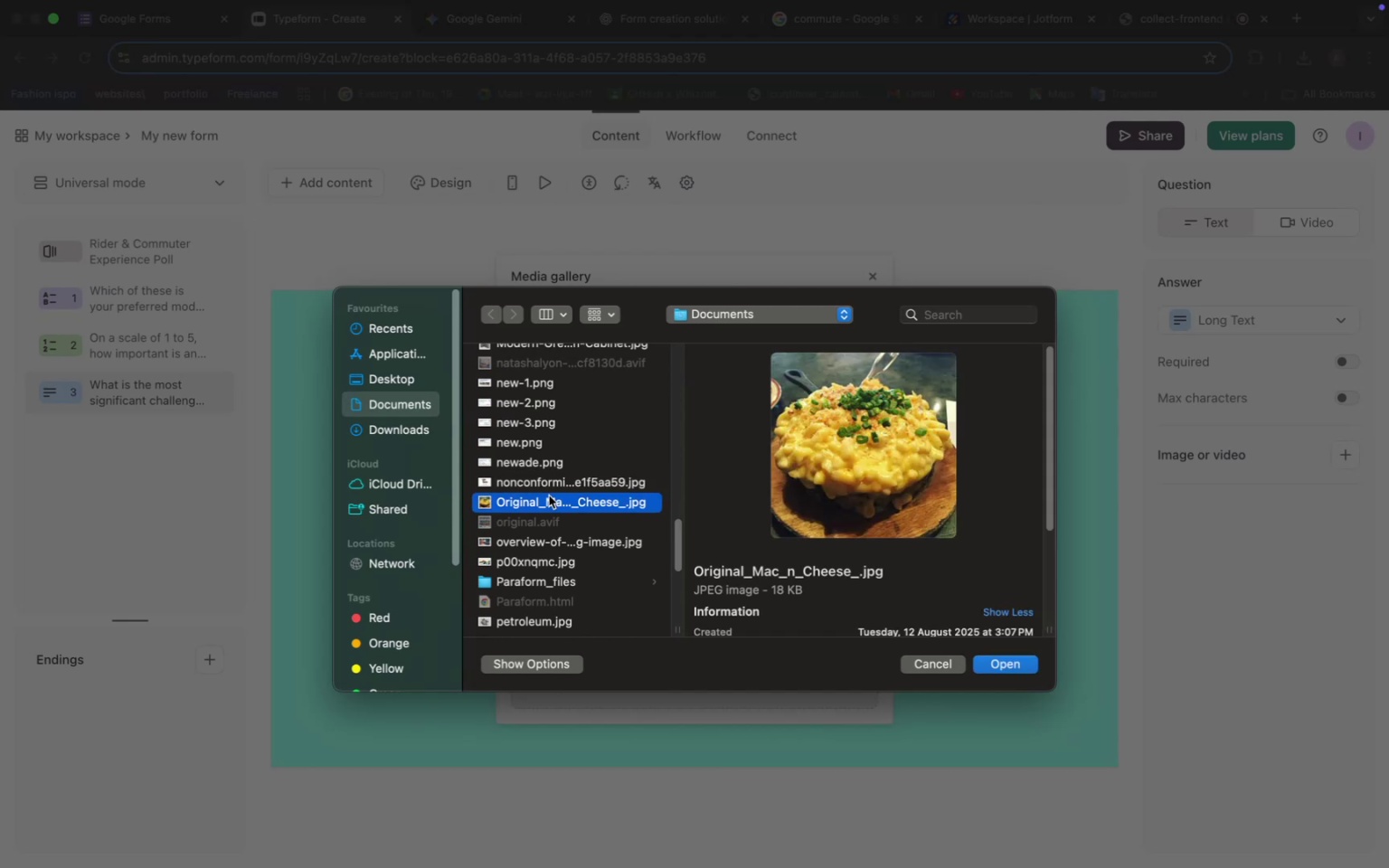 
left_click([549, 526])
 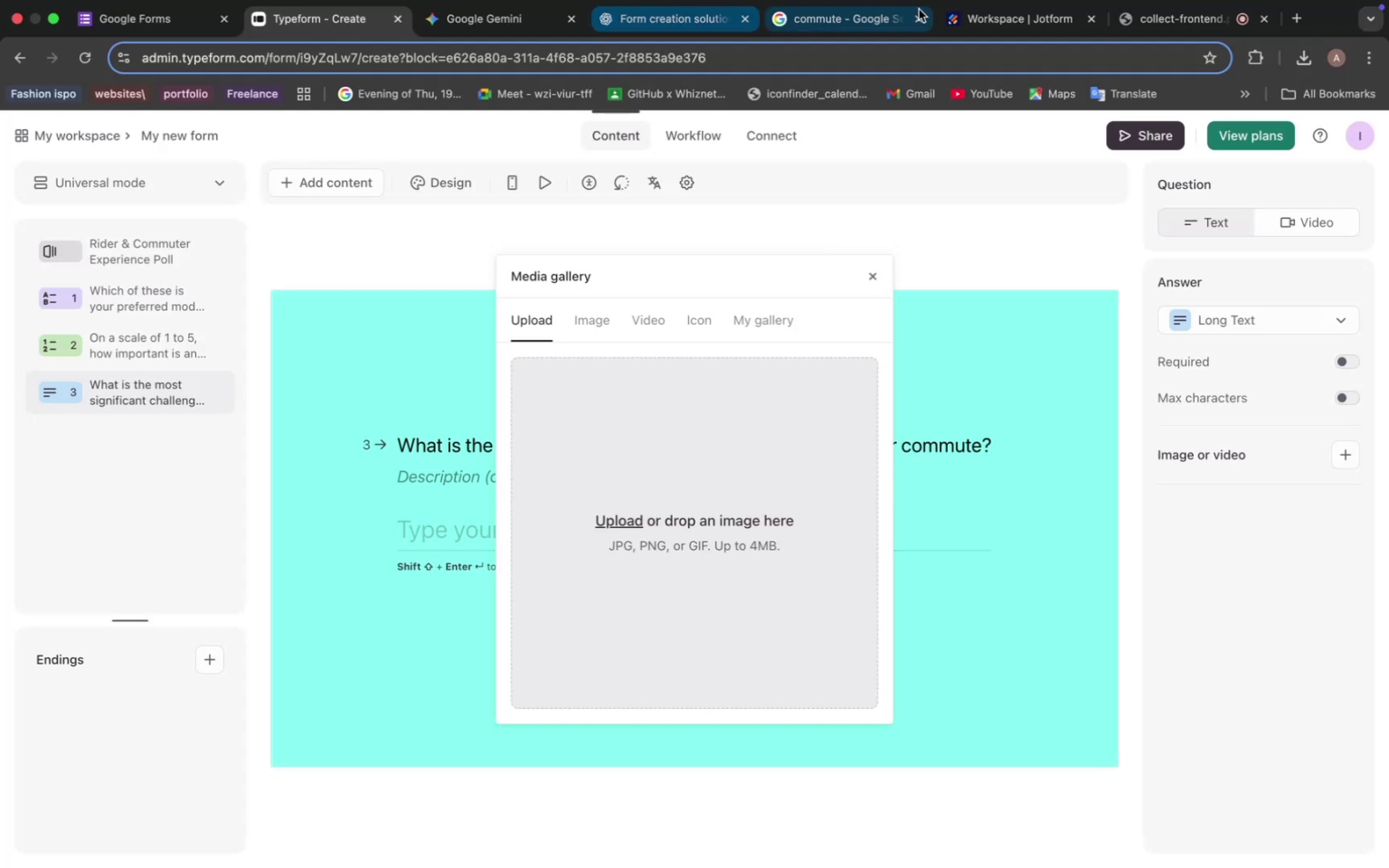 
wait(5.73)
 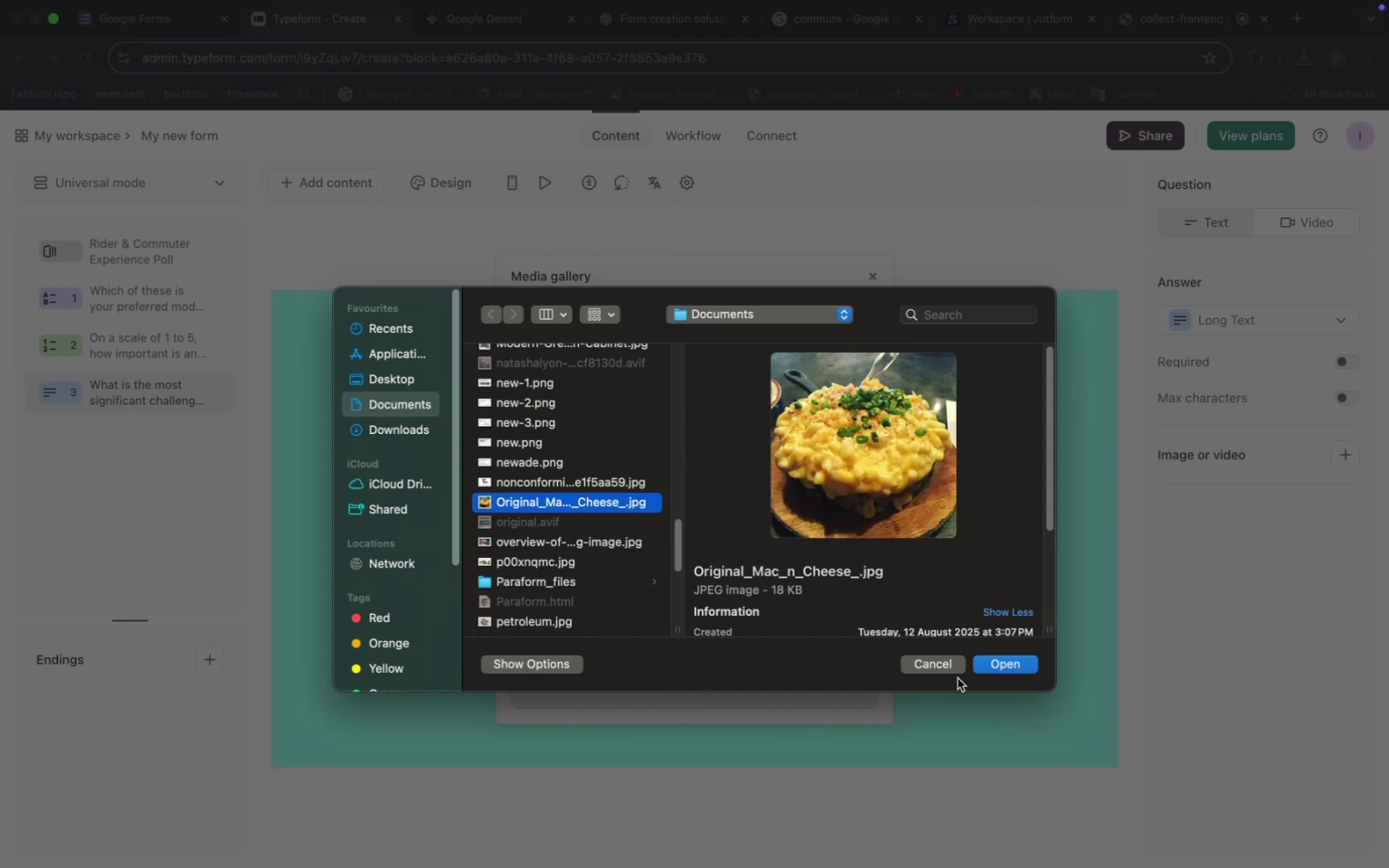 
left_click([828, 24])
 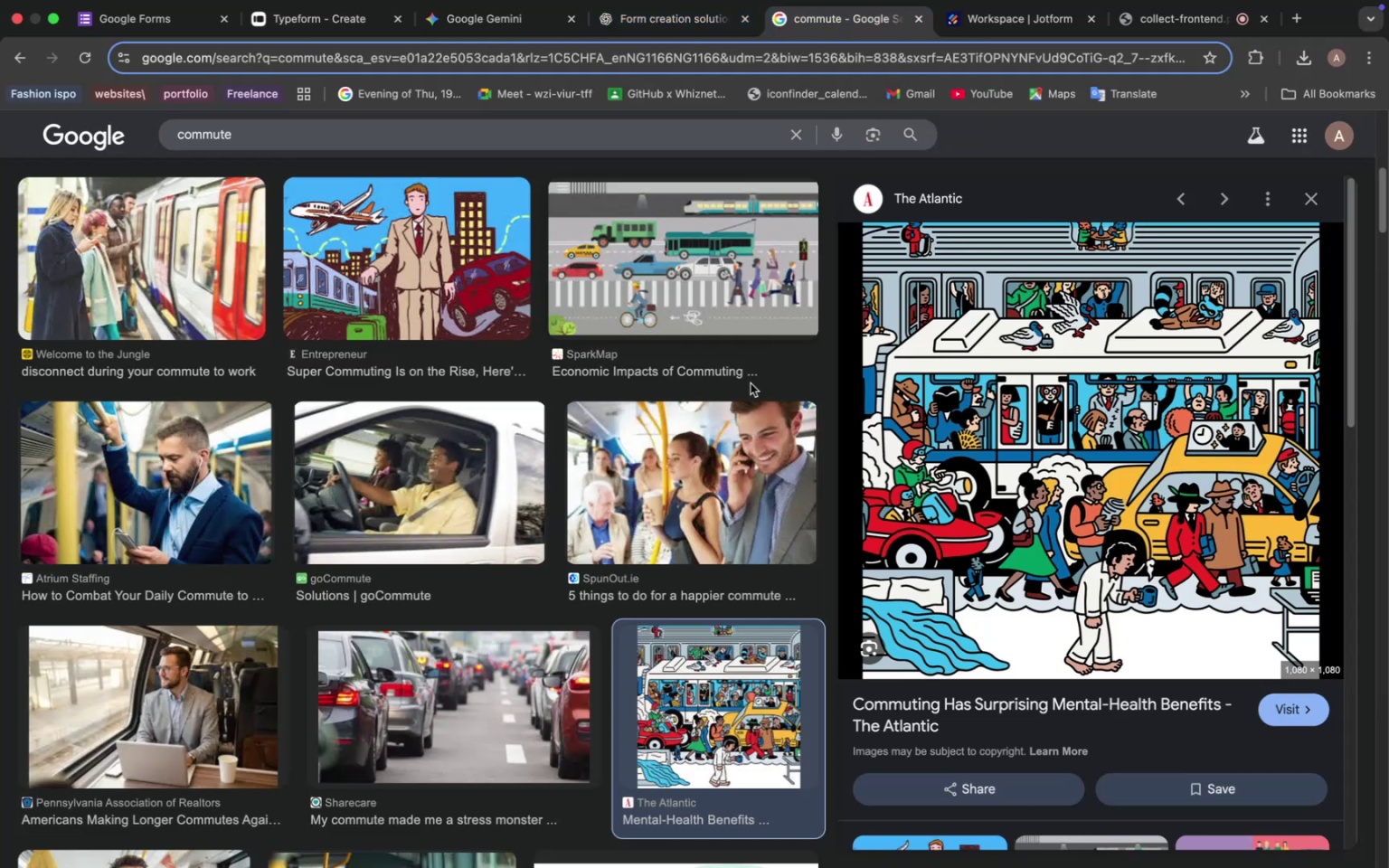 
scroll: coordinate [1068, 489], scroll_direction: down, amount: 28.0
 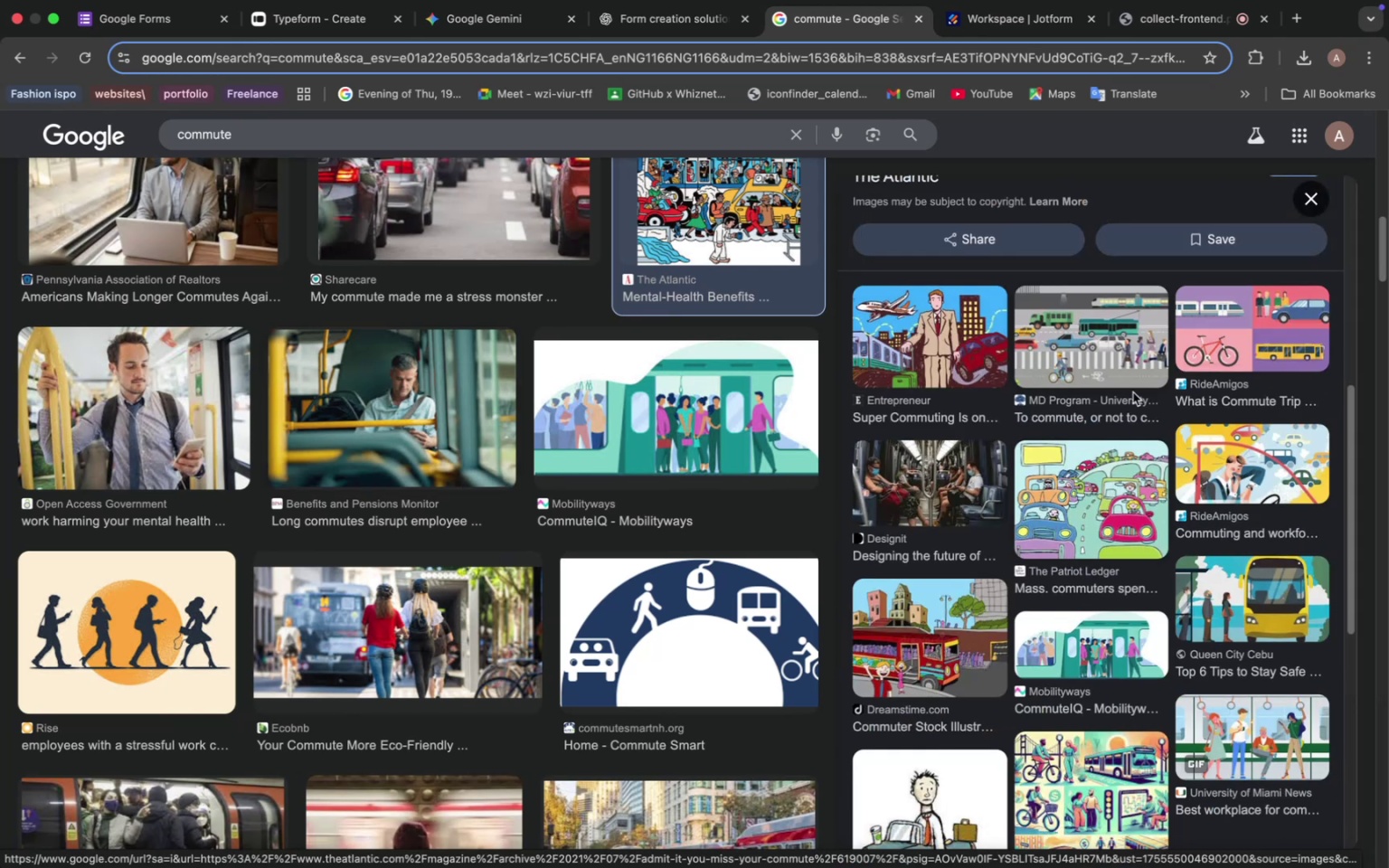 
left_click([1117, 475])
 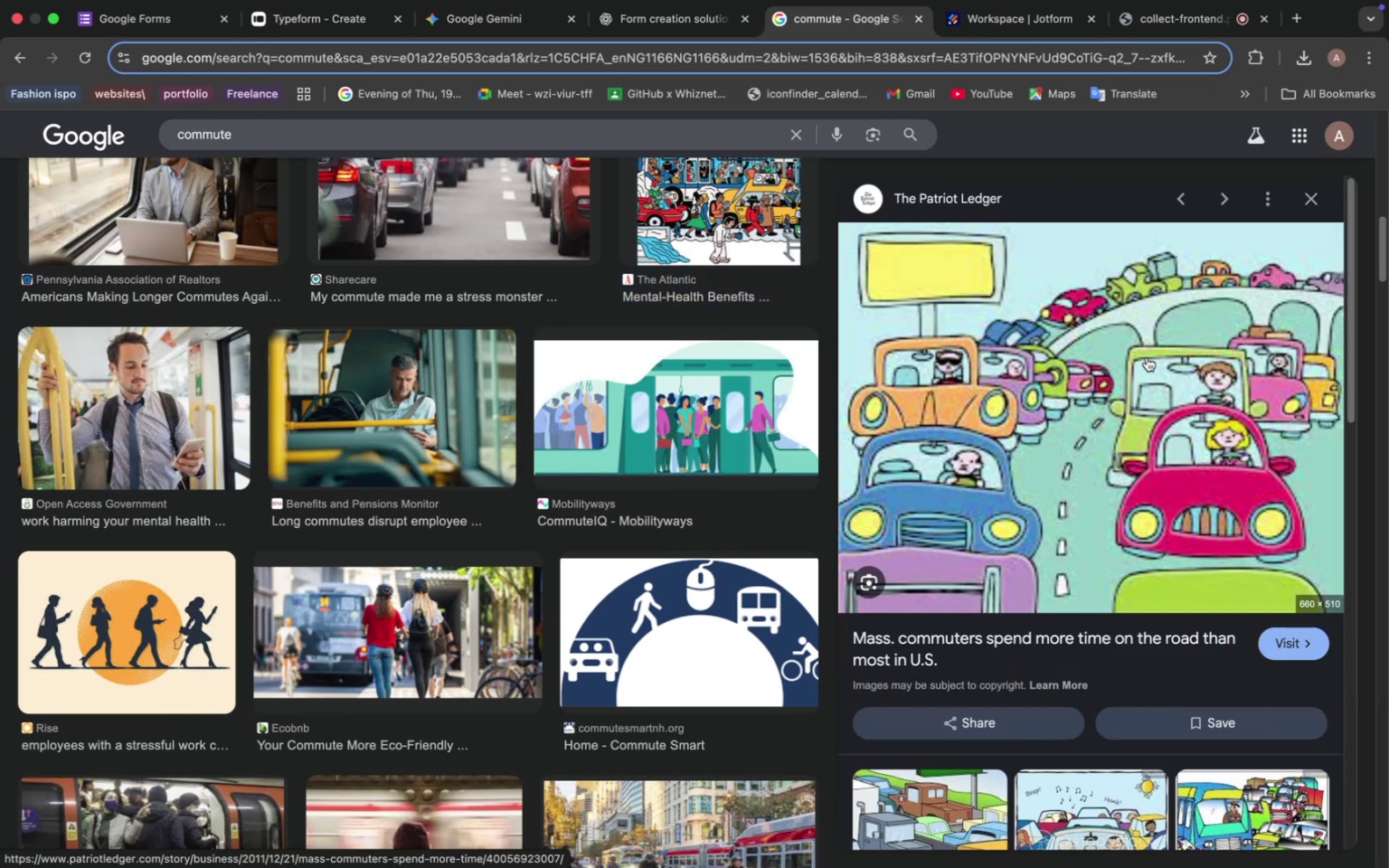 
wait(6.3)
 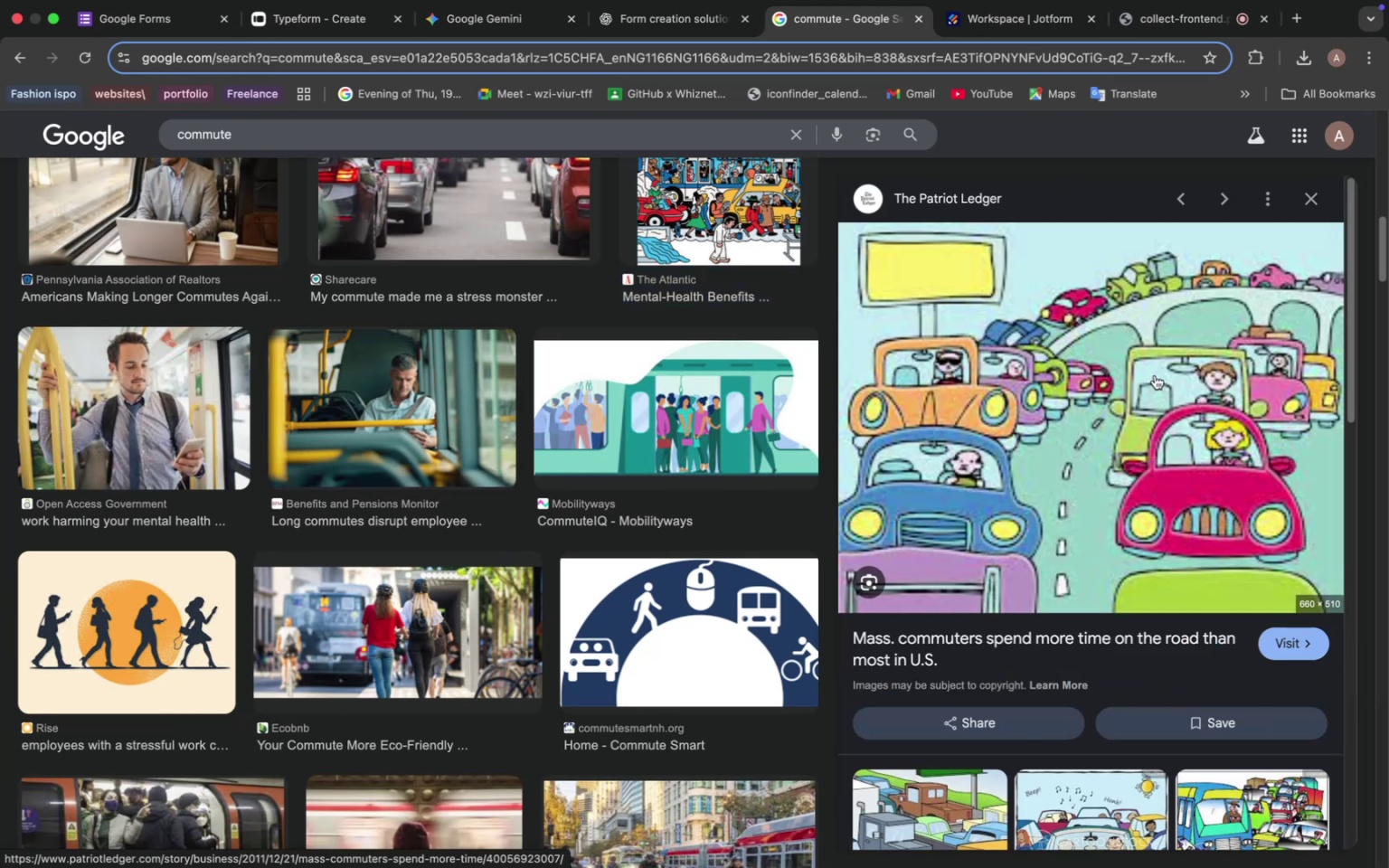 
scroll: coordinate [1148, 354], scroll_direction: down, amount: 24.0
 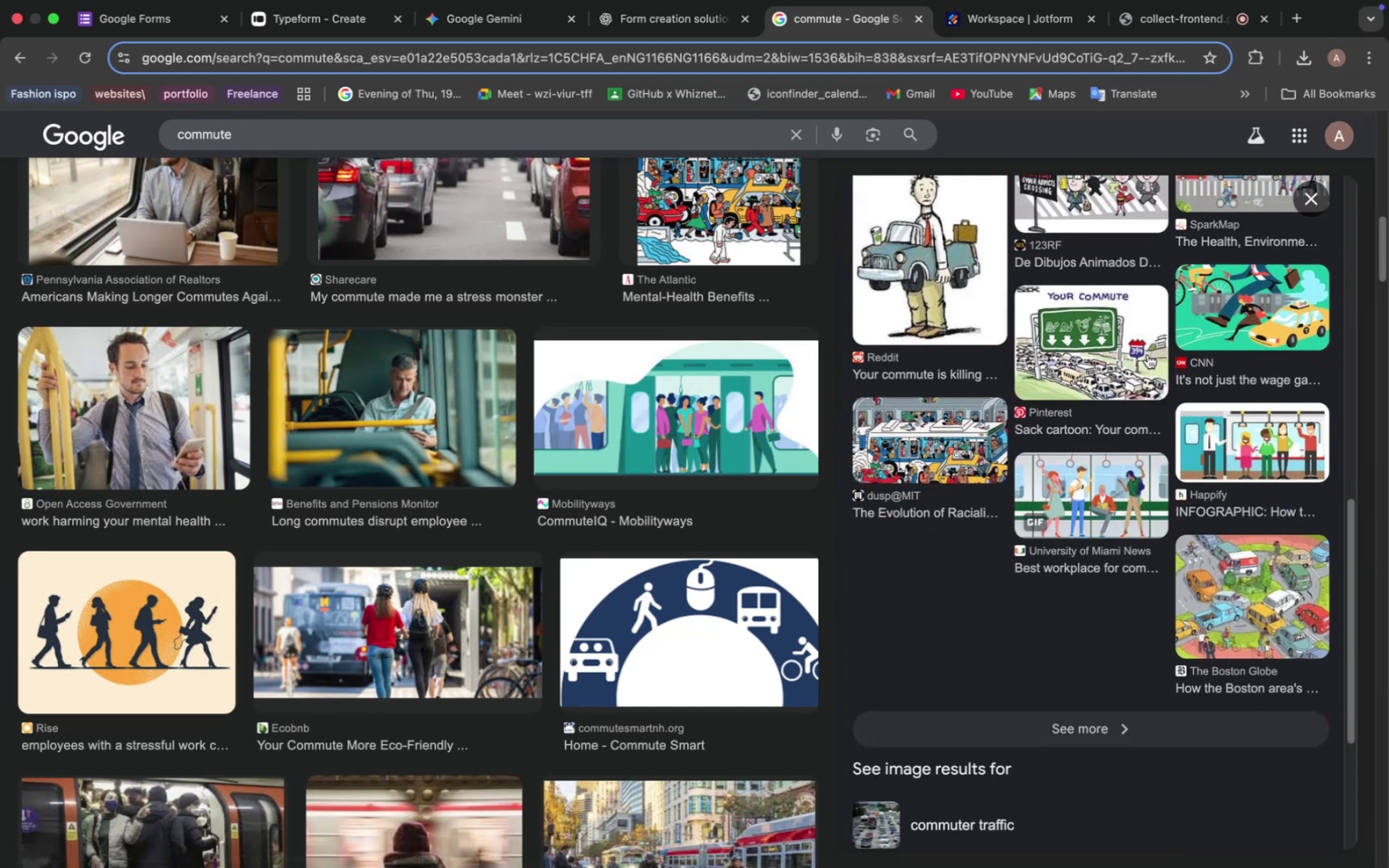 
scroll: coordinate [1148, 354], scroll_direction: up, amount: 13.0
 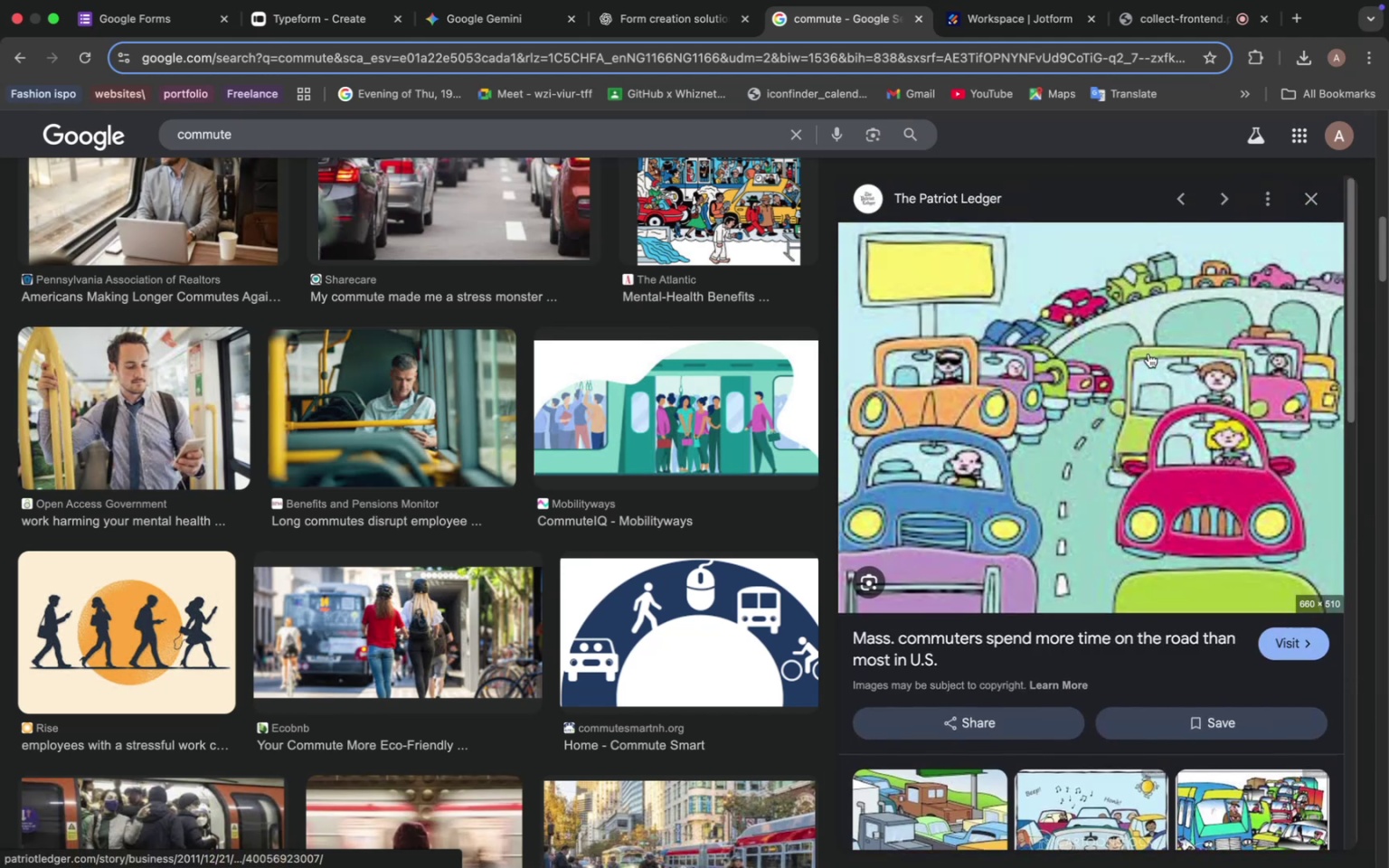 
right_click([1129, 314])
 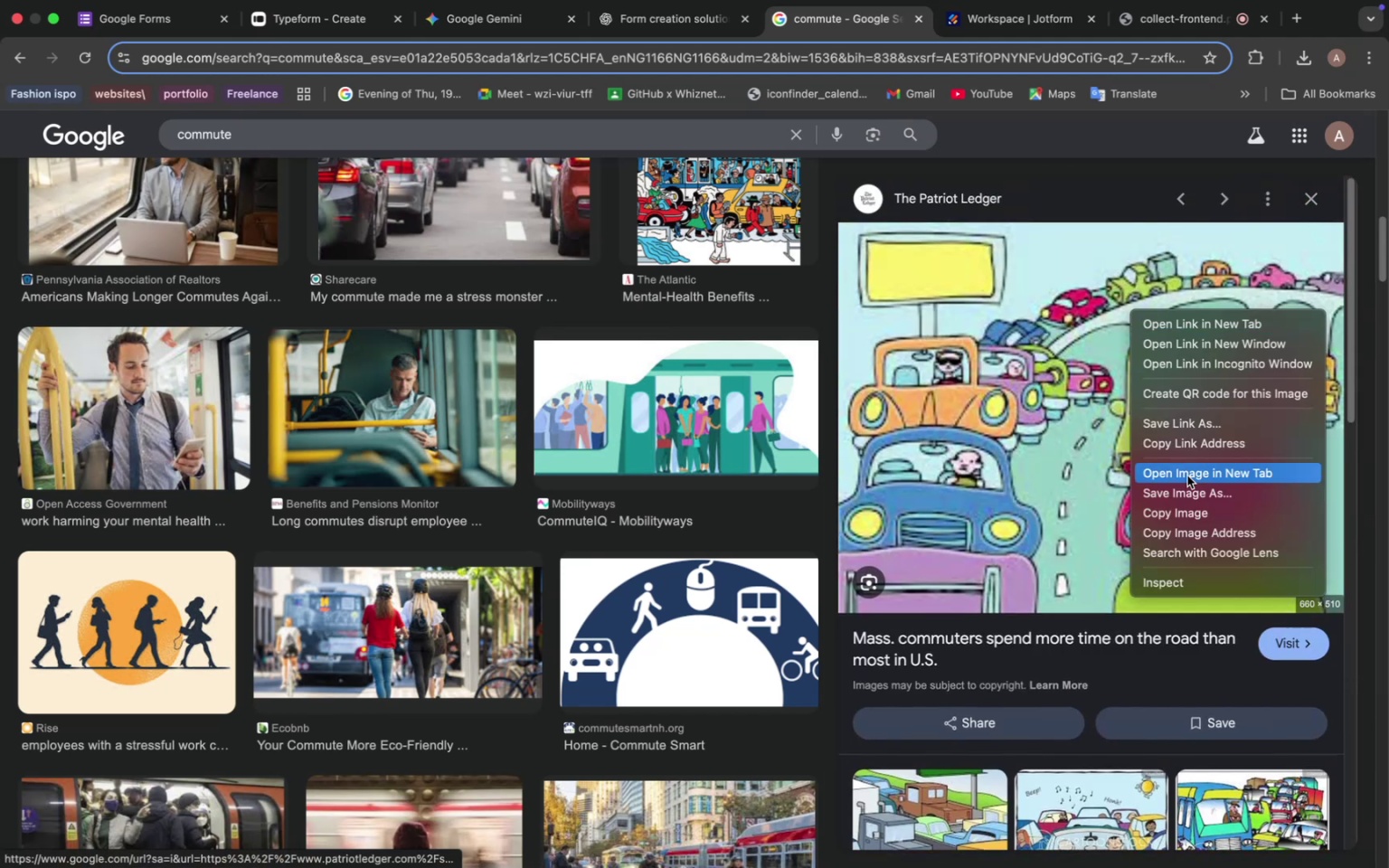 
left_click([1191, 489])
 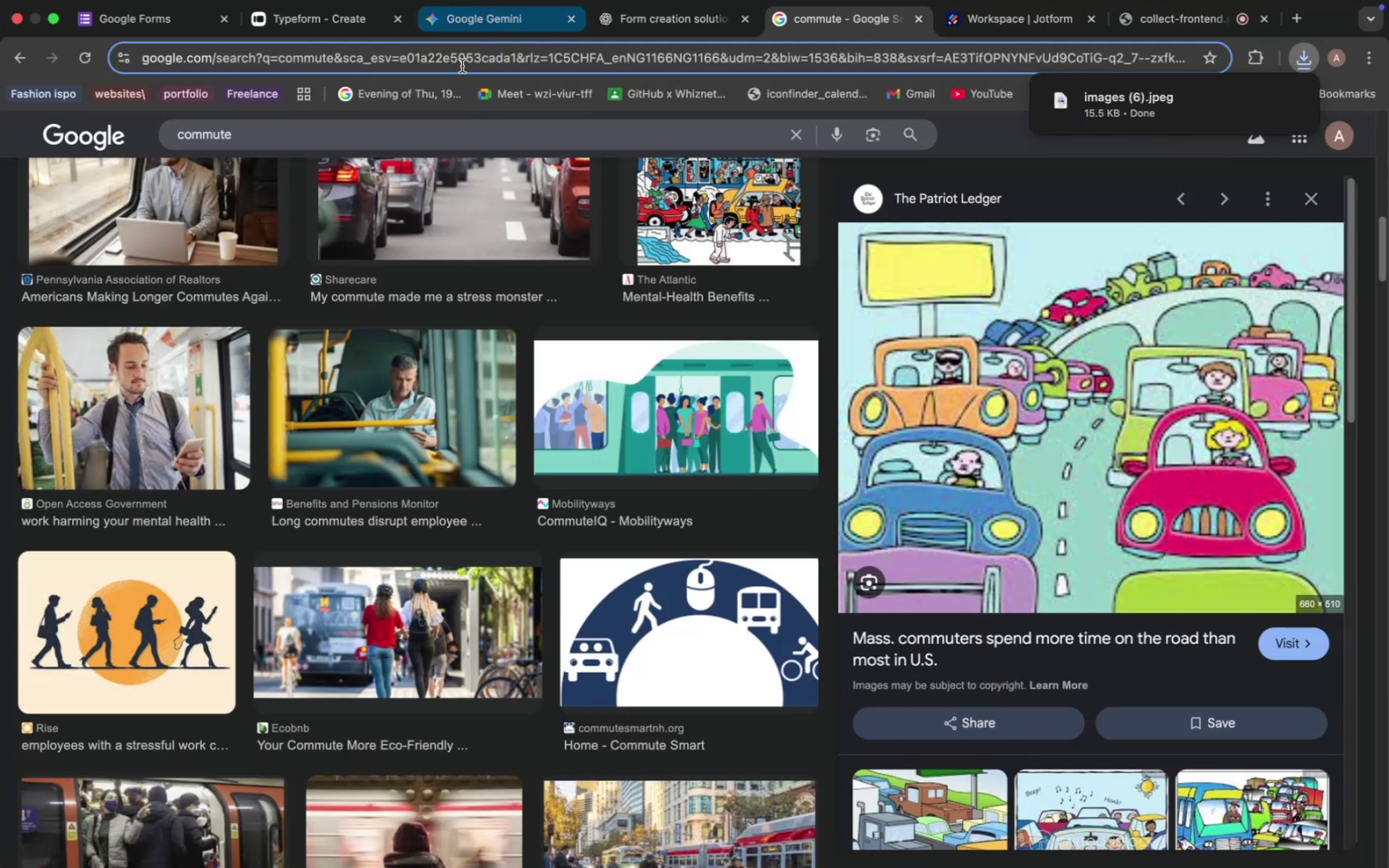 
wait(7.52)
 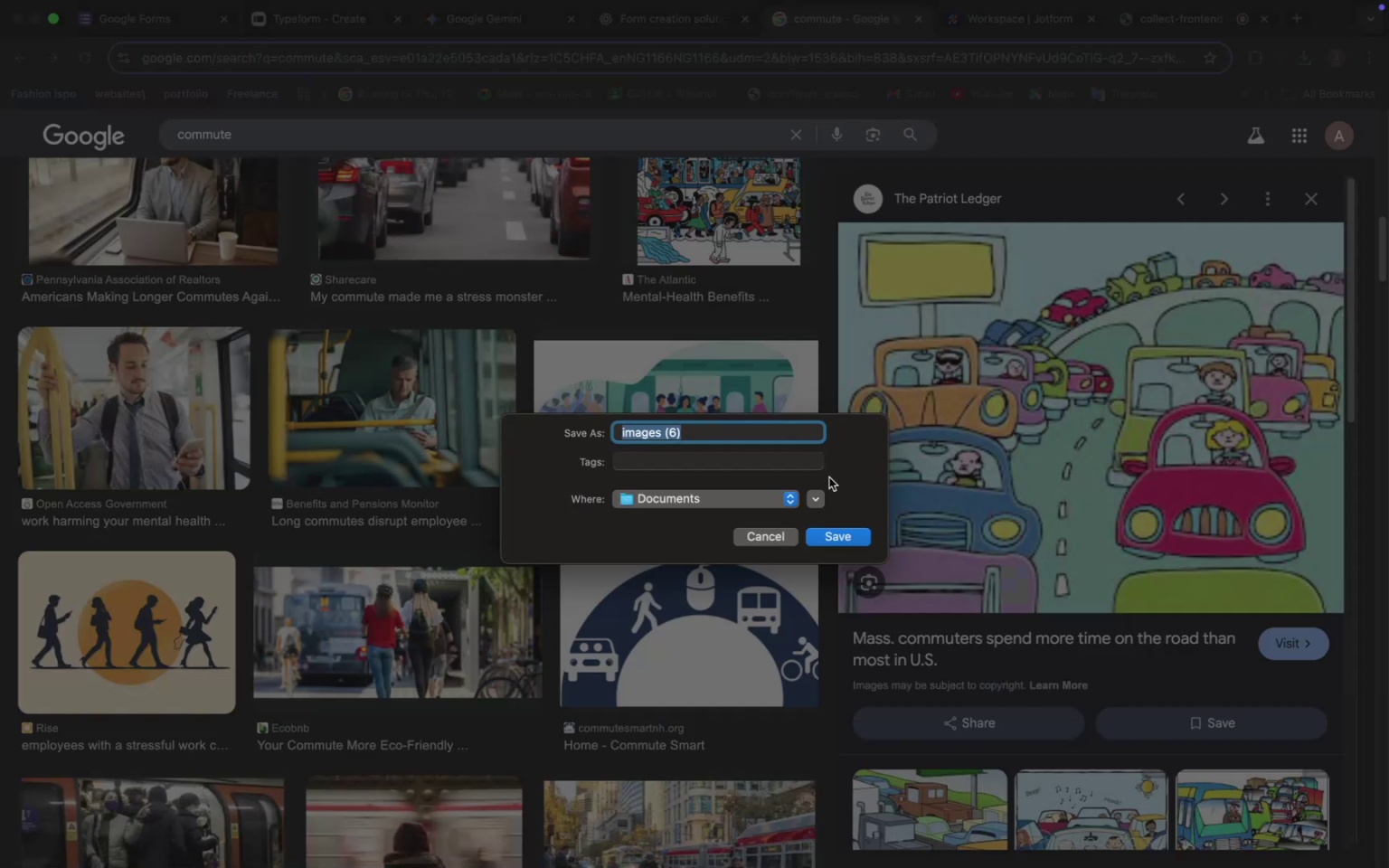 
left_click([619, 530])
 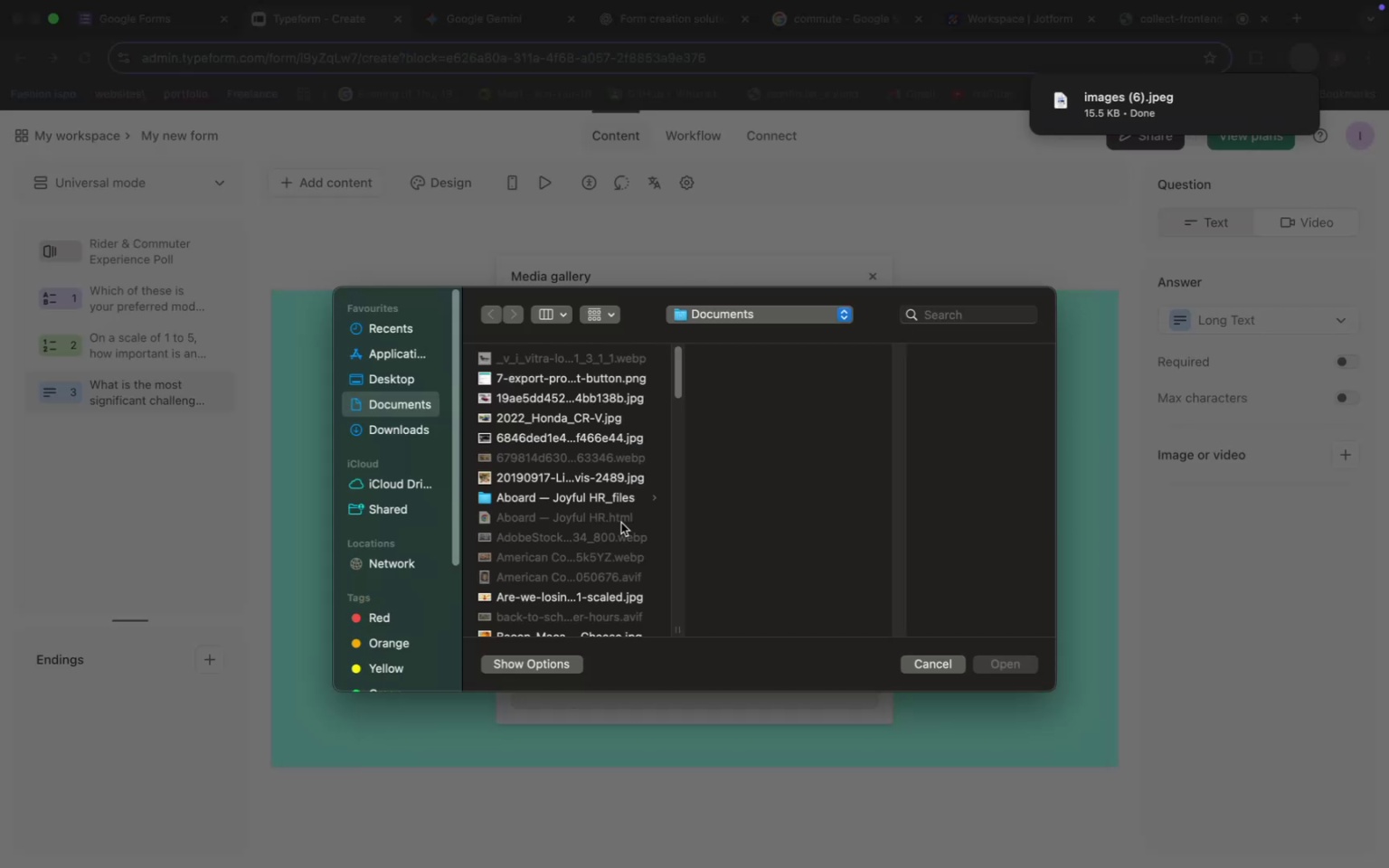 
scroll: coordinate [589, 433], scroll_direction: down, amount: 91.0
 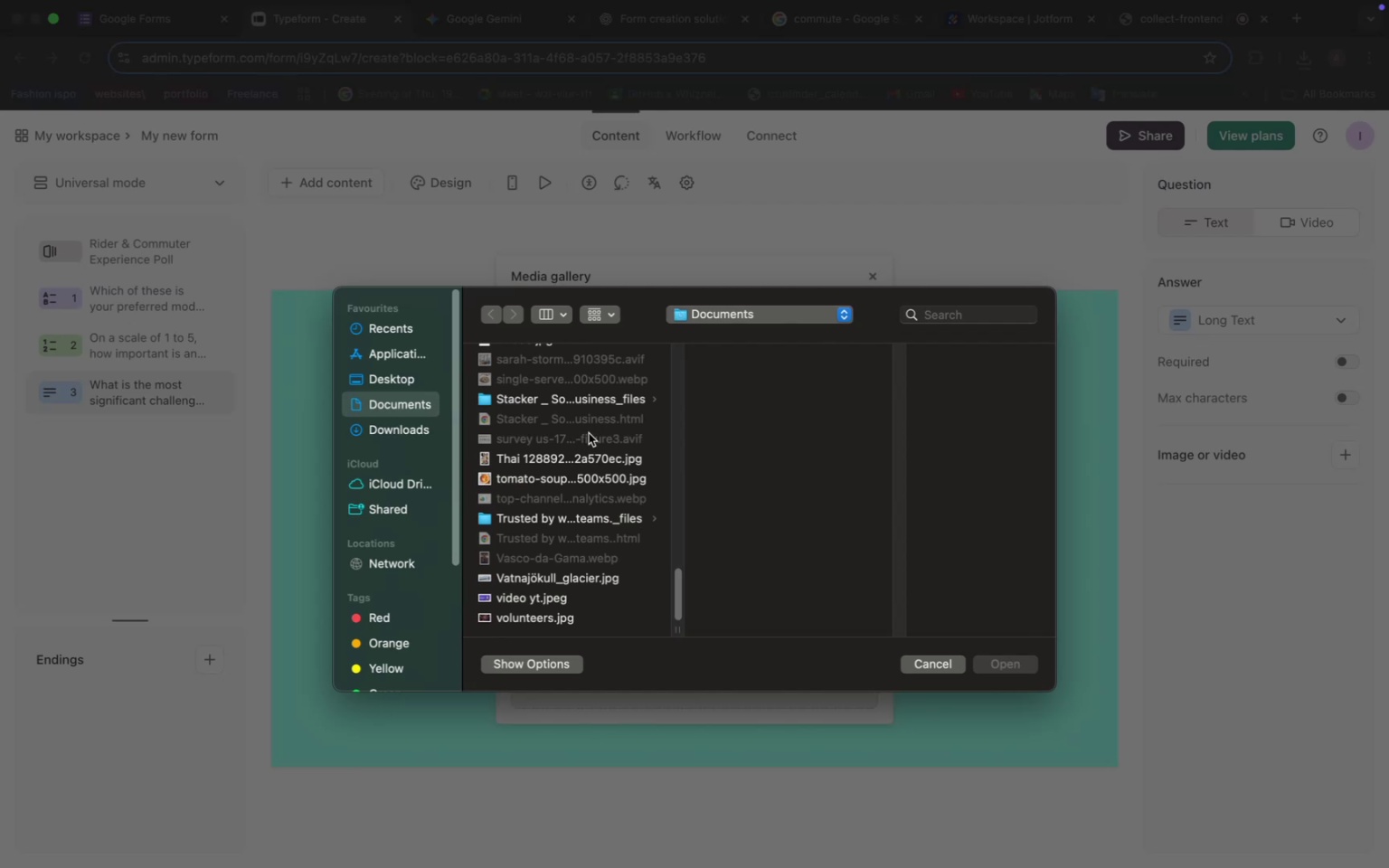 
scroll: coordinate [599, 417], scroll_direction: up, amount: 27.0
 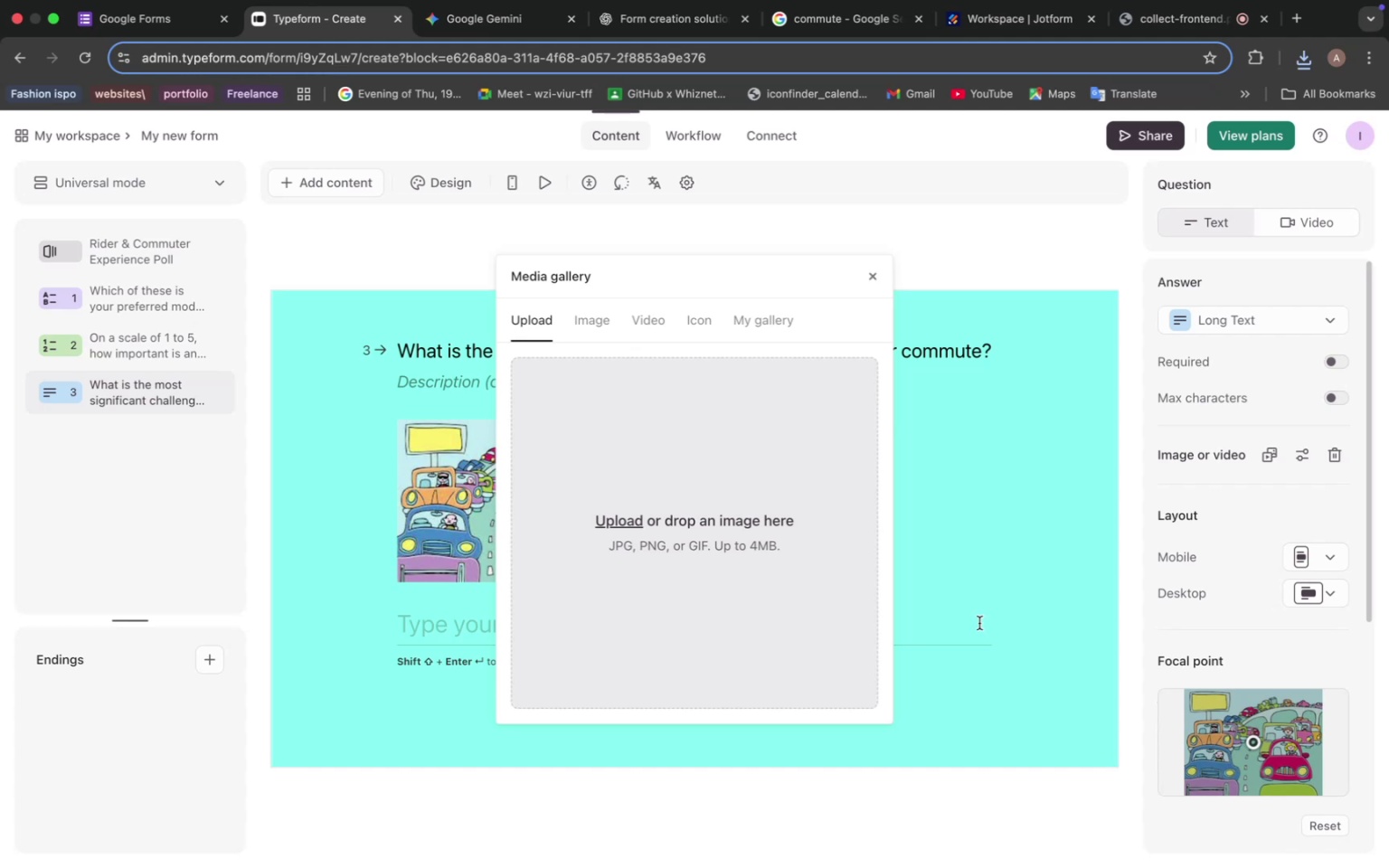 
wait(16.45)
 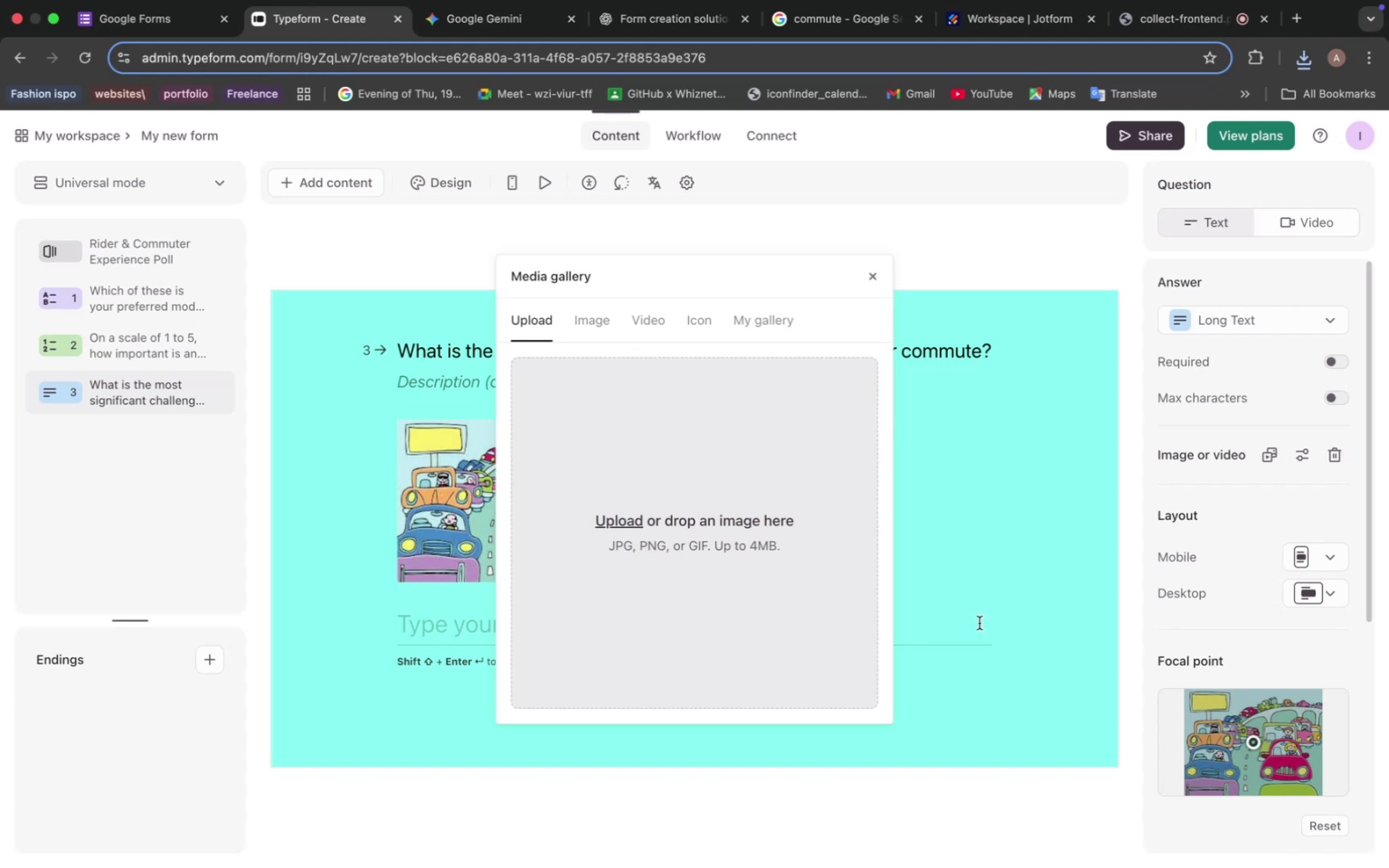 
left_click([1345, 599])
 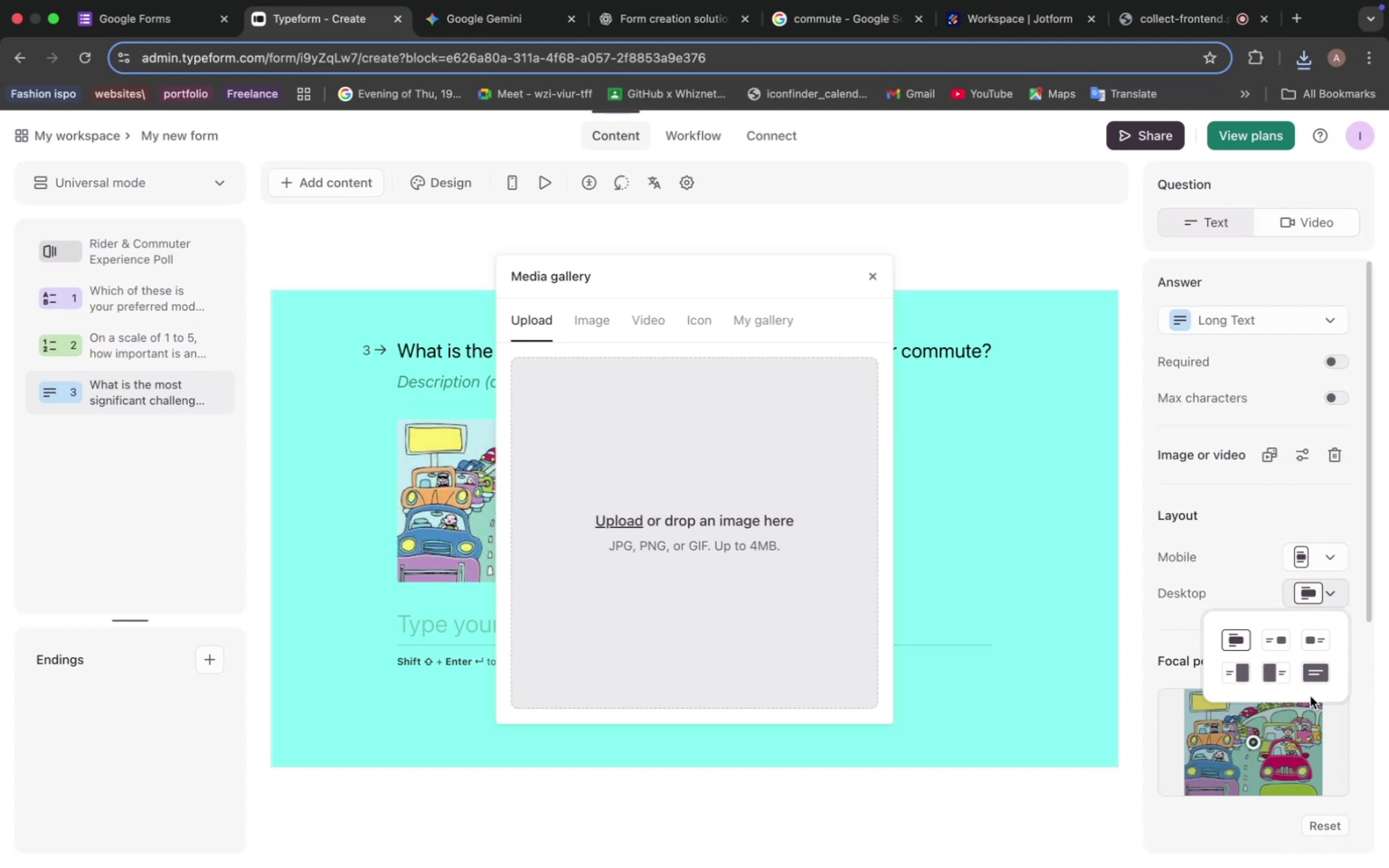 
left_click([1277, 667])
 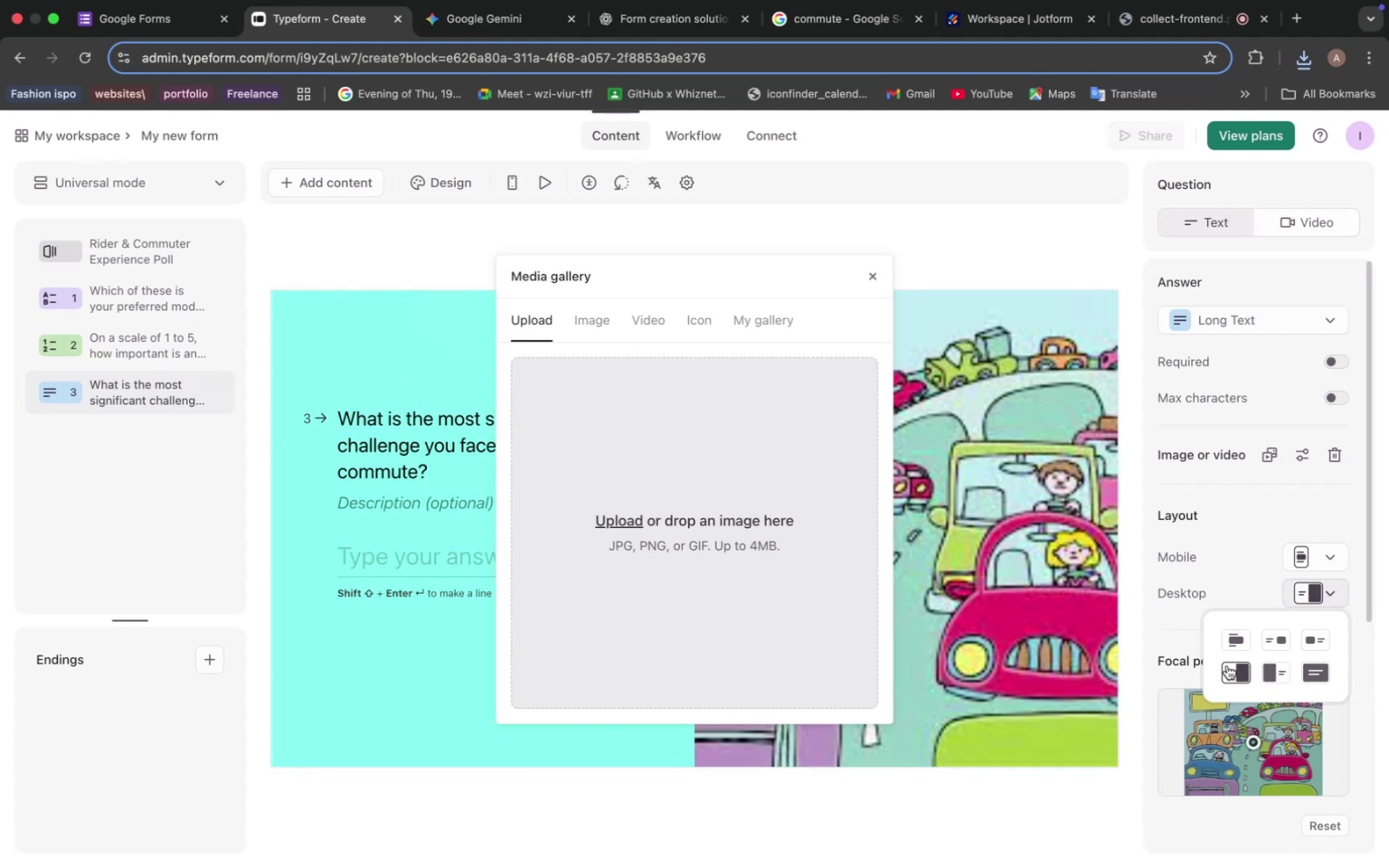 
wait(5.4)
 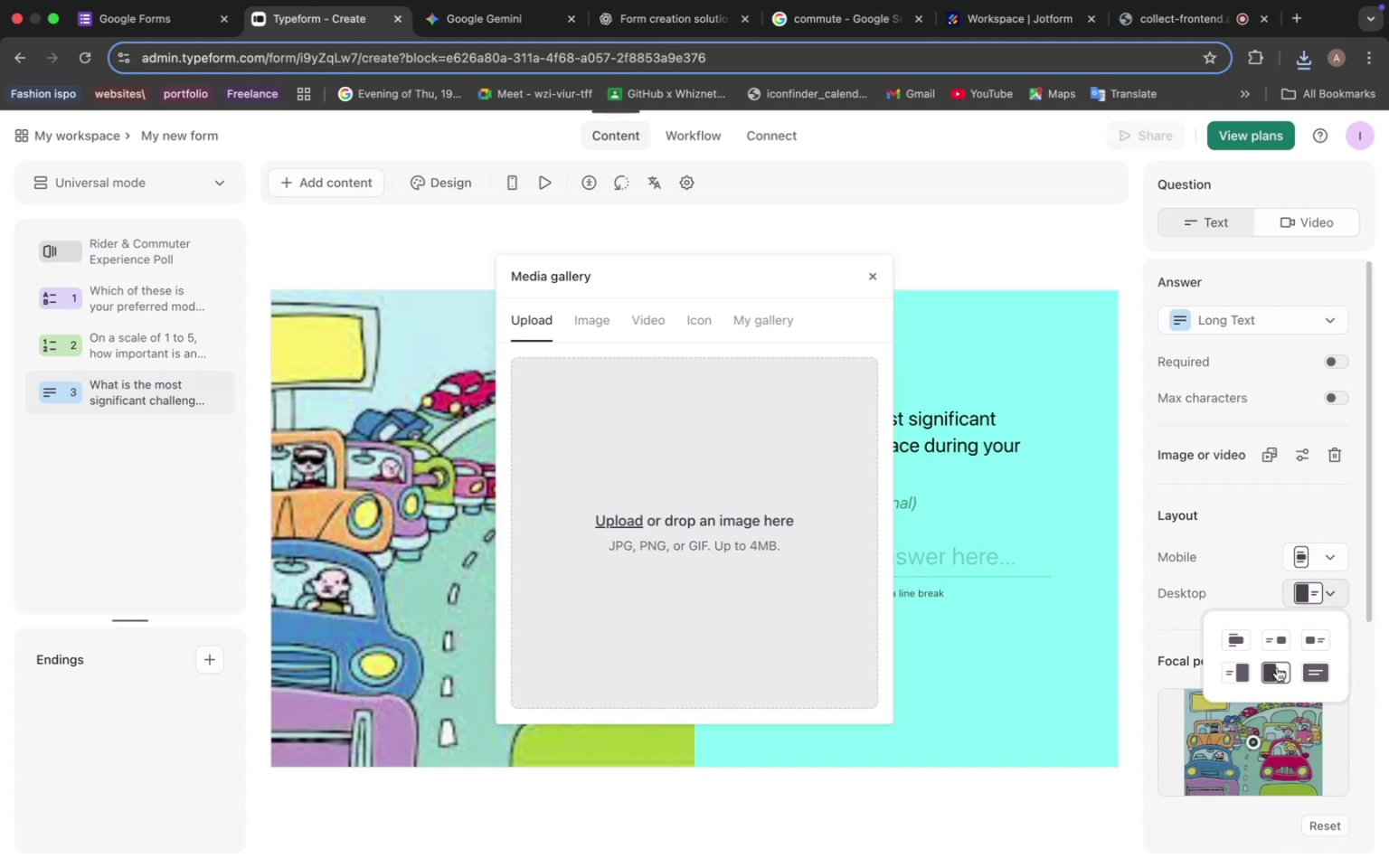 
left_click([870, 276])
 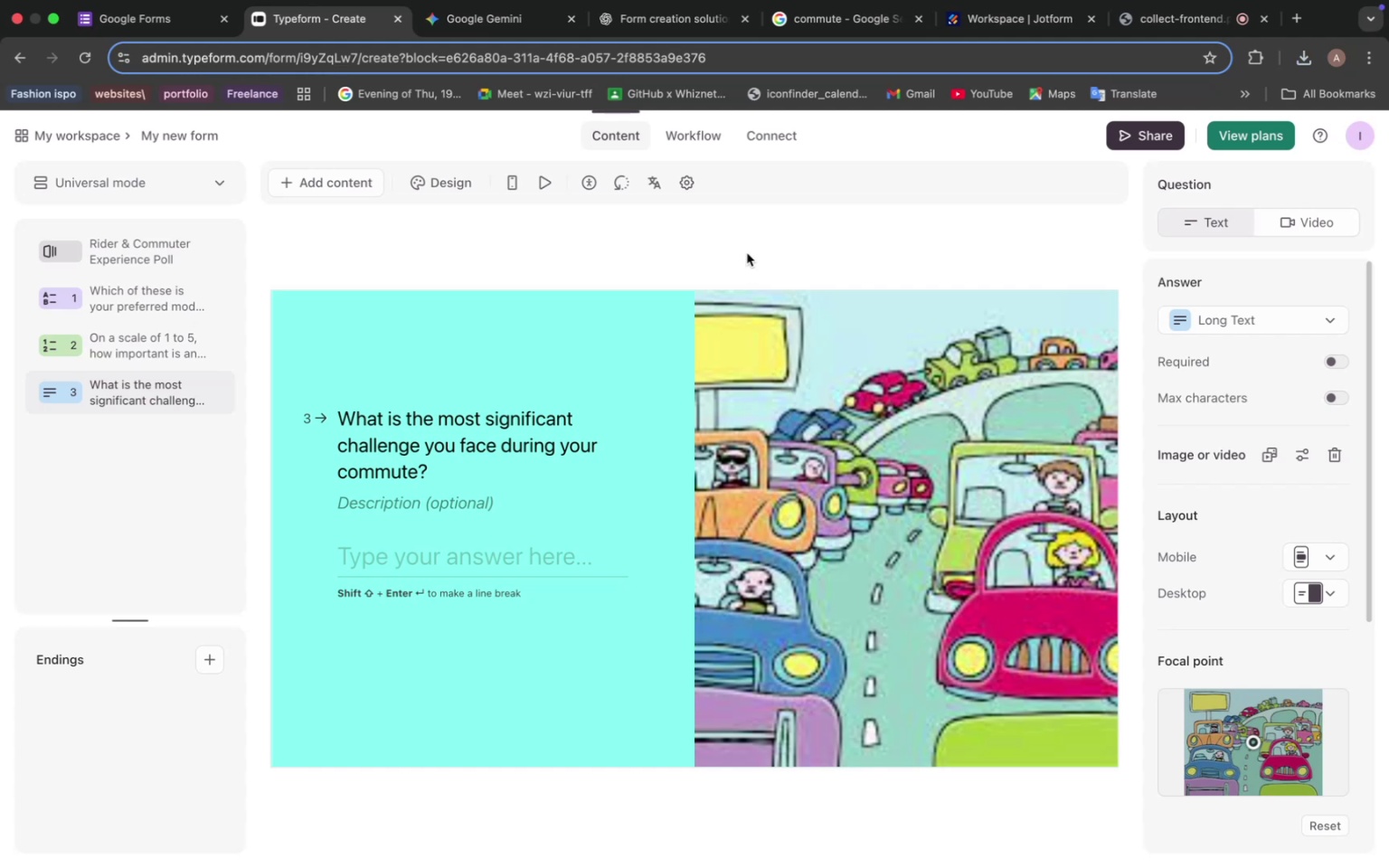 
wait(19.54)
 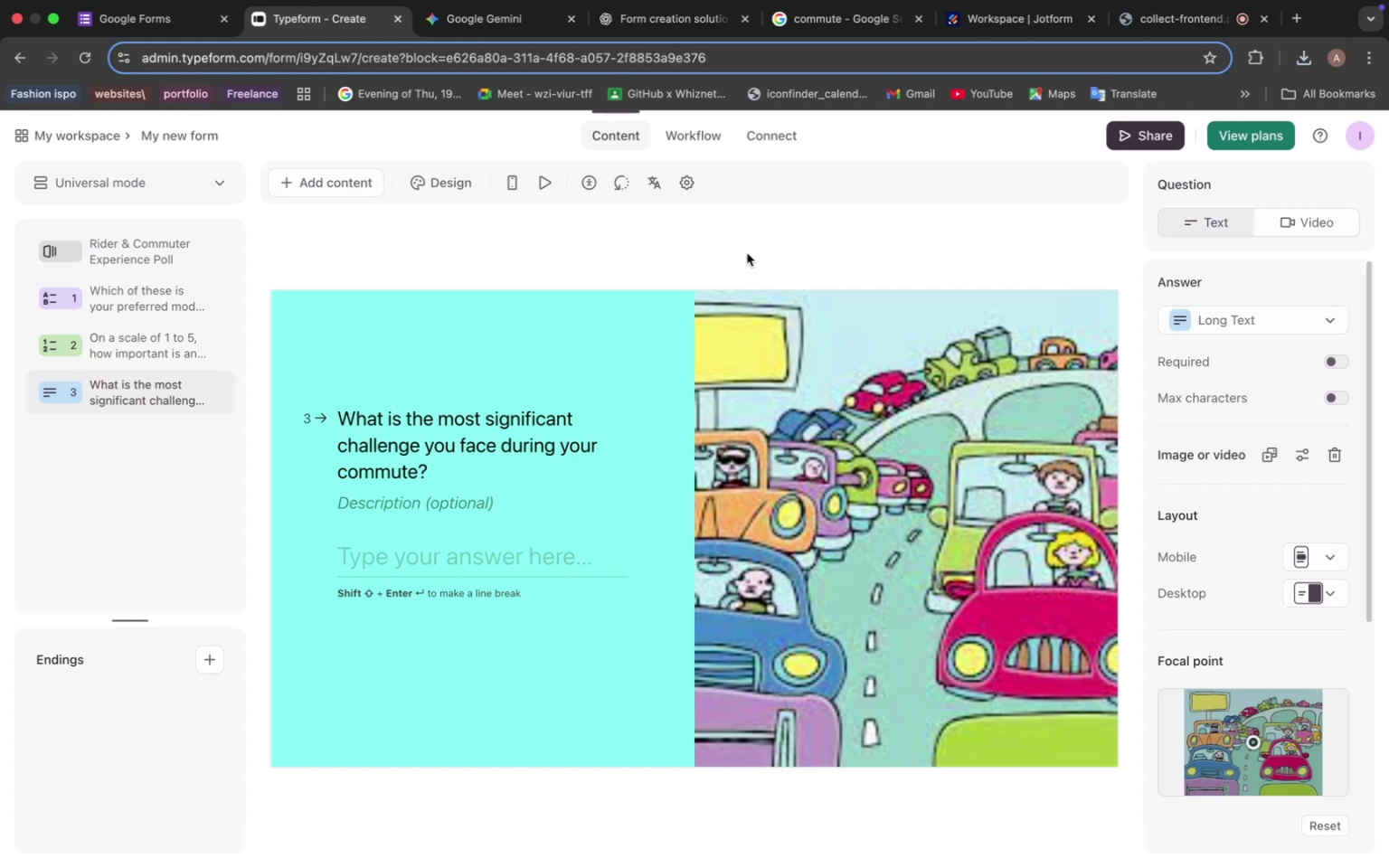 
left_click([1309, 448])
 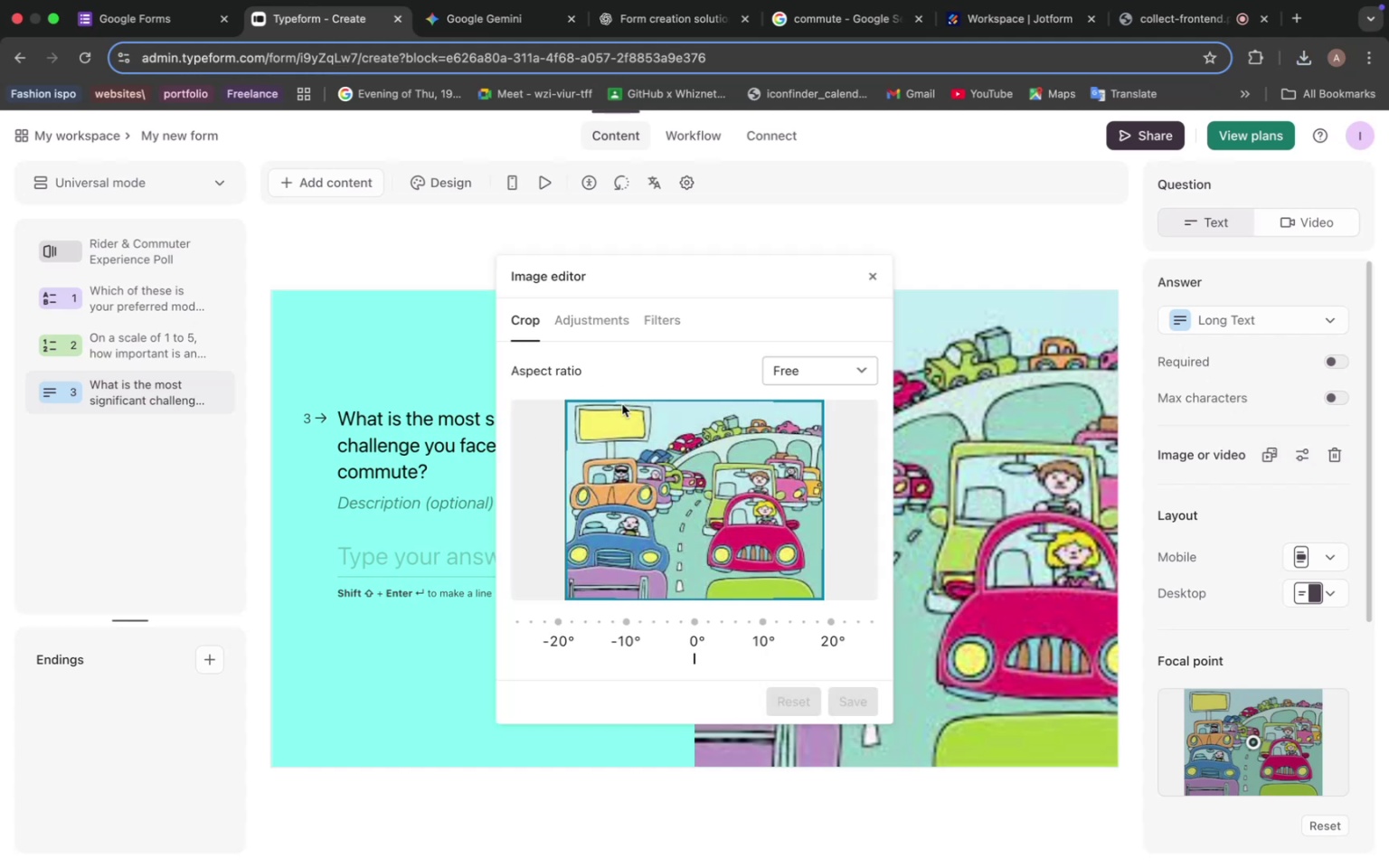 
left_click_drag(start_coordinate=[704, 617], to_coordinate=[676, 611])
 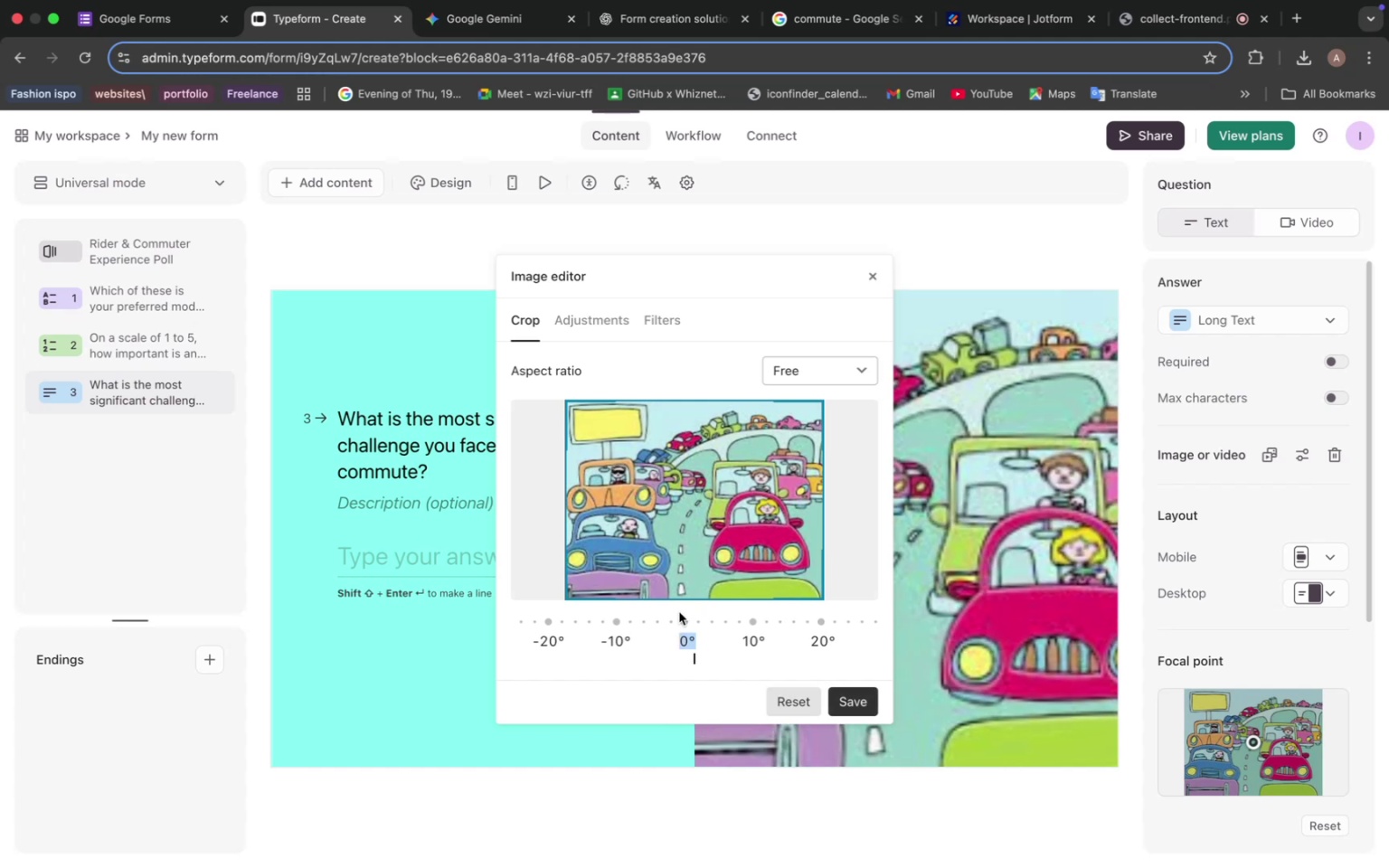 
left_click_drag(start_coordinate=[676, 611], to_coordinate=[697, 611])
 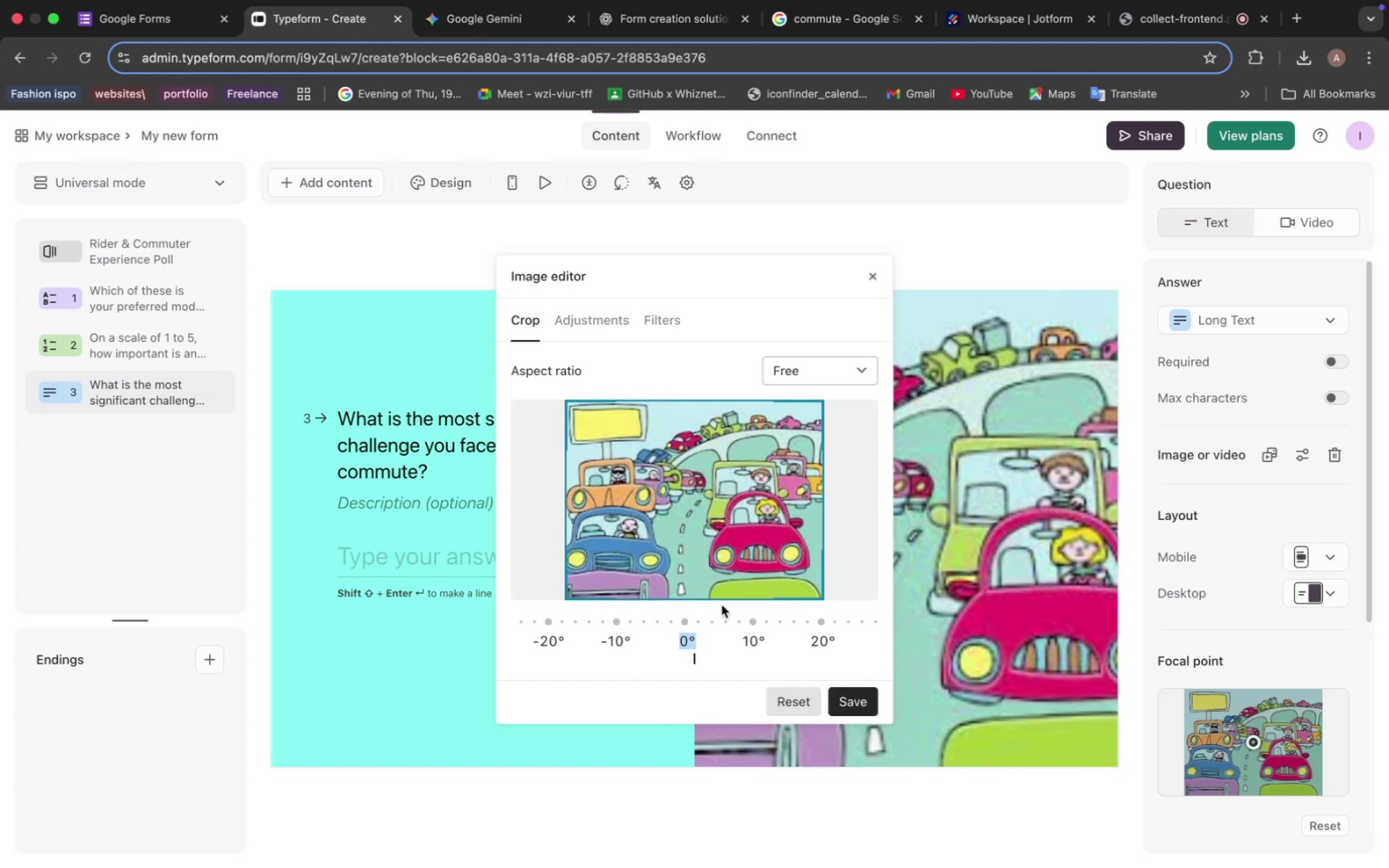 
left_click_drag(start_coordinate=[682, 615], to_coordinate=[694, 614])
 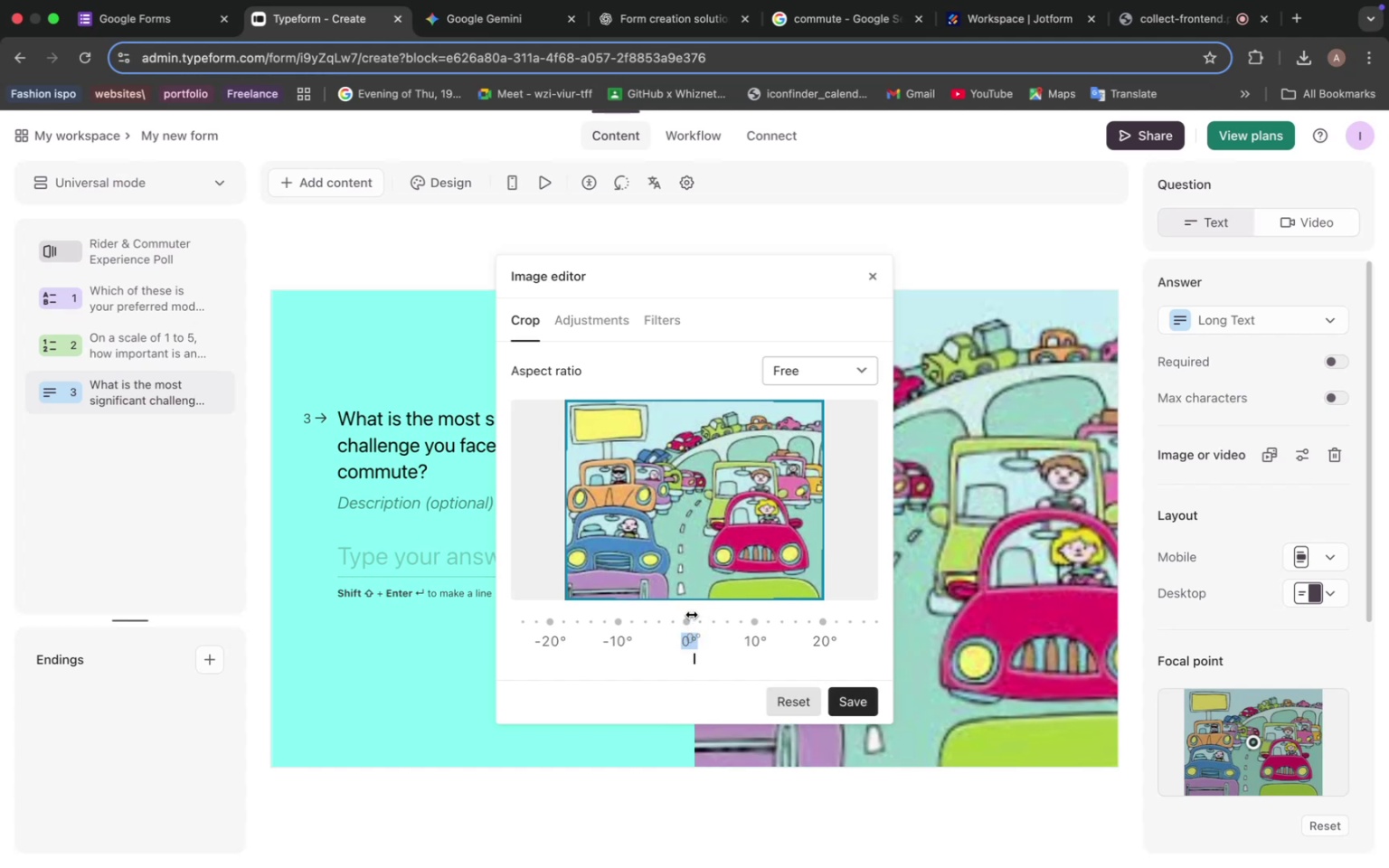 
left_click_drag(start_coordinate=[683, 620], to_coordinate=[691, 620])
 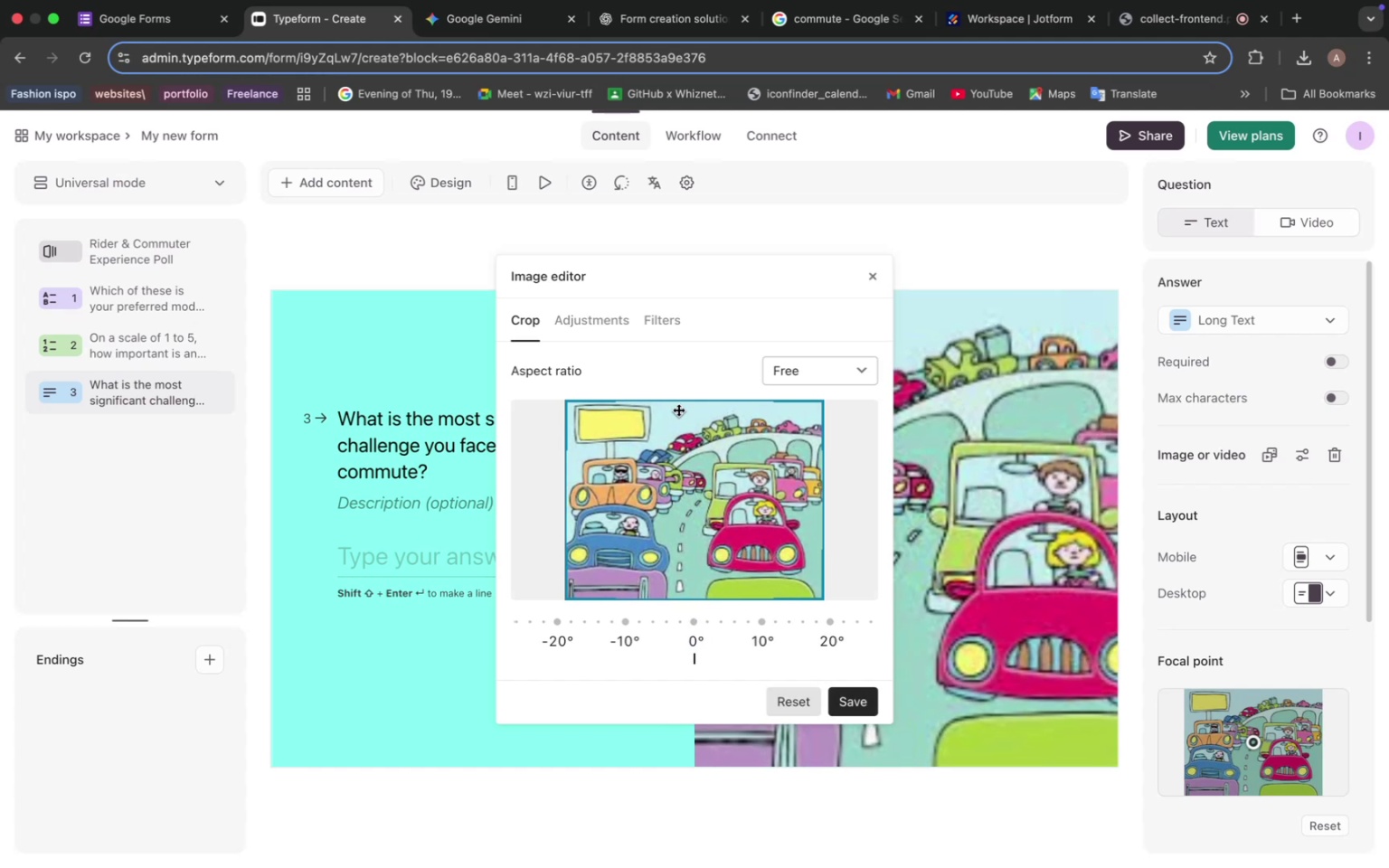 
left_click([815, 376])
 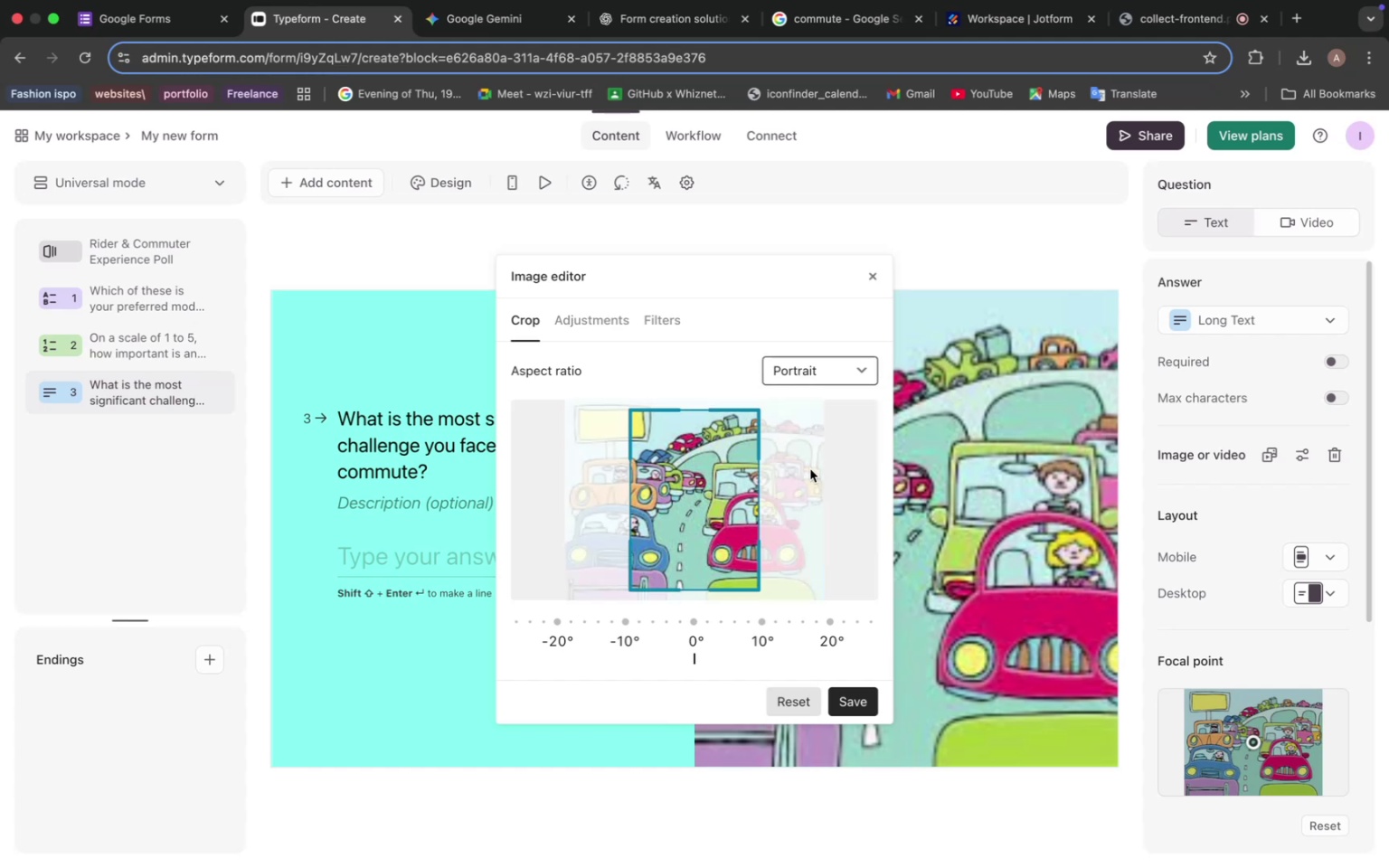 
wait(8.45)
 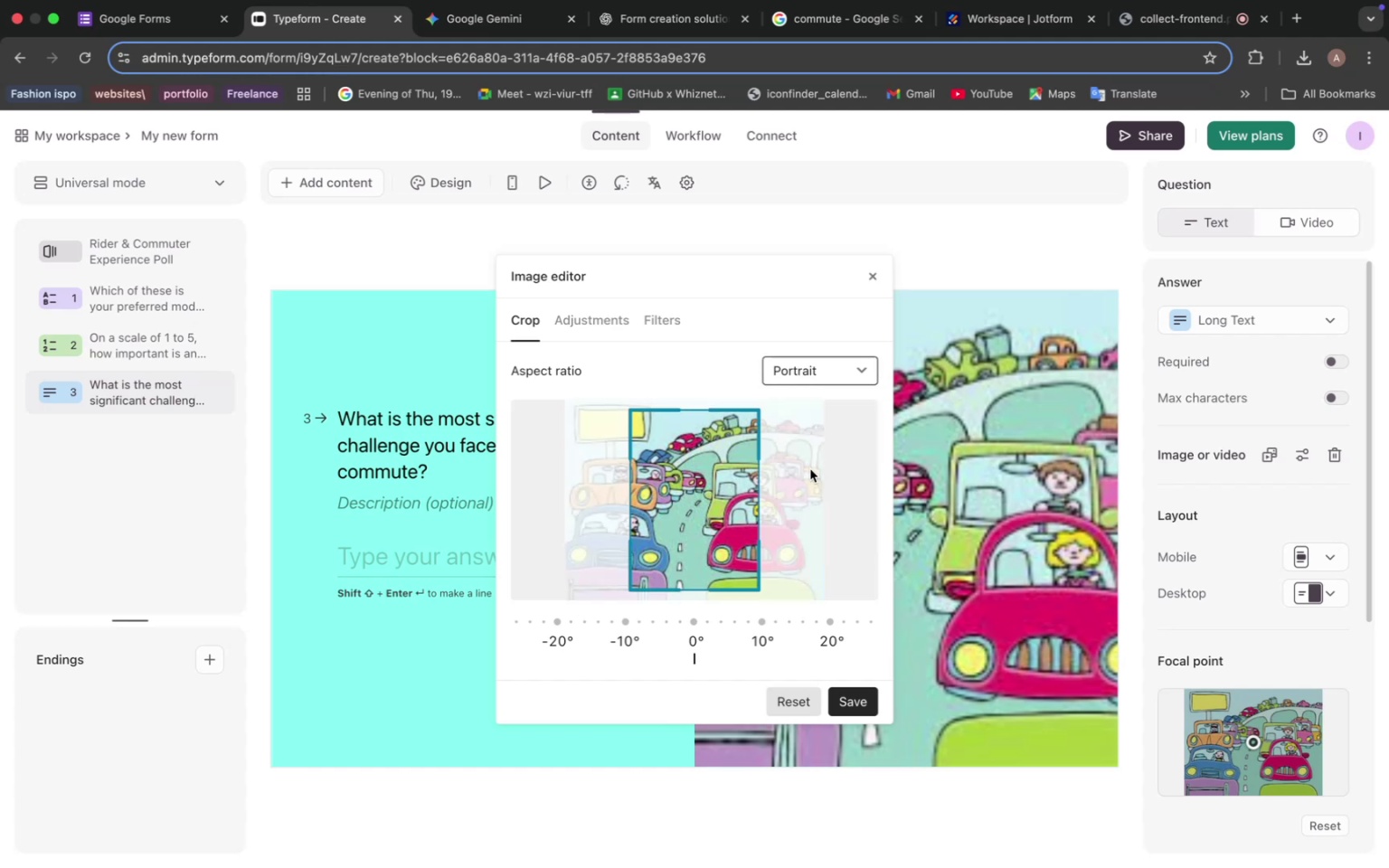 
left_click([872, 275])
 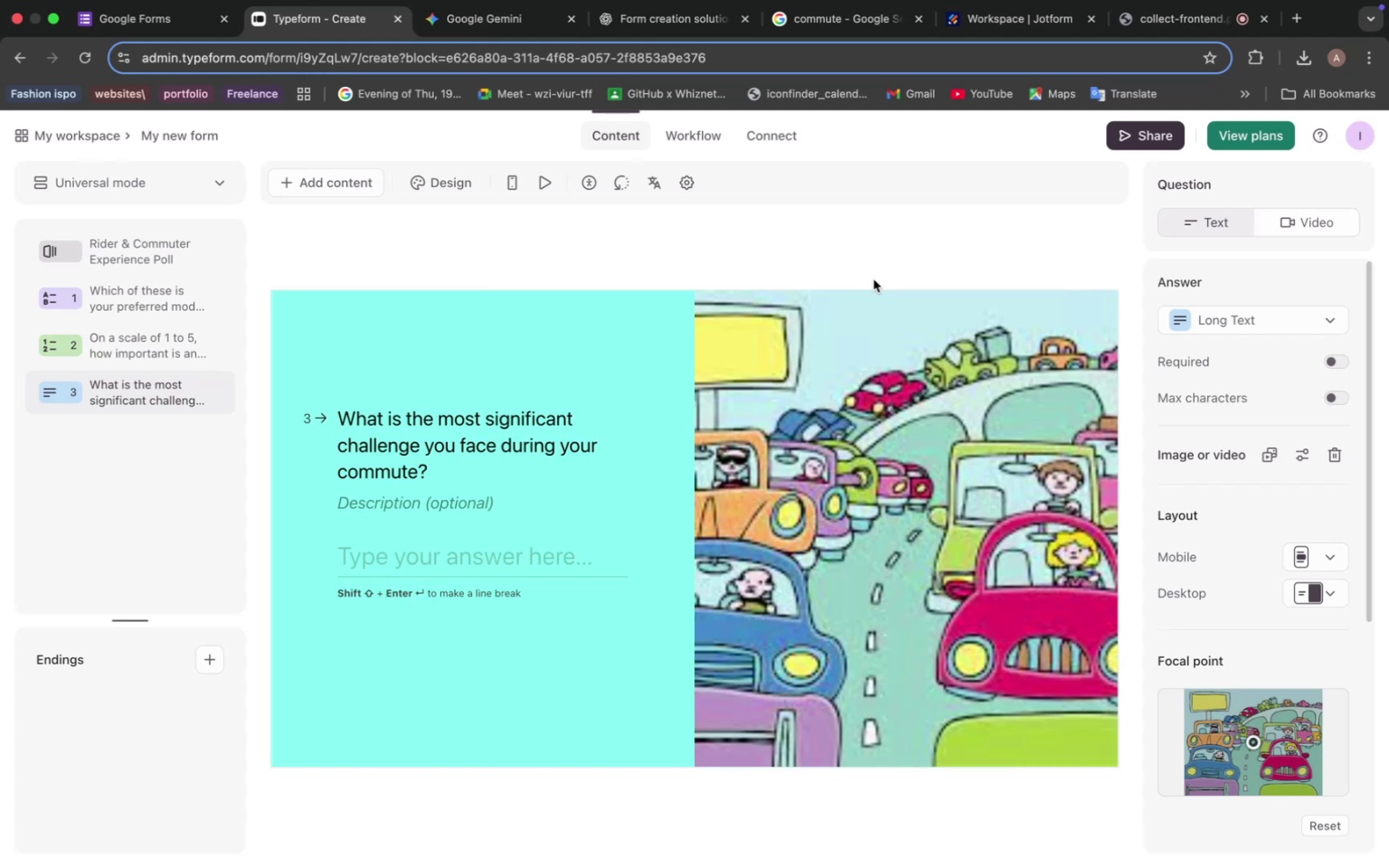 
scroll: coordinate [810, 309], scroll_direction: down, amount: 13.0
 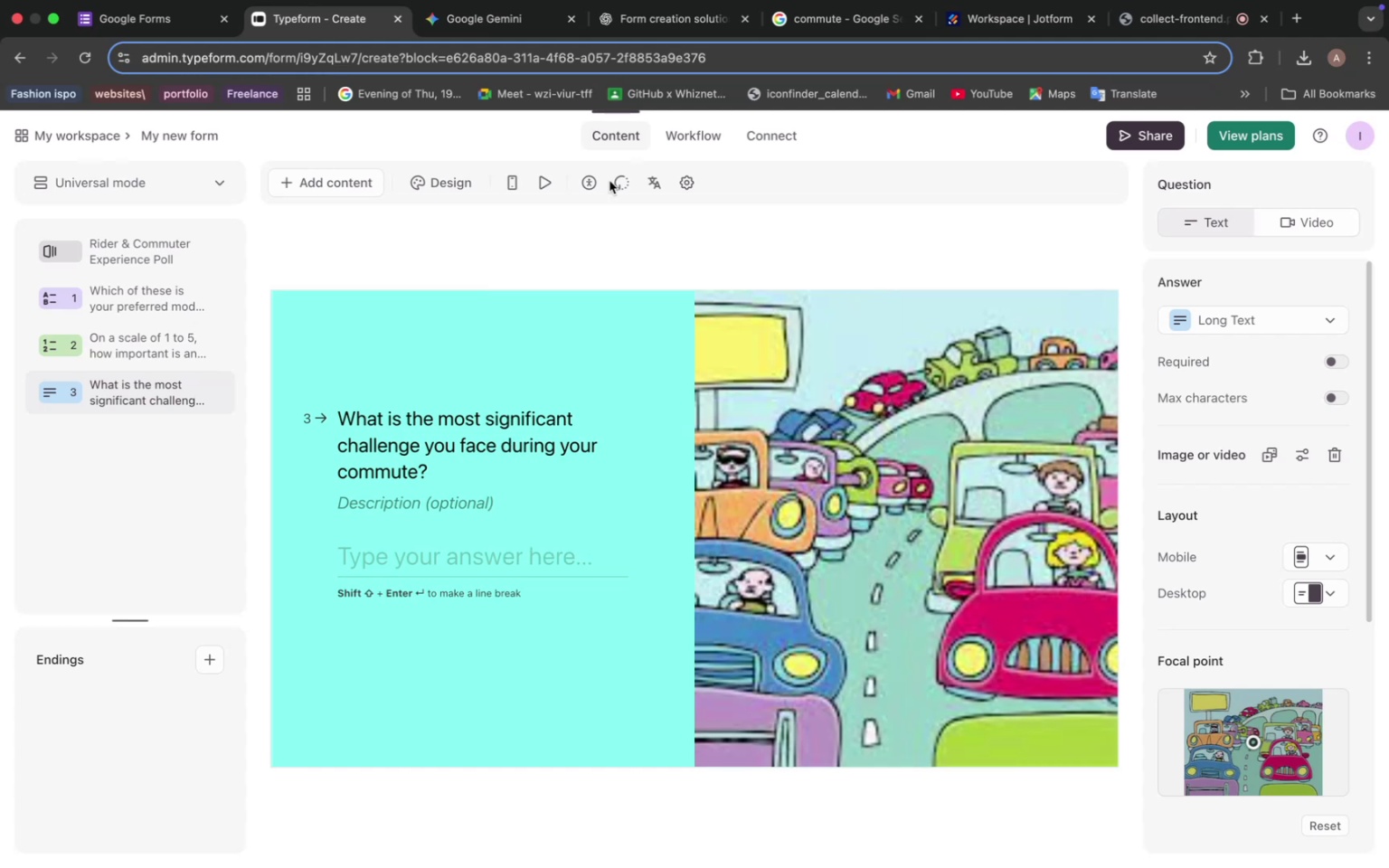 
left_click([486, 24])
 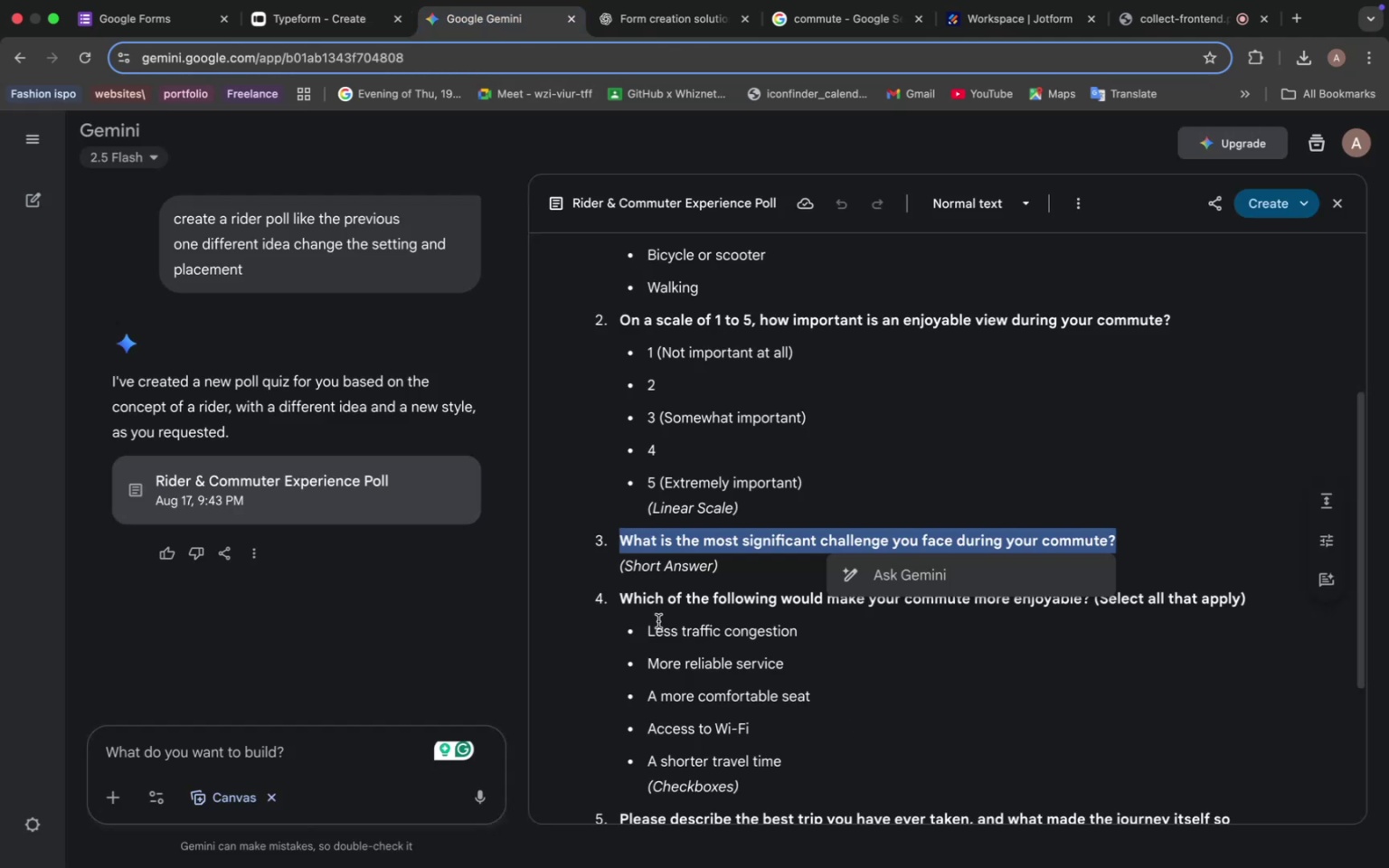 
left_click_drag(start_coordinate=[624, 603], to_coordinate=[1248, 600])
 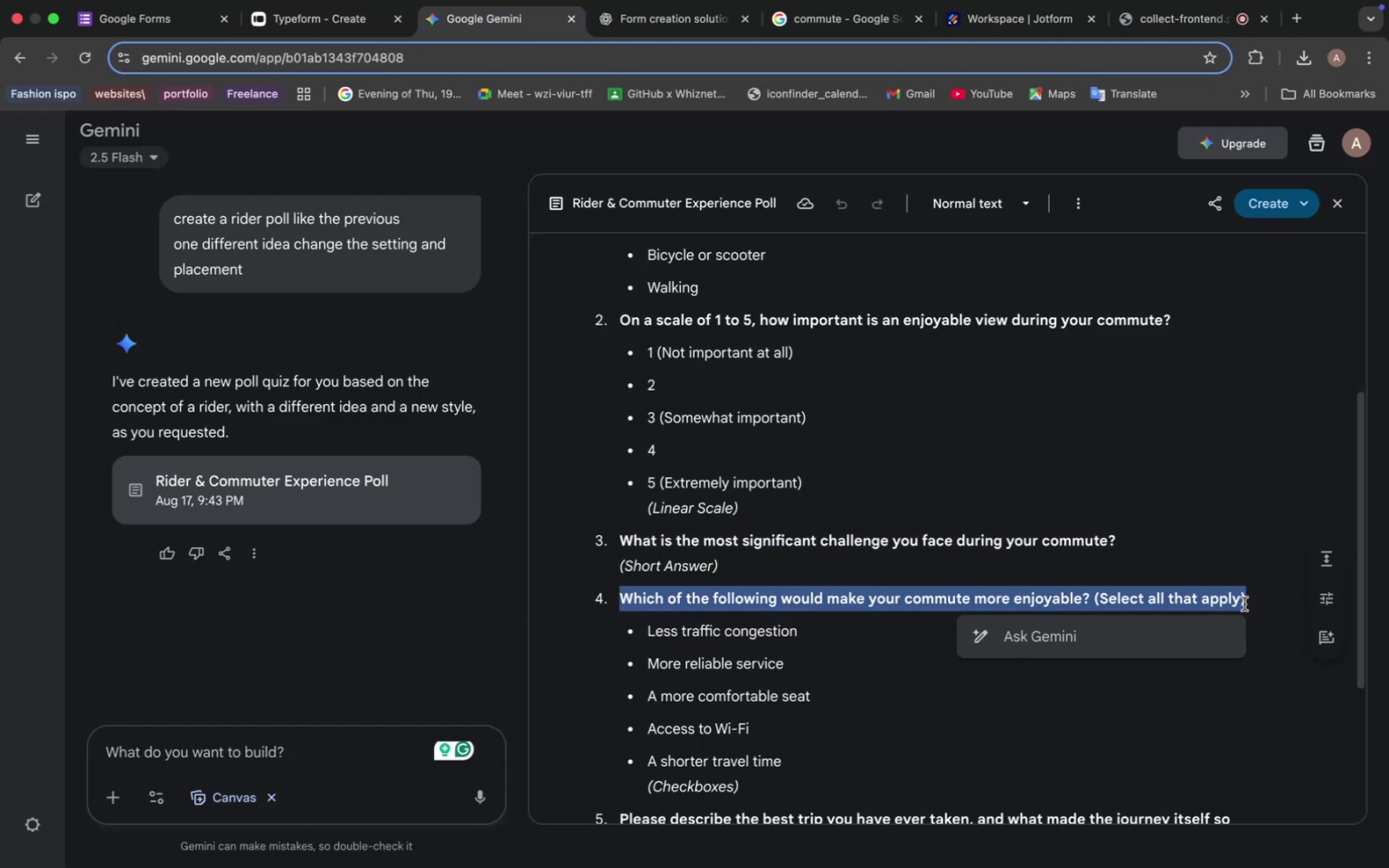 
key(Meta+C)
 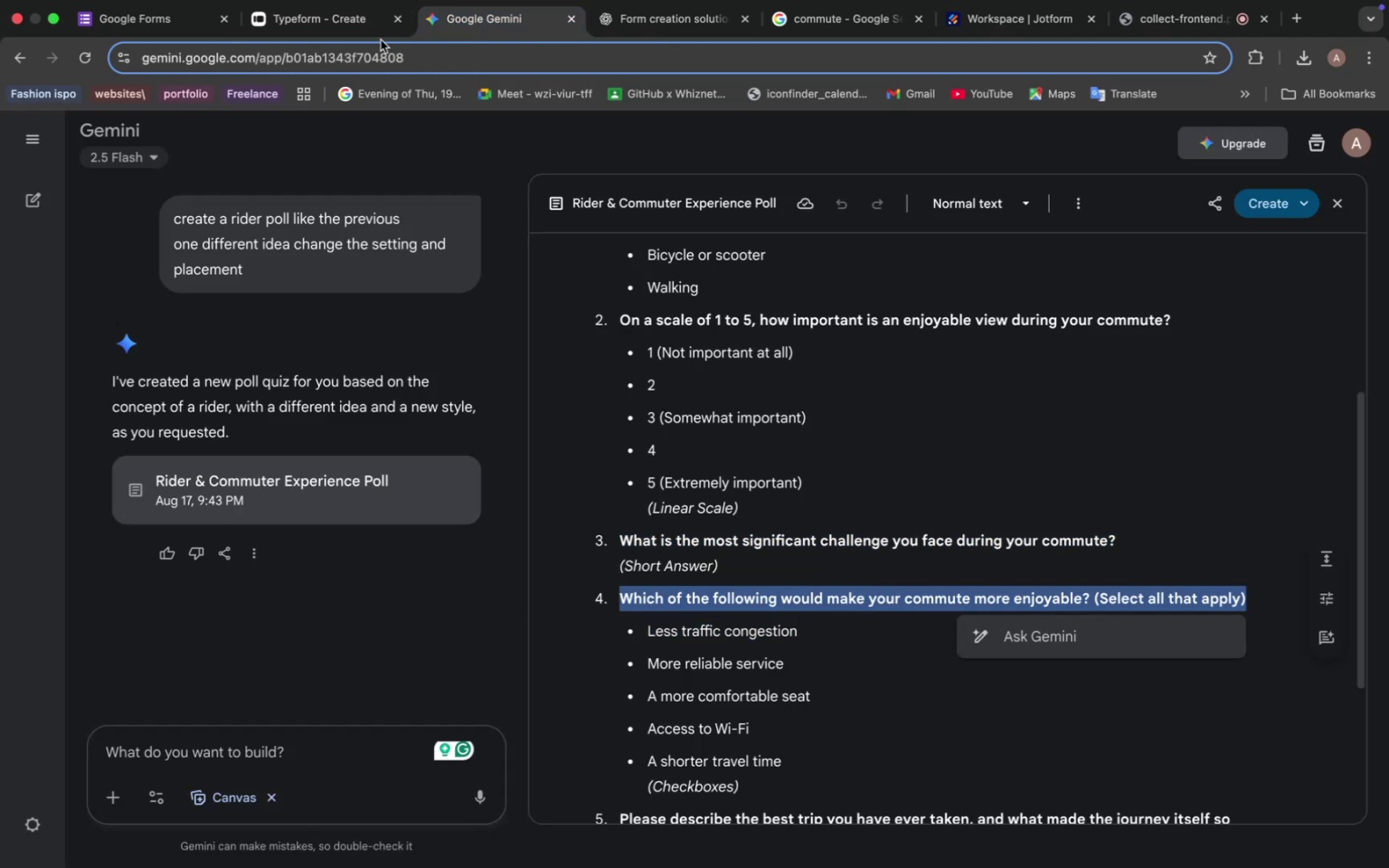 
left_click([297, 23])
 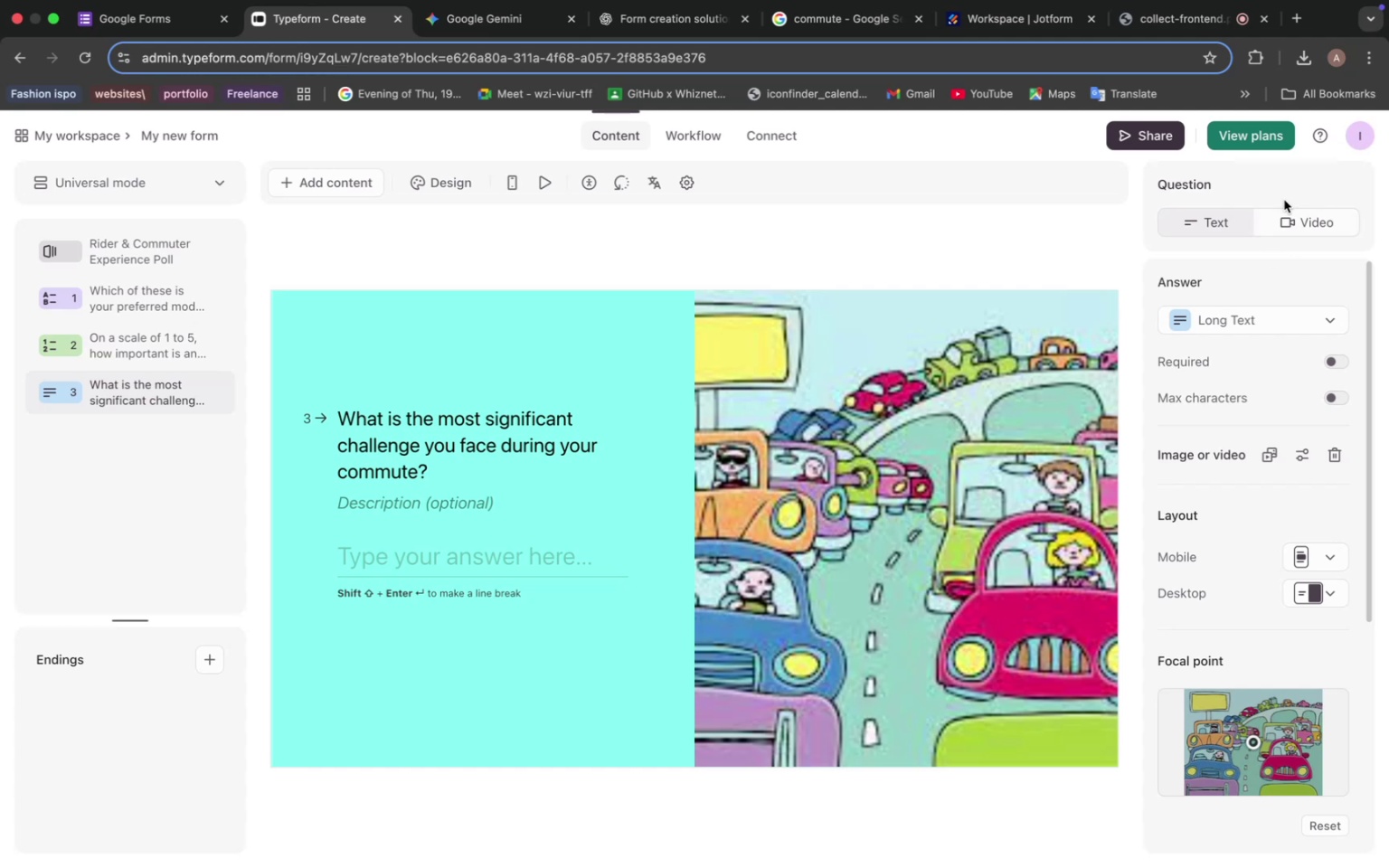 
left_click([990, 255])
 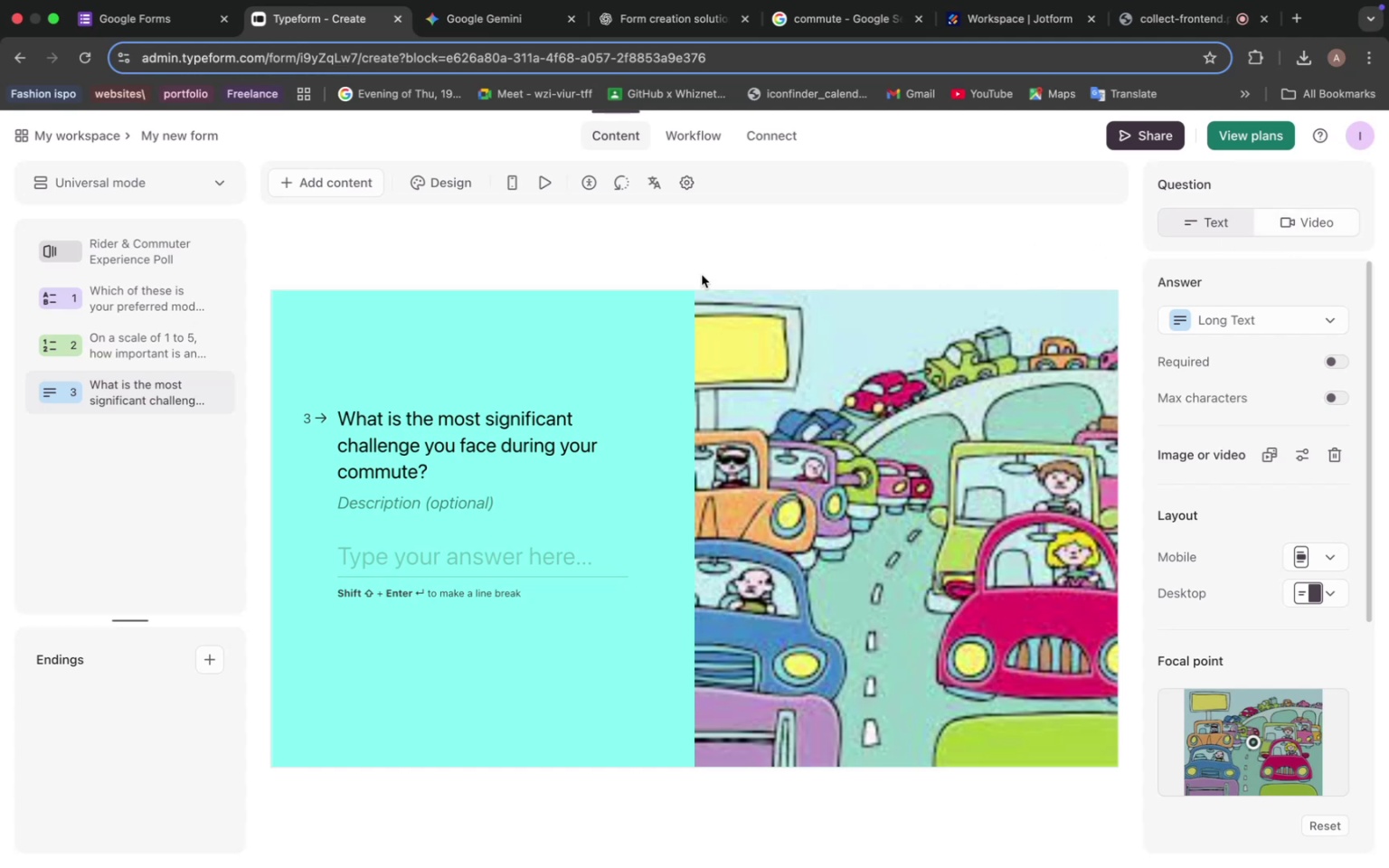 
left_click([298, 189])
 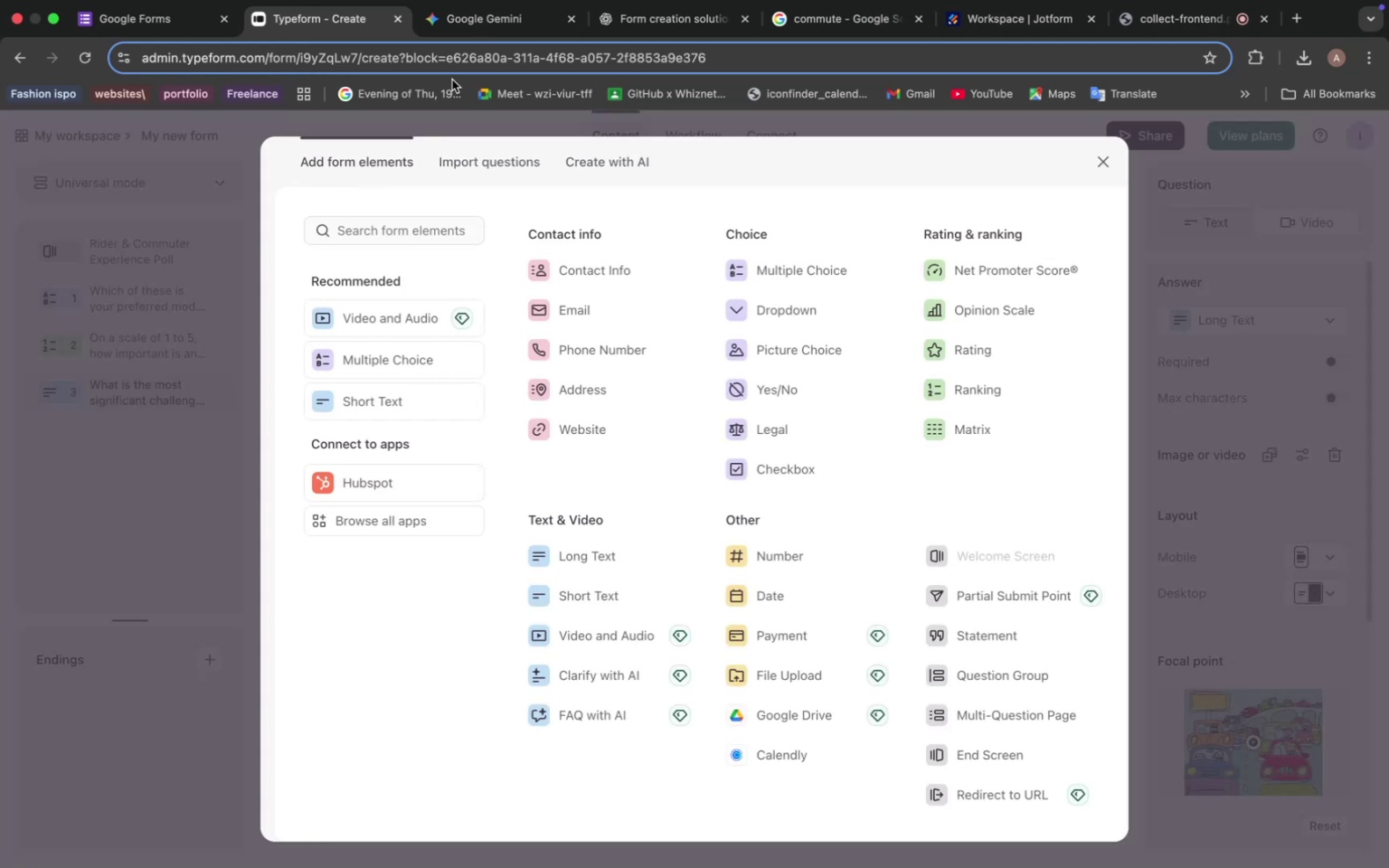 
left_click([485, 20])
 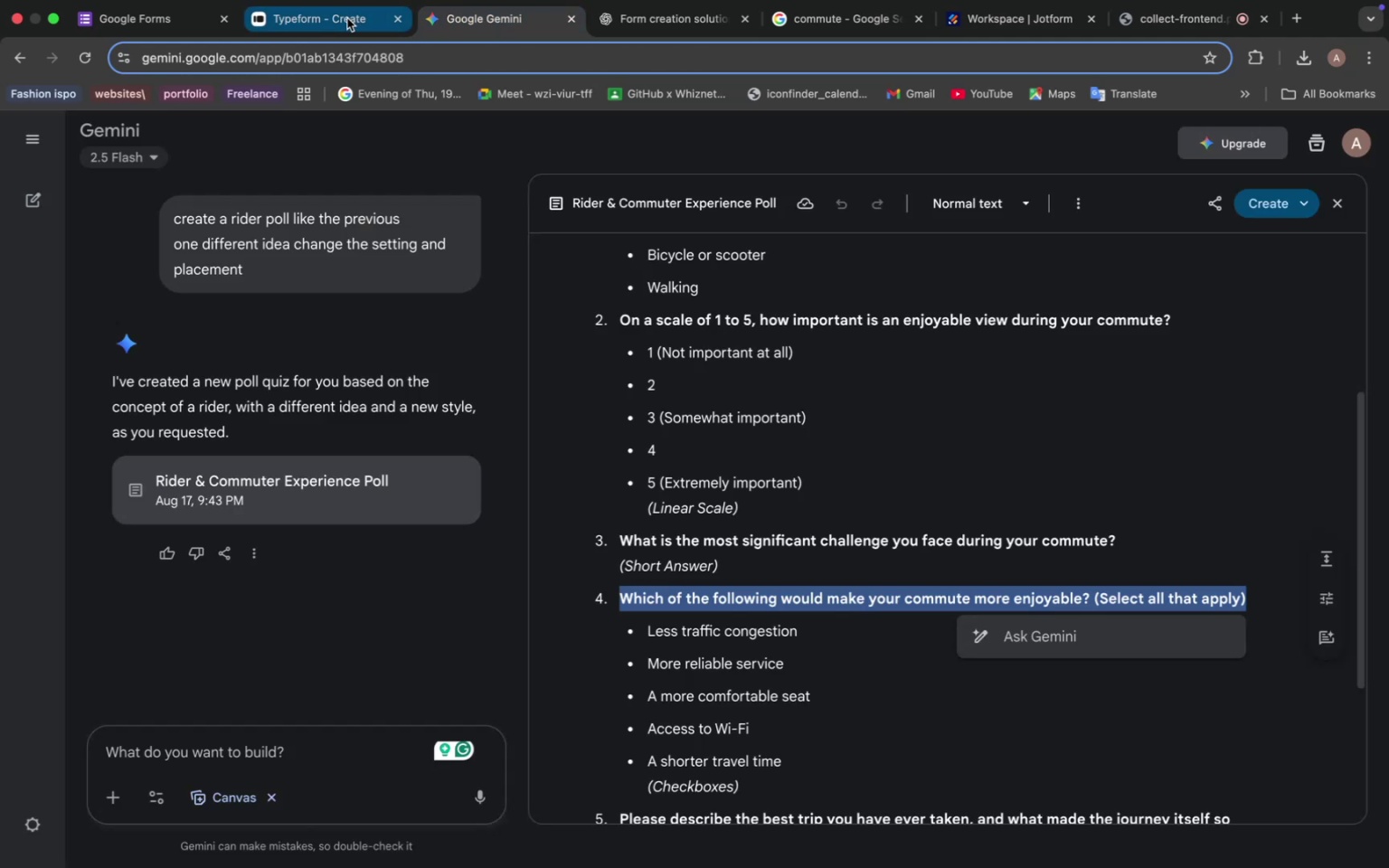 
left_click([347, 18])
 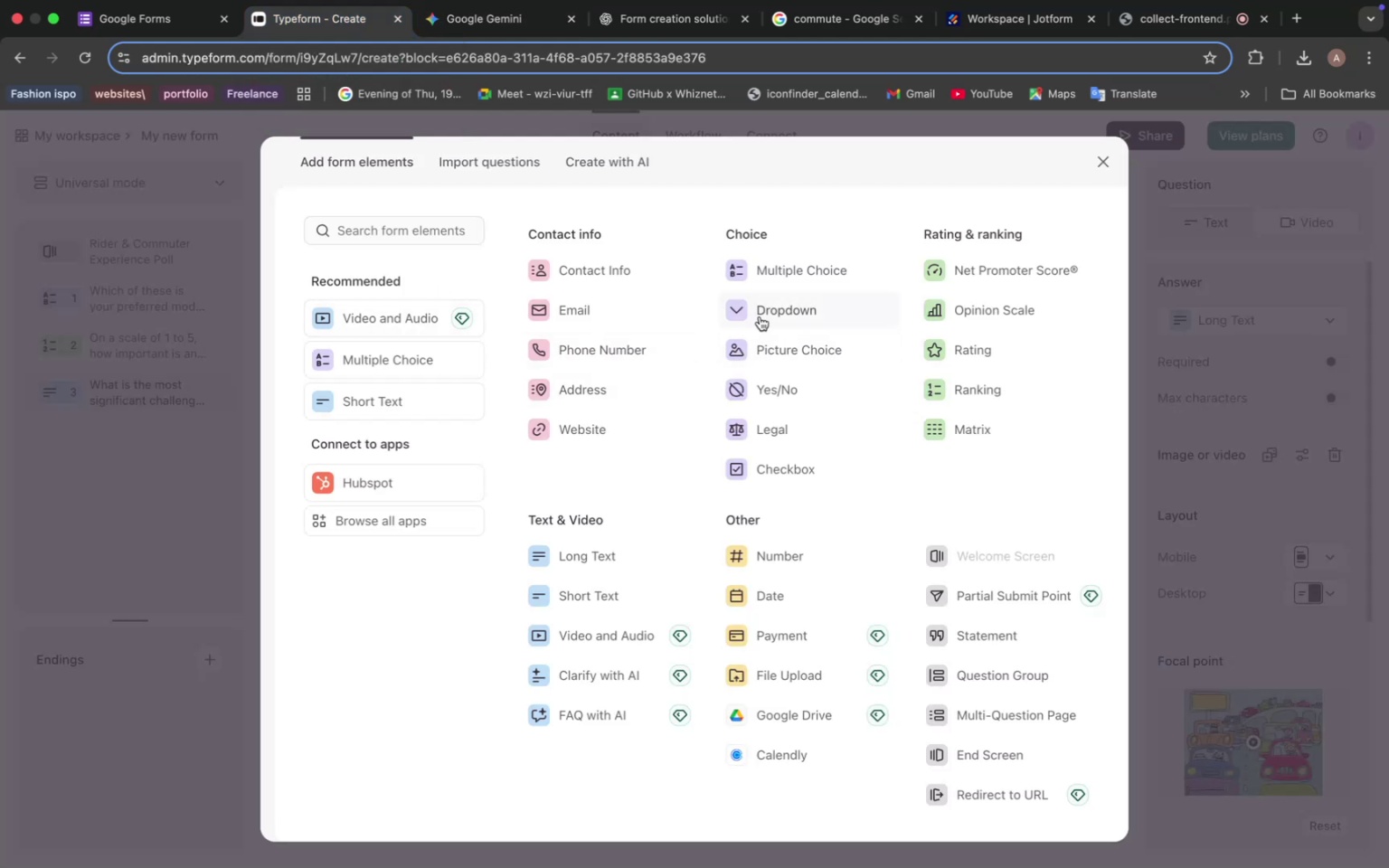 
left_click([775, 461])
 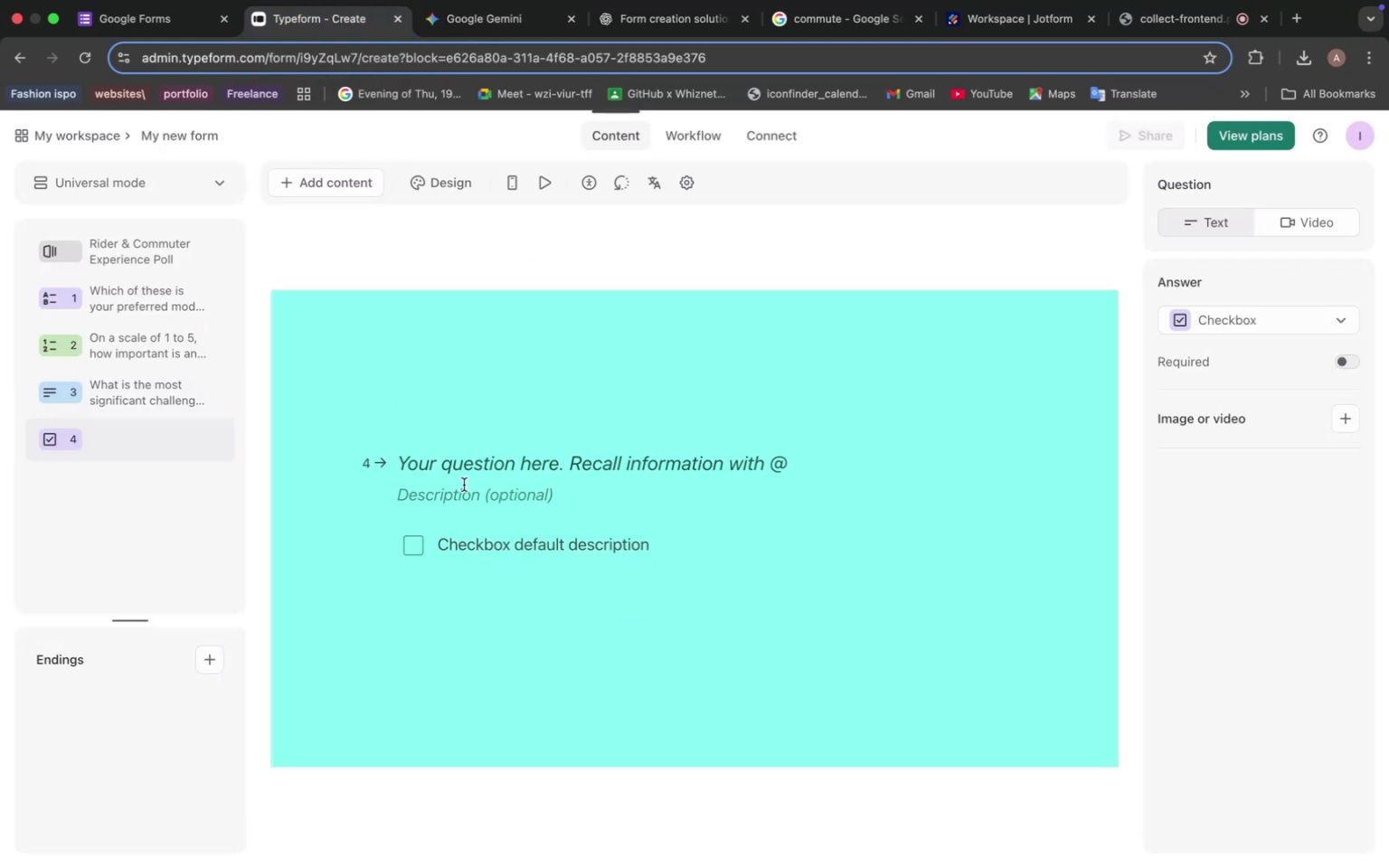 
left_click([475, 467])
 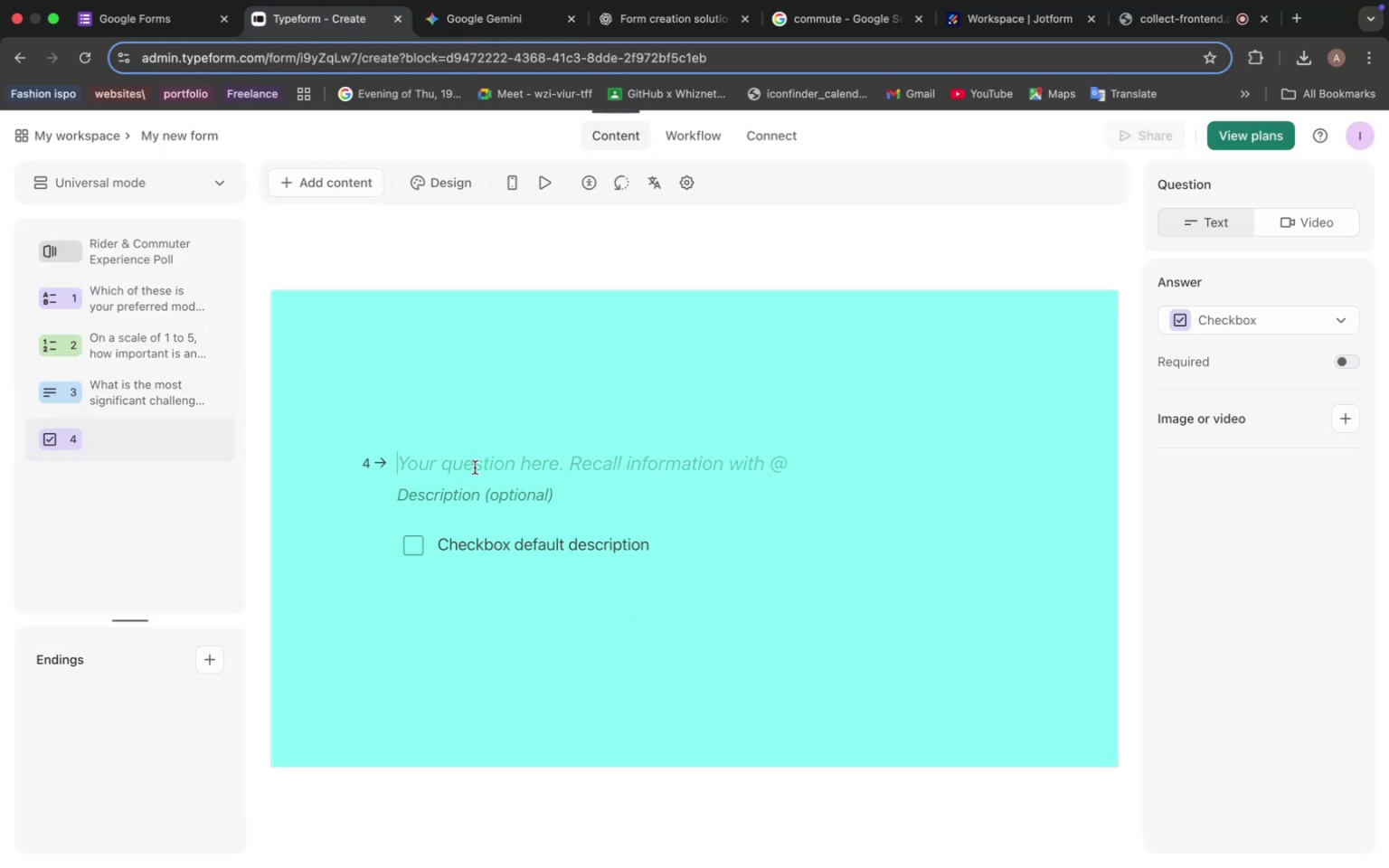 
key(Meta+V)
 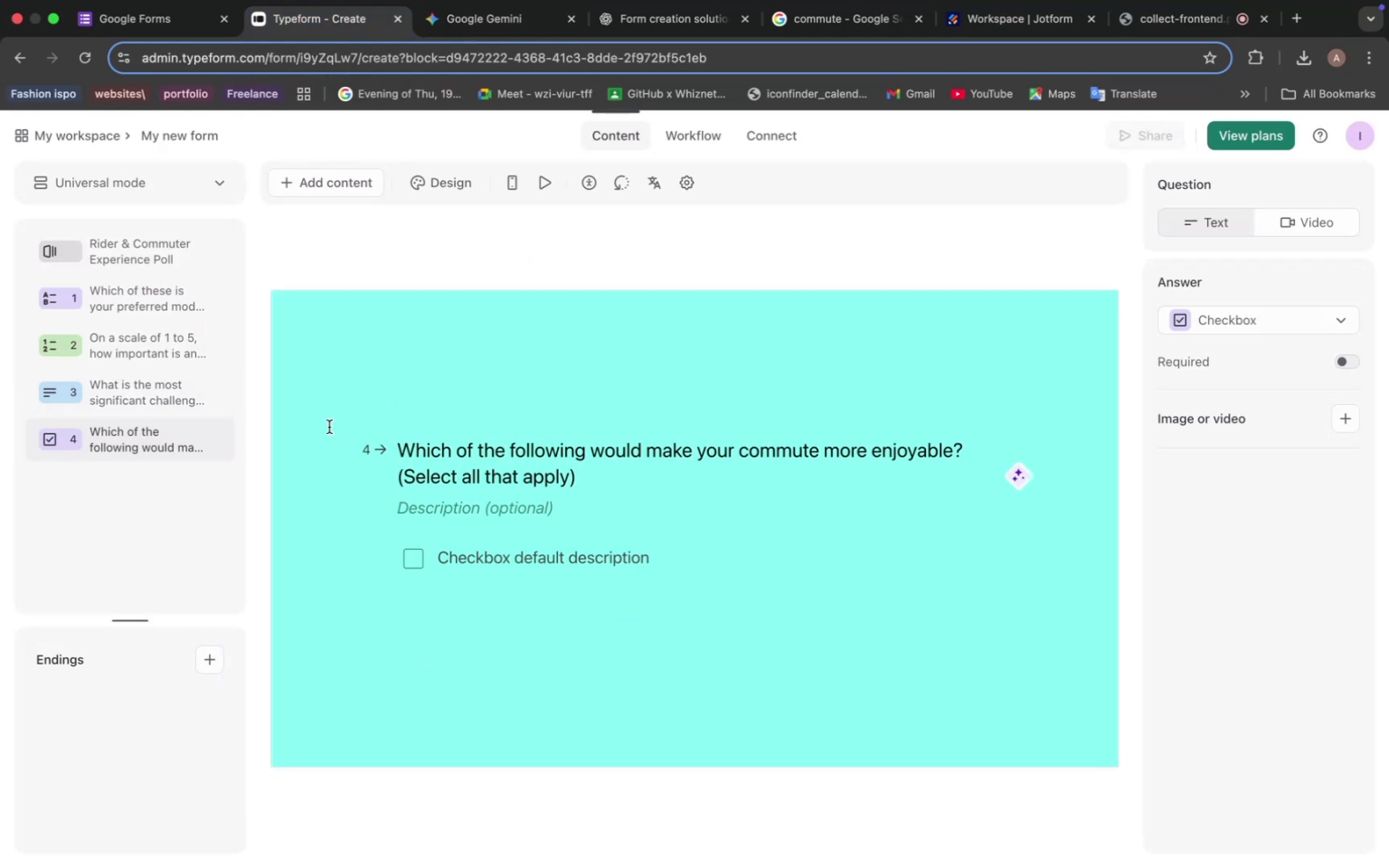 
left_click([146, 359])
 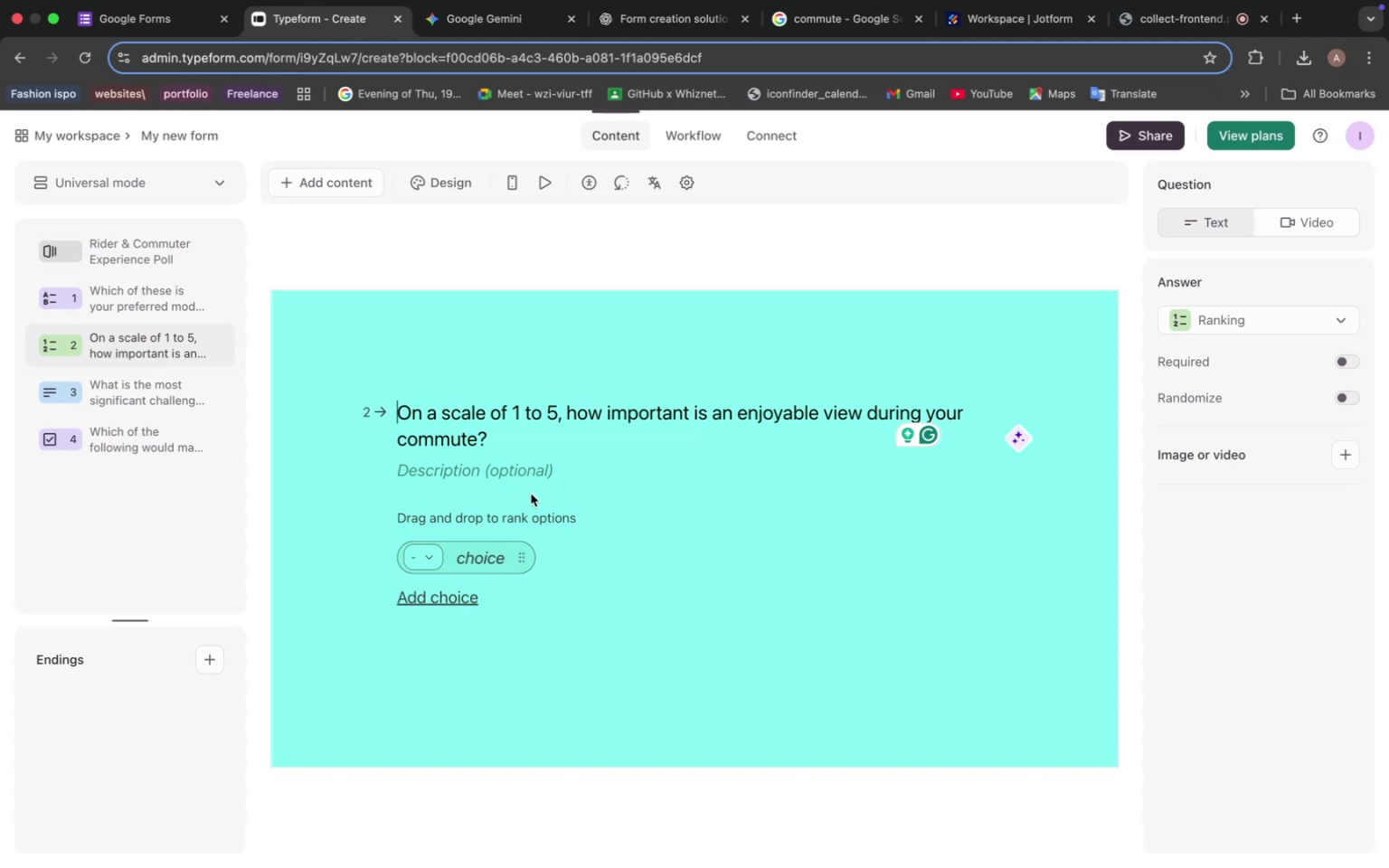 
wait(5.1)
 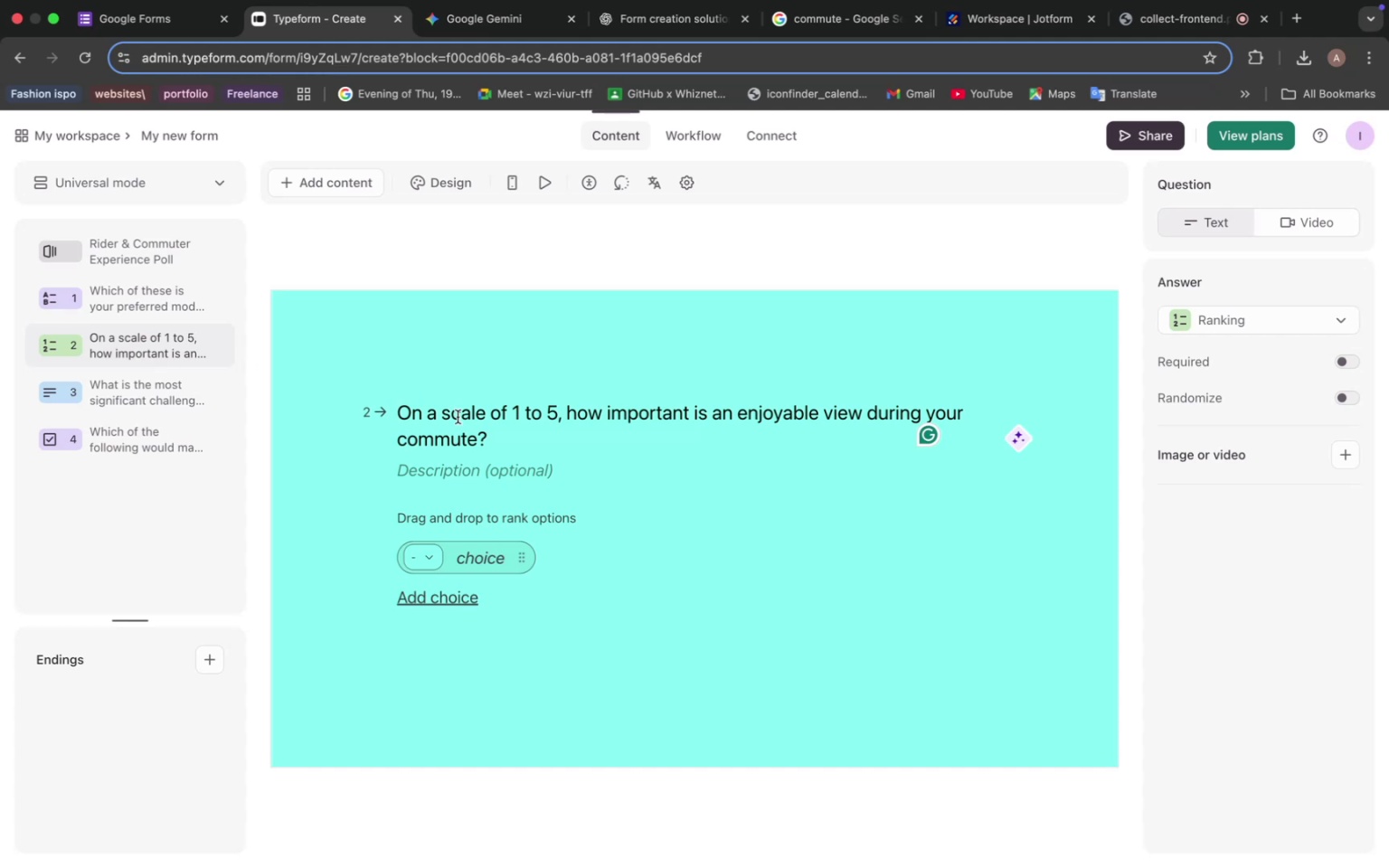 
left_click([151, 431])
 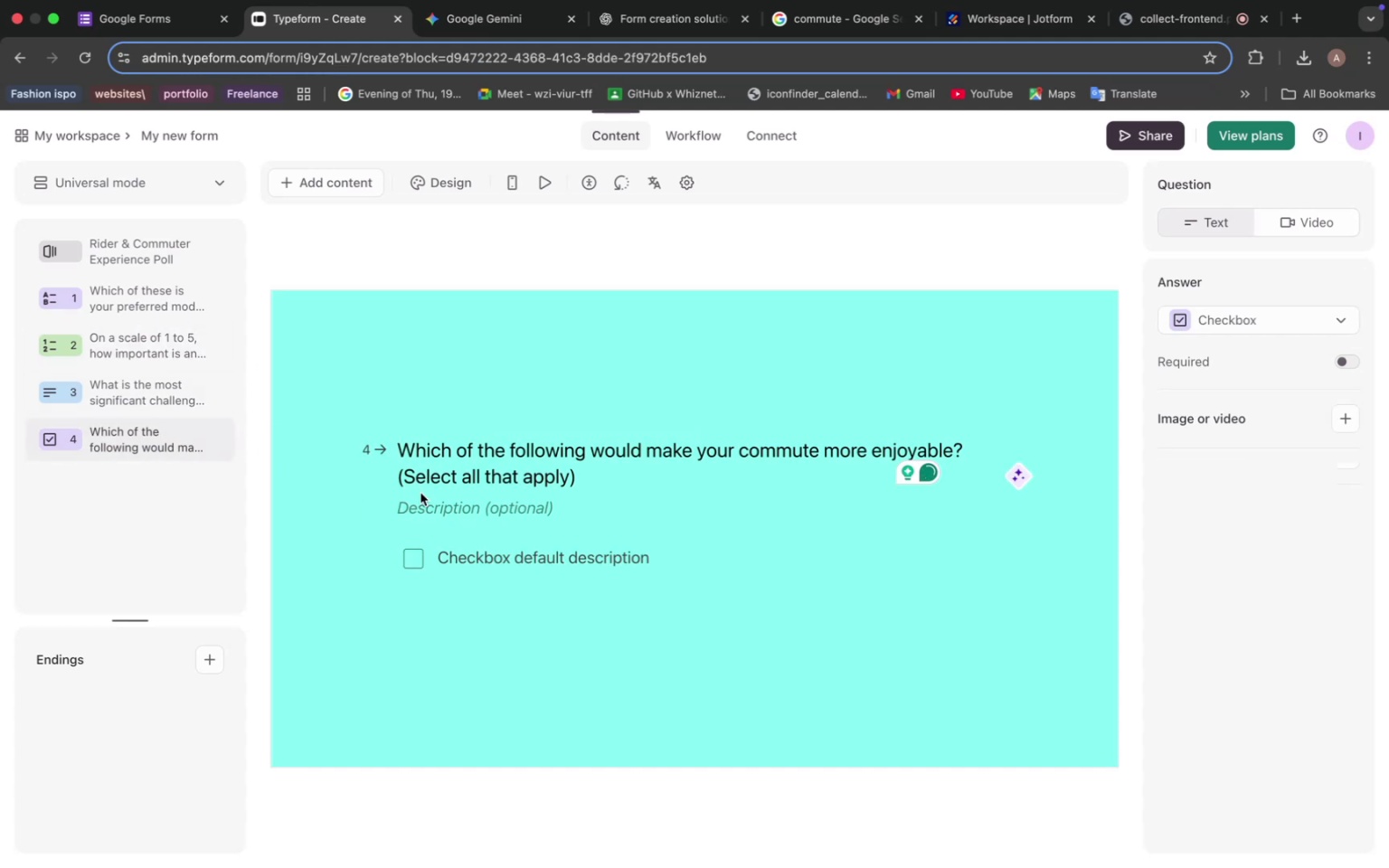 
left_click([435, 42])
 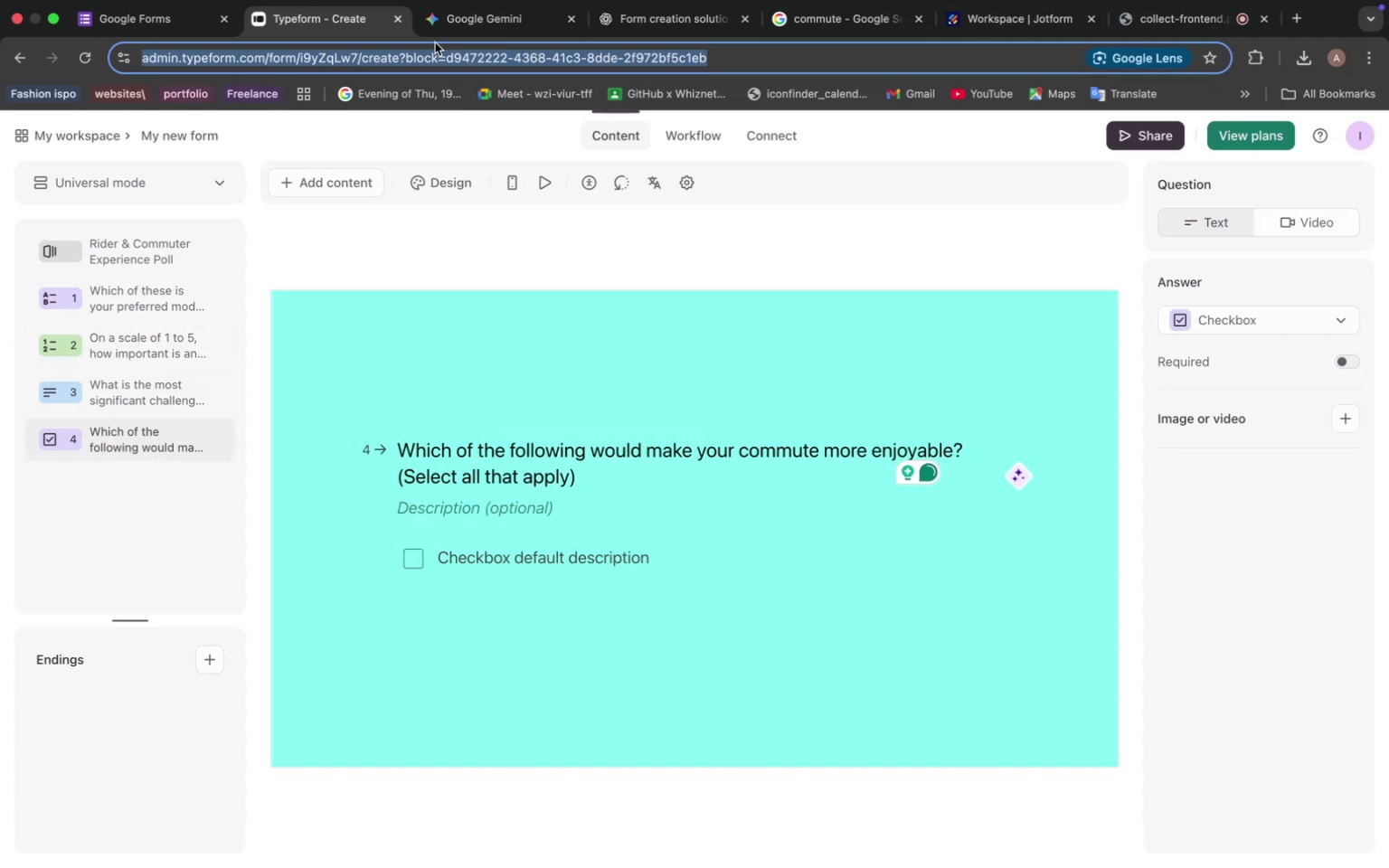 
left_click([438, 30])
 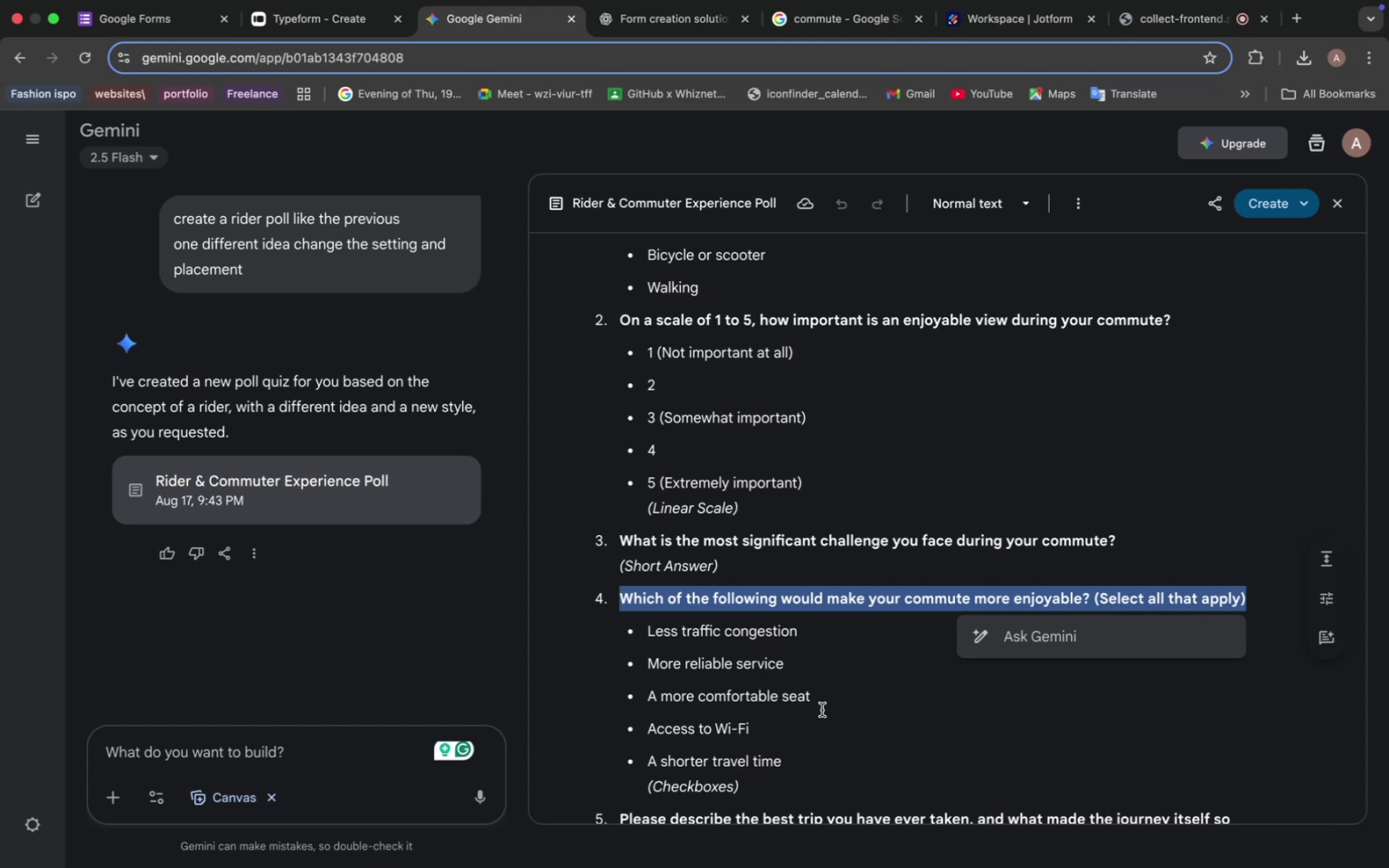 
left_click_drag(start_coordinate=[808, 633], to_coordinate=[648, 634])
 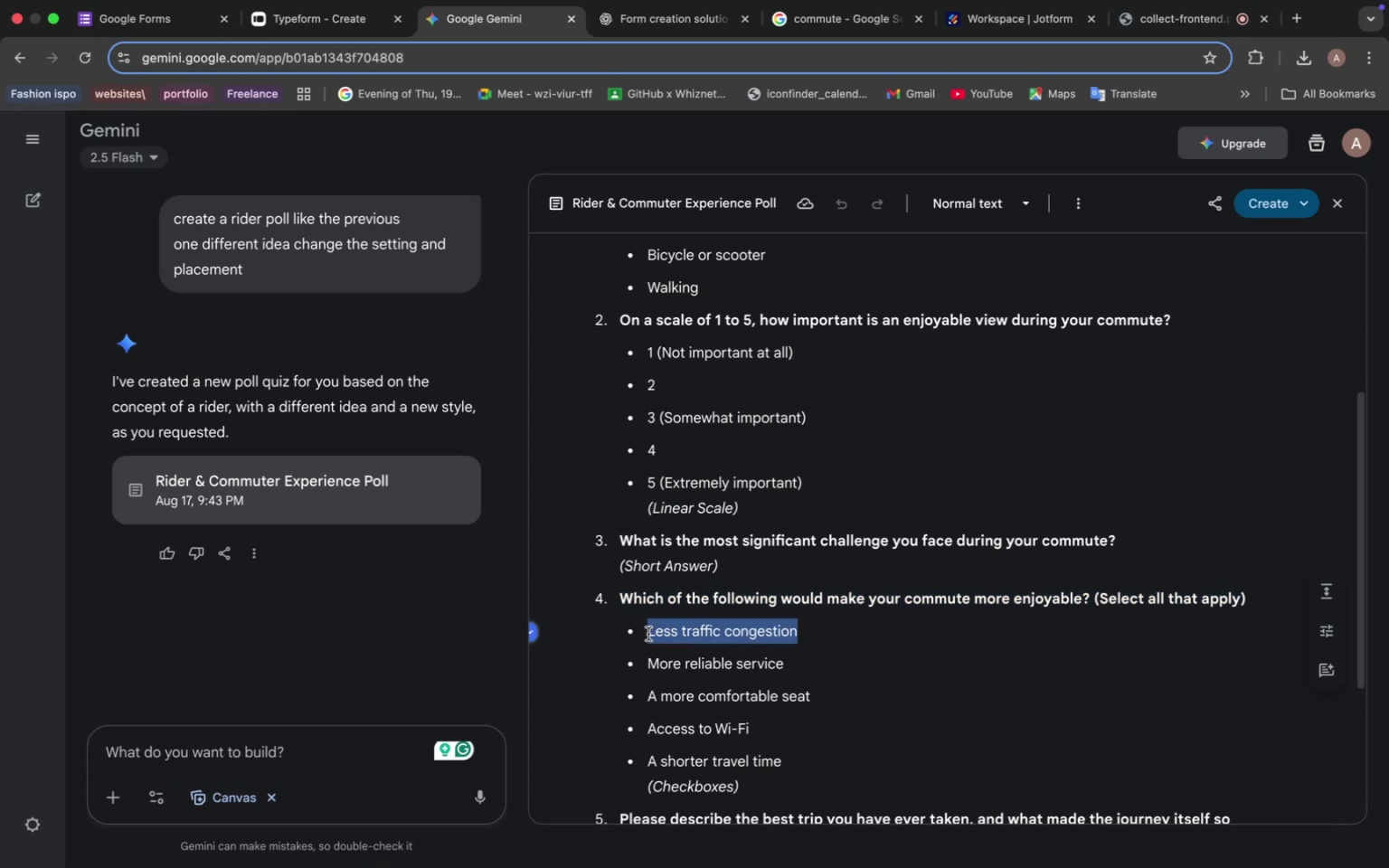 
mouse_move([772, 638])
 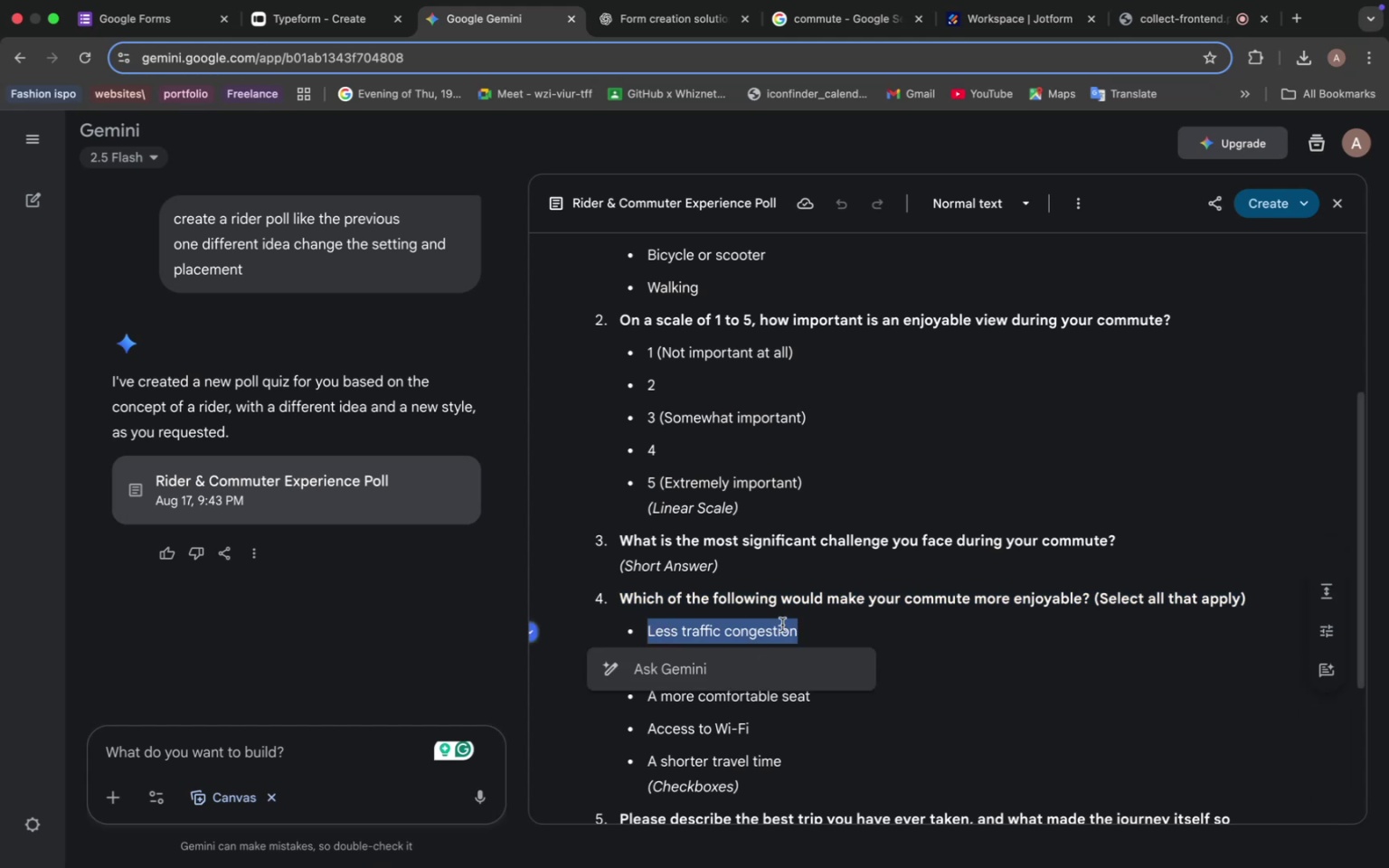 
key(Meta+C)
 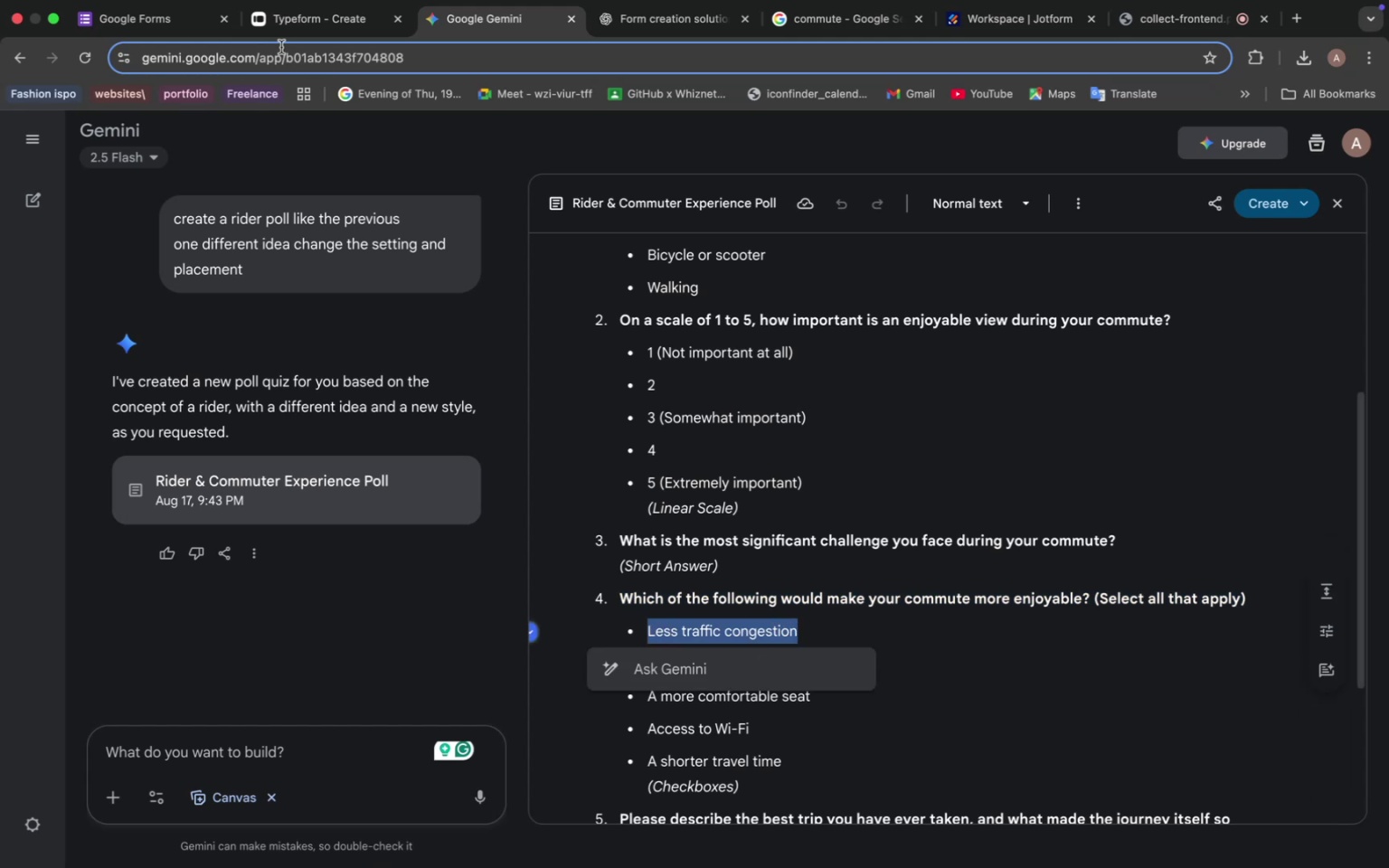 
left_click([150, 22])
 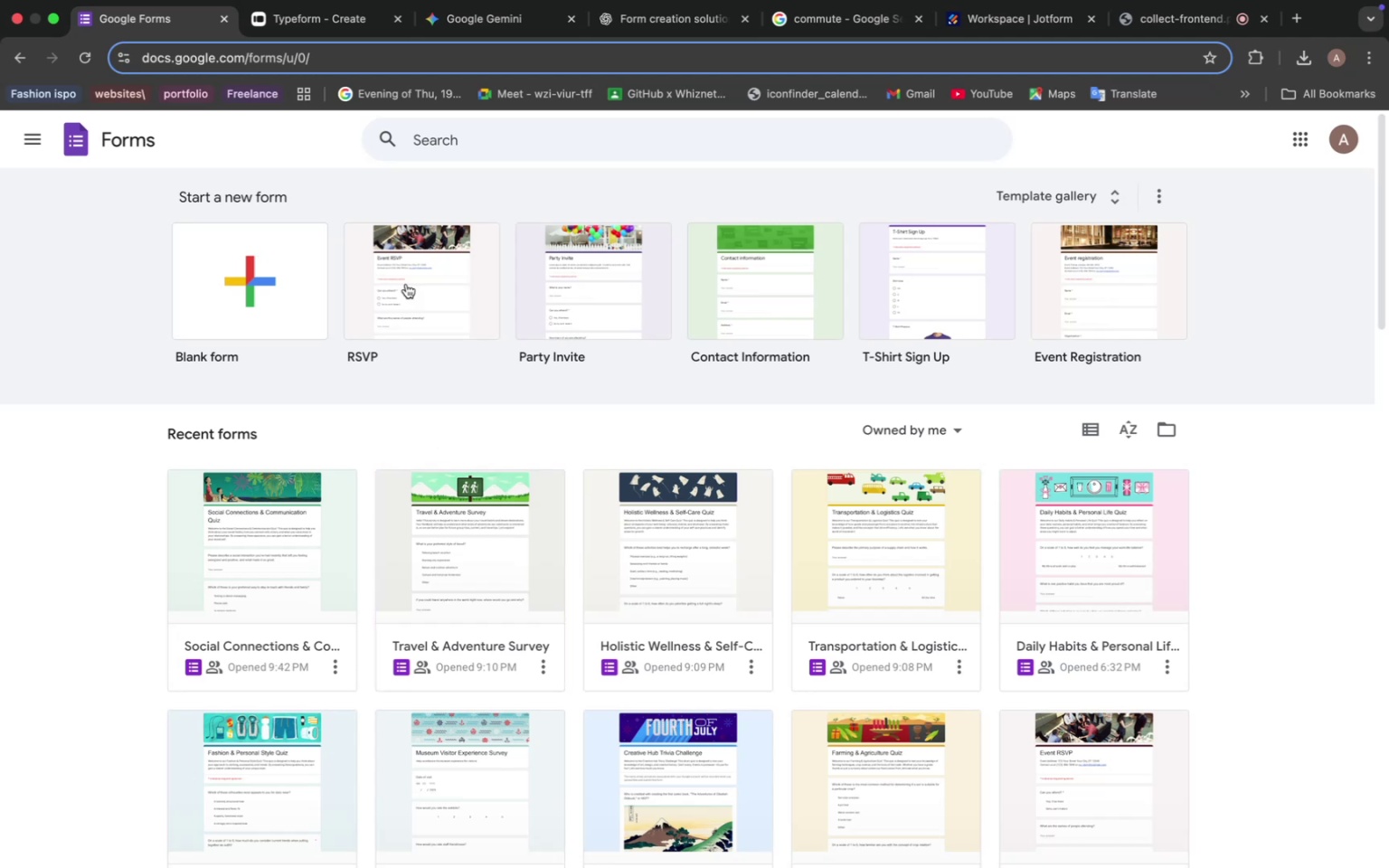 
left_click([338, 13])
 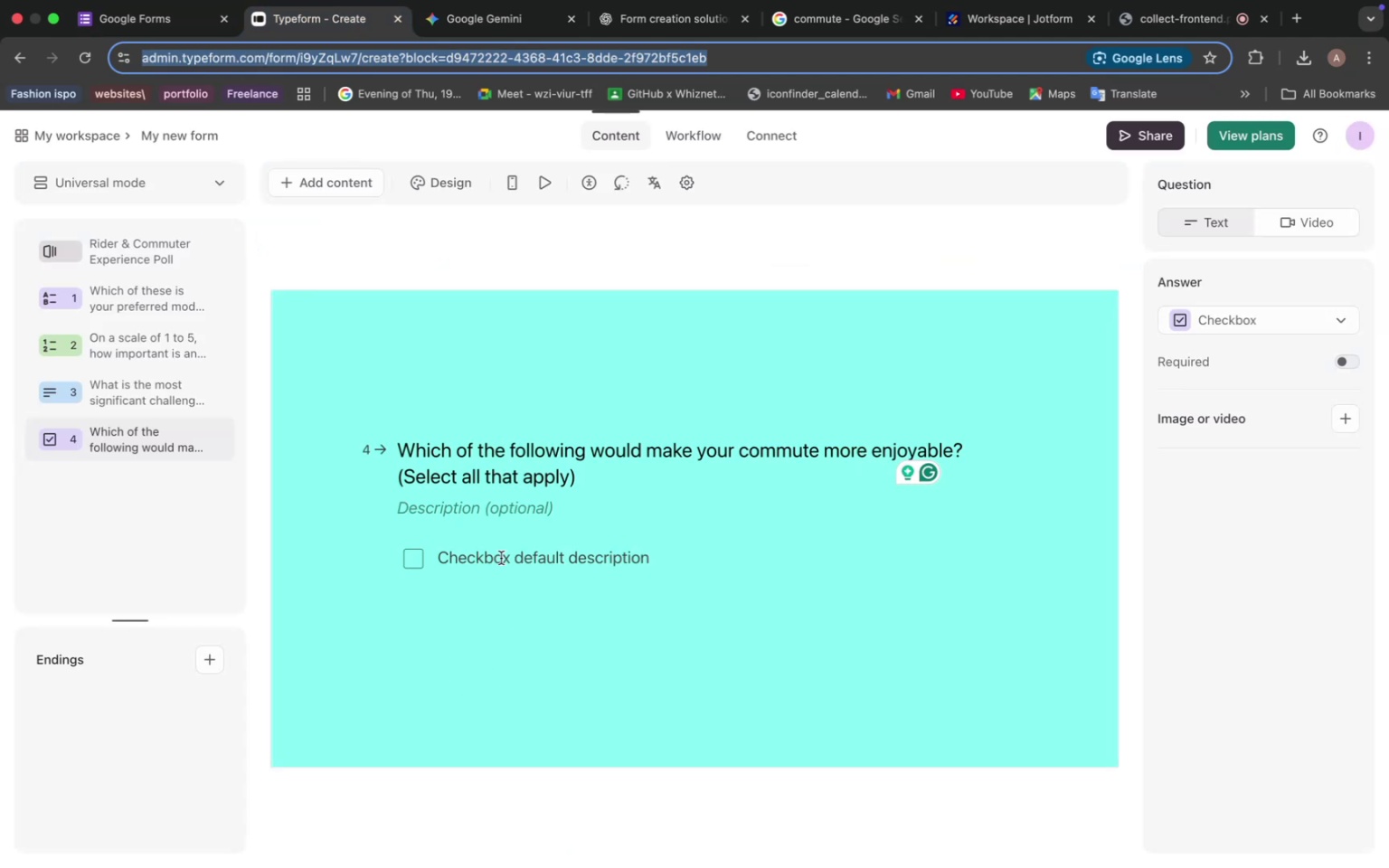 
left_click([481, 551])
 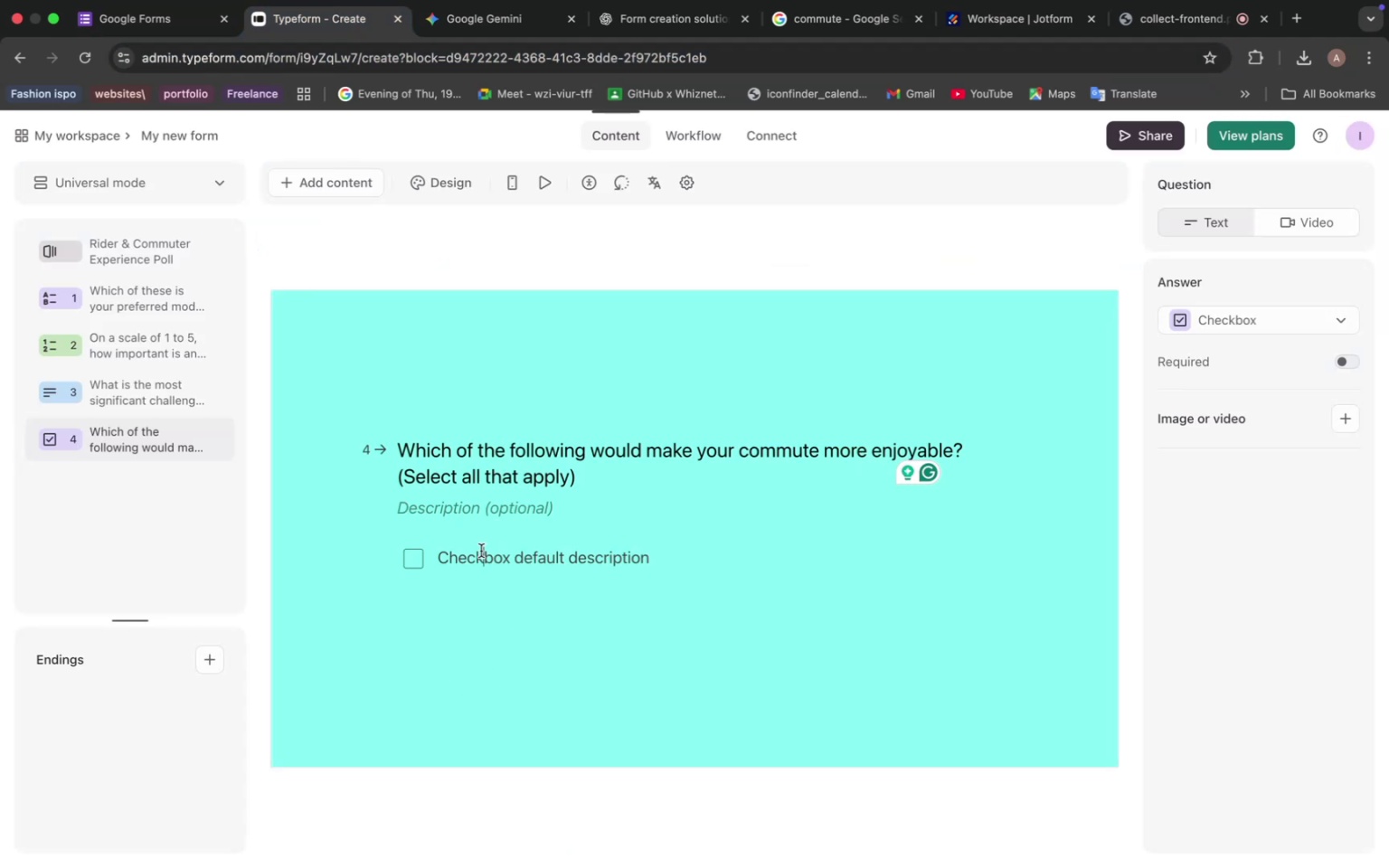 
double_click([481, 551])
 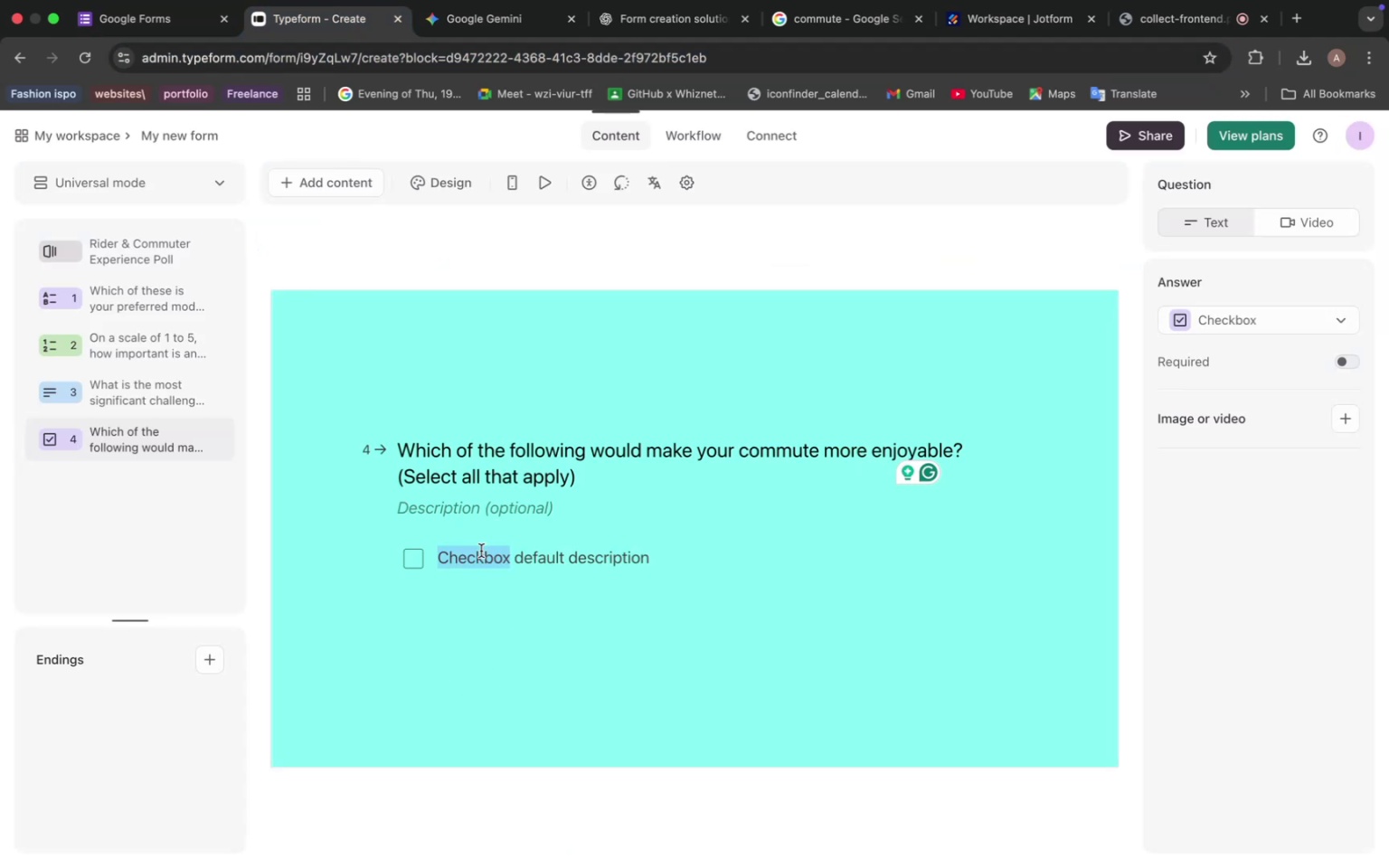 
triple_click([481, 551])
 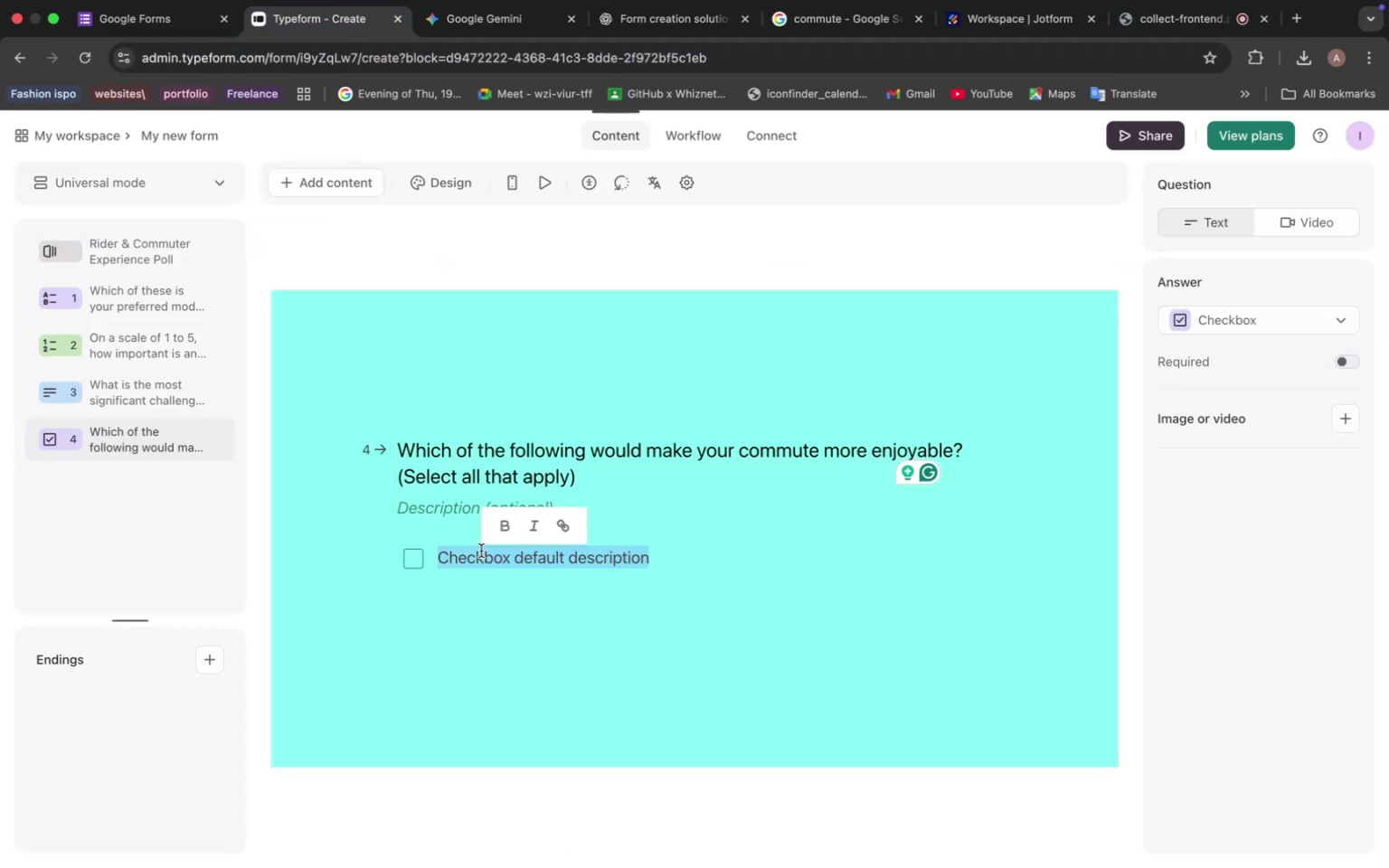 
key(Meta+V)
 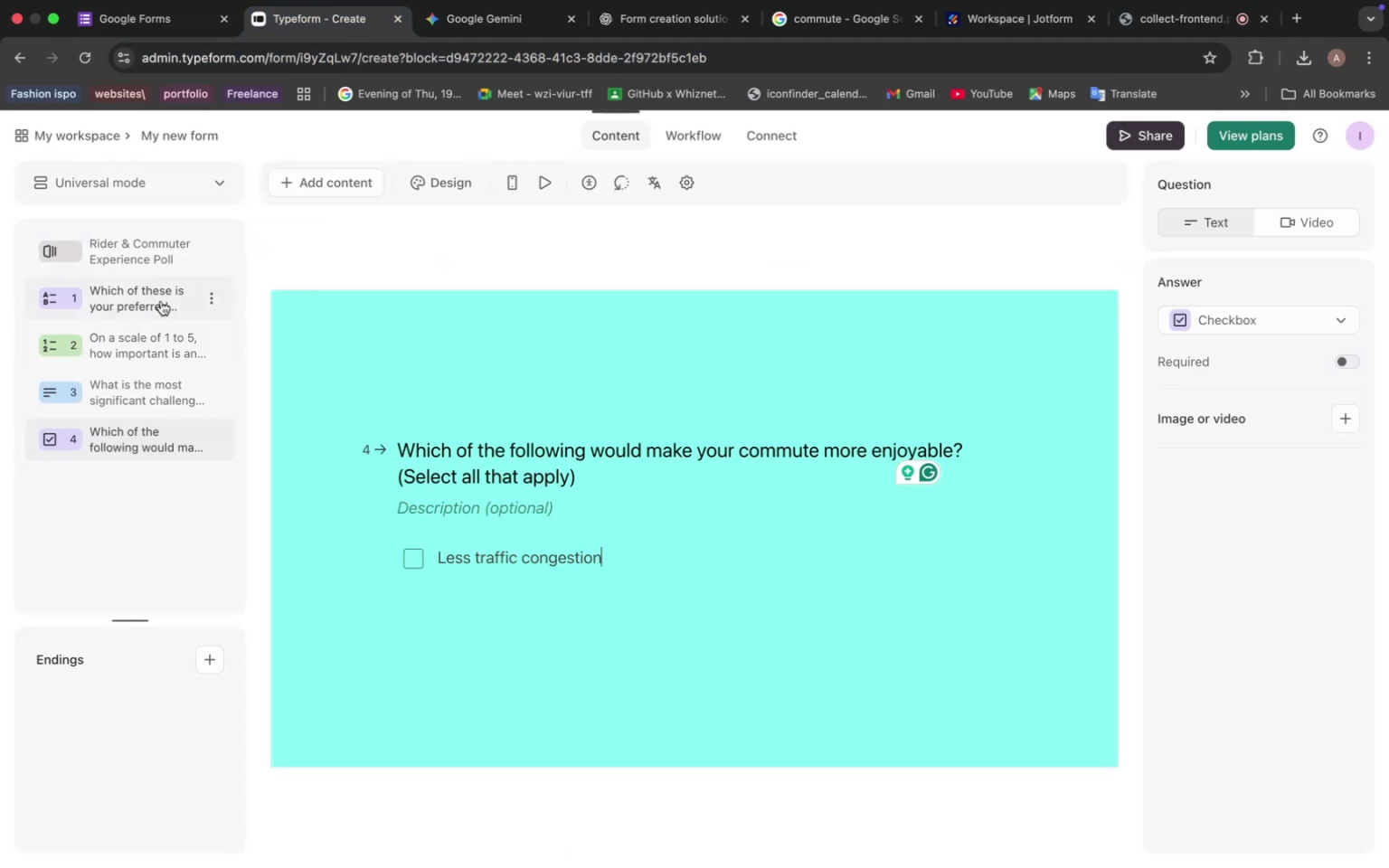 
wait(5.9)
 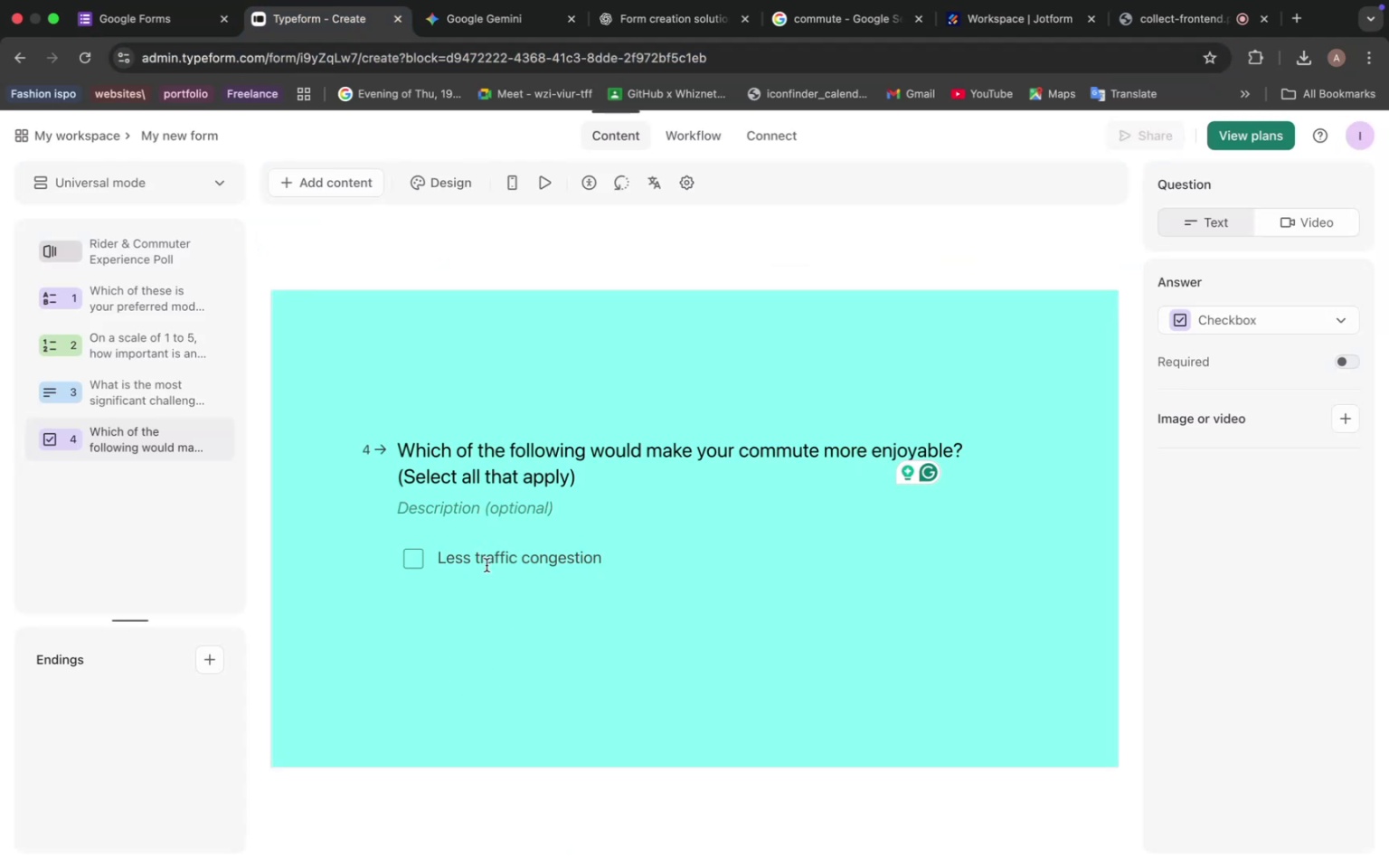 
right_click([348, 321])
 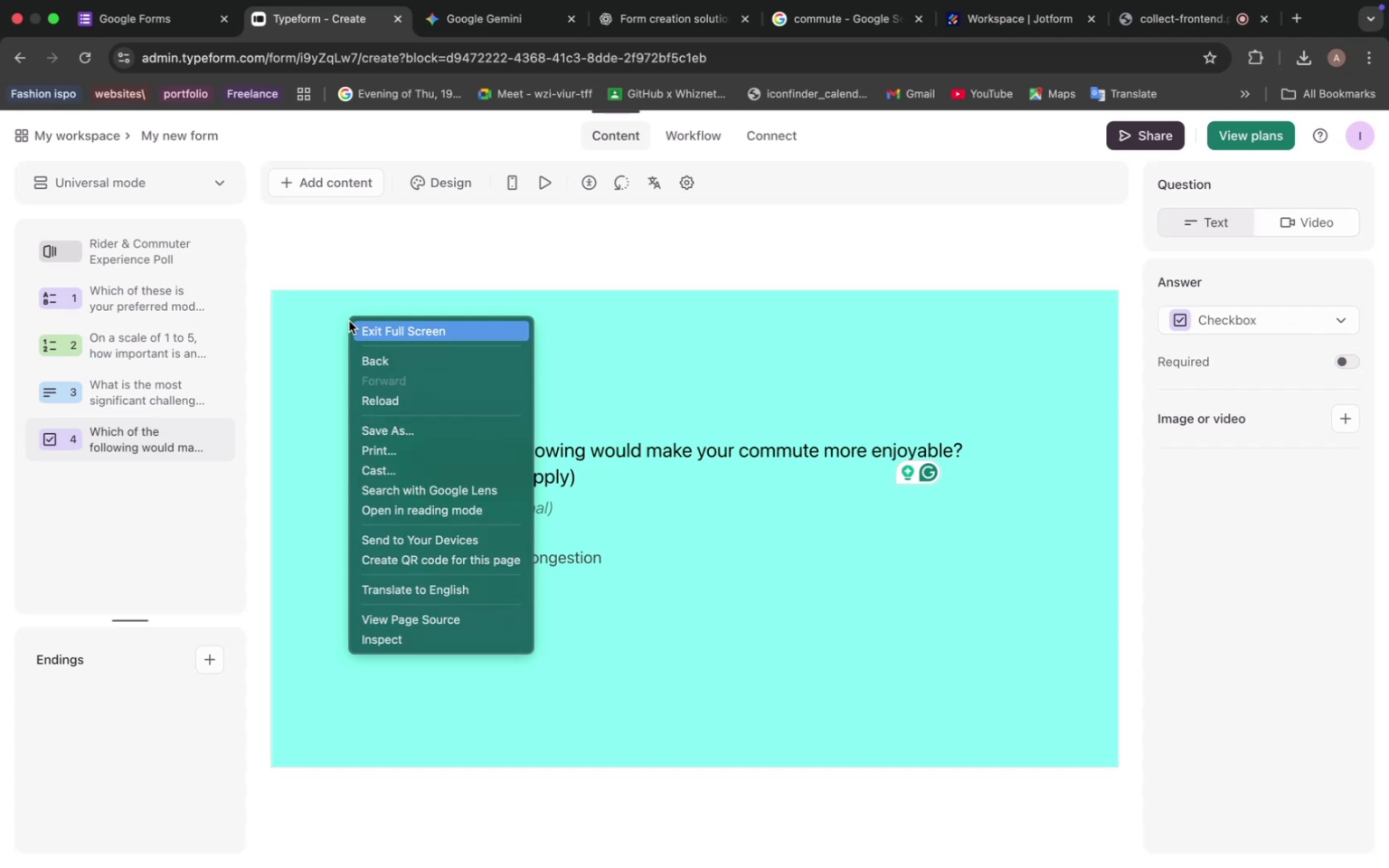 
left_click([319, 319])
 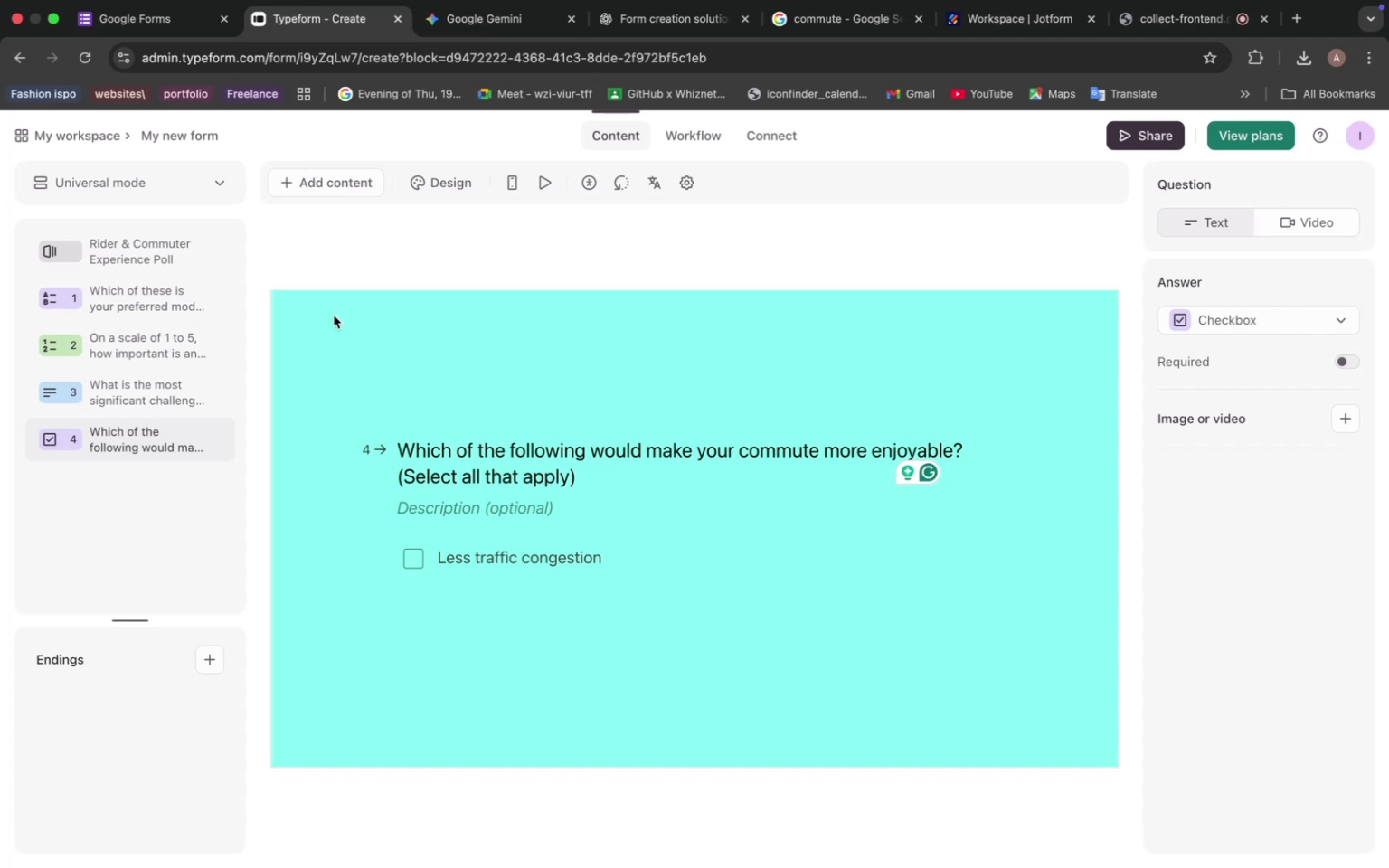 
wait(16.41)
 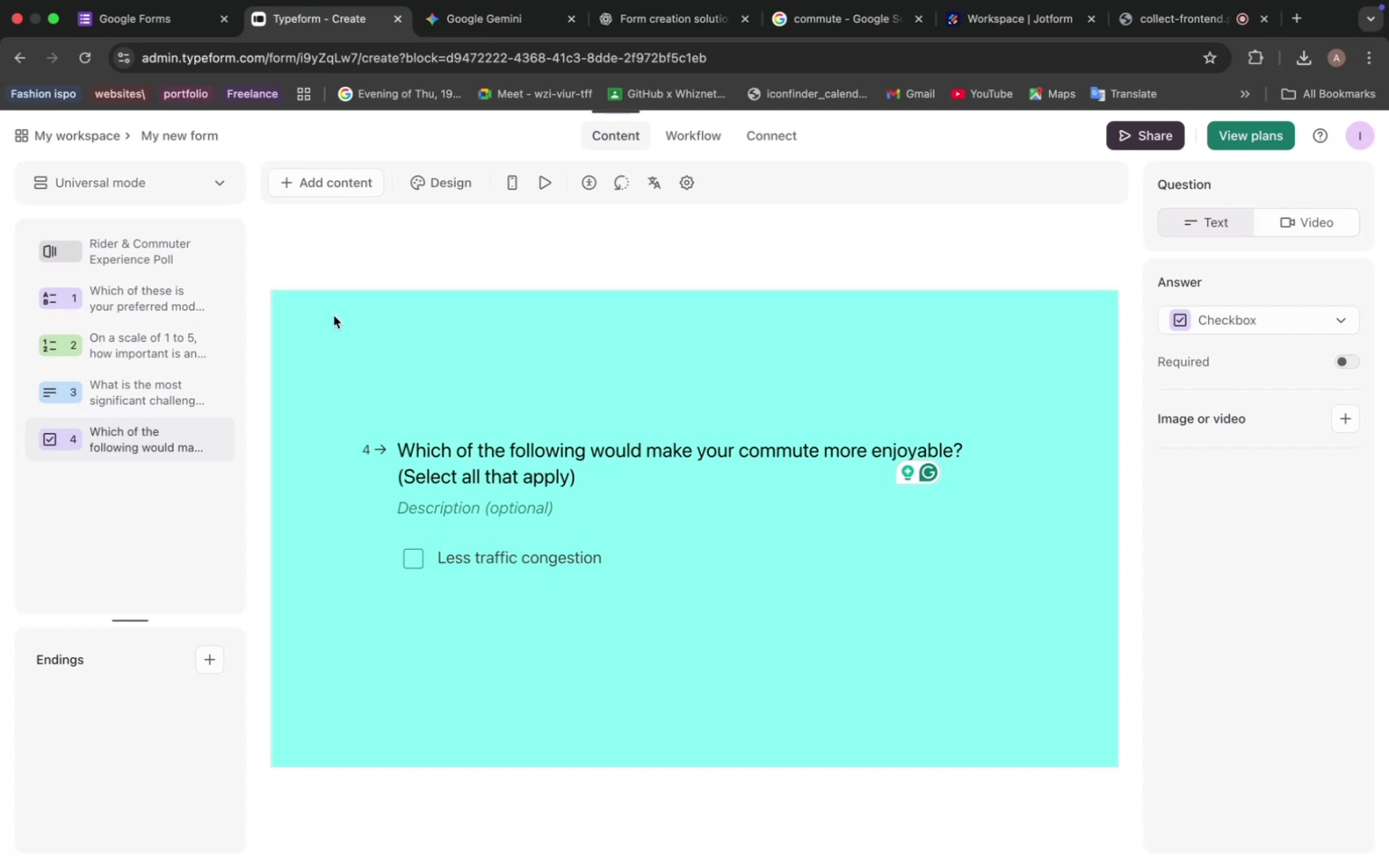 
left_click([497, 30])
 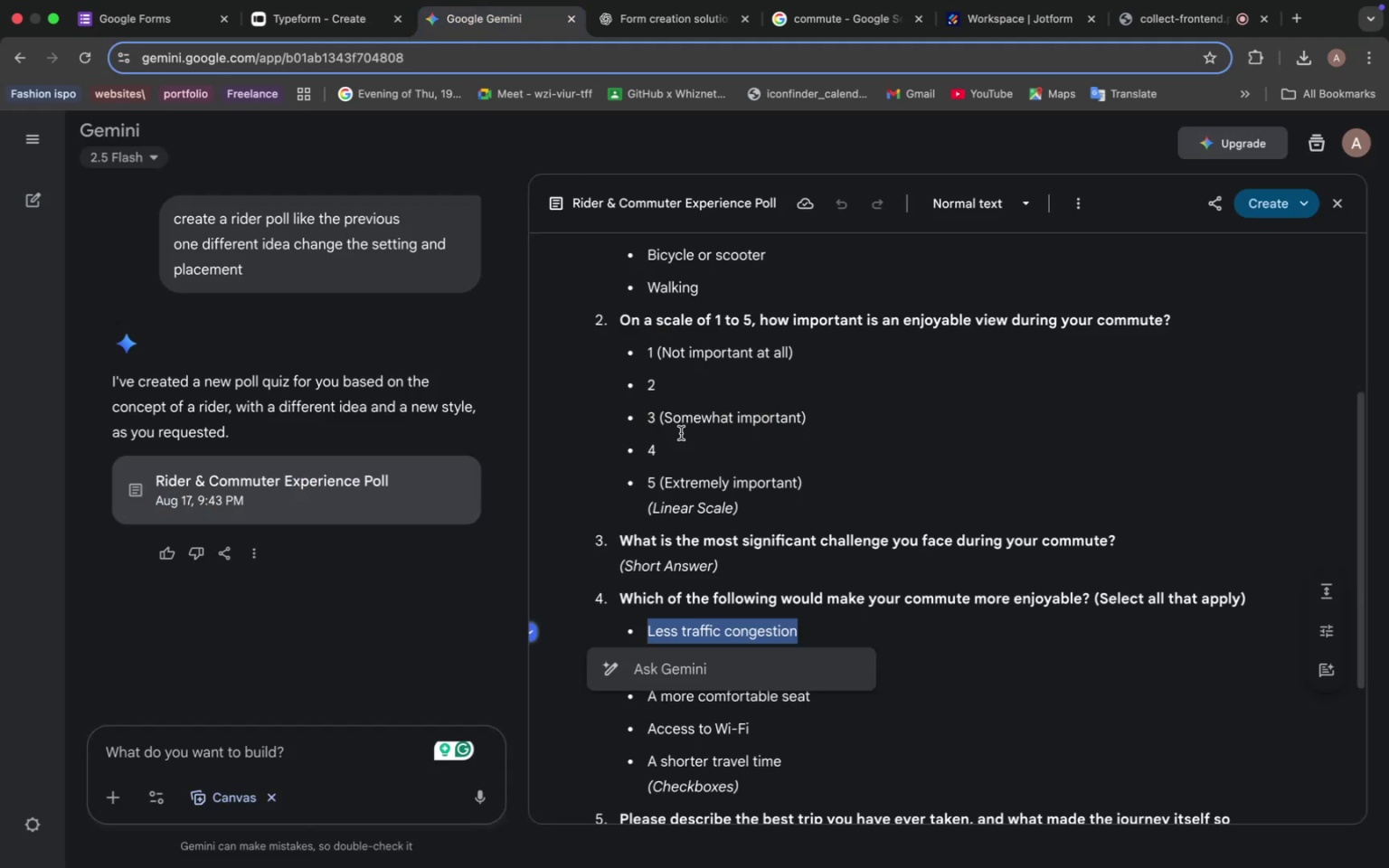 
scroll: coordinate [759, 444], scroll_direction: down, amount: 13.0
 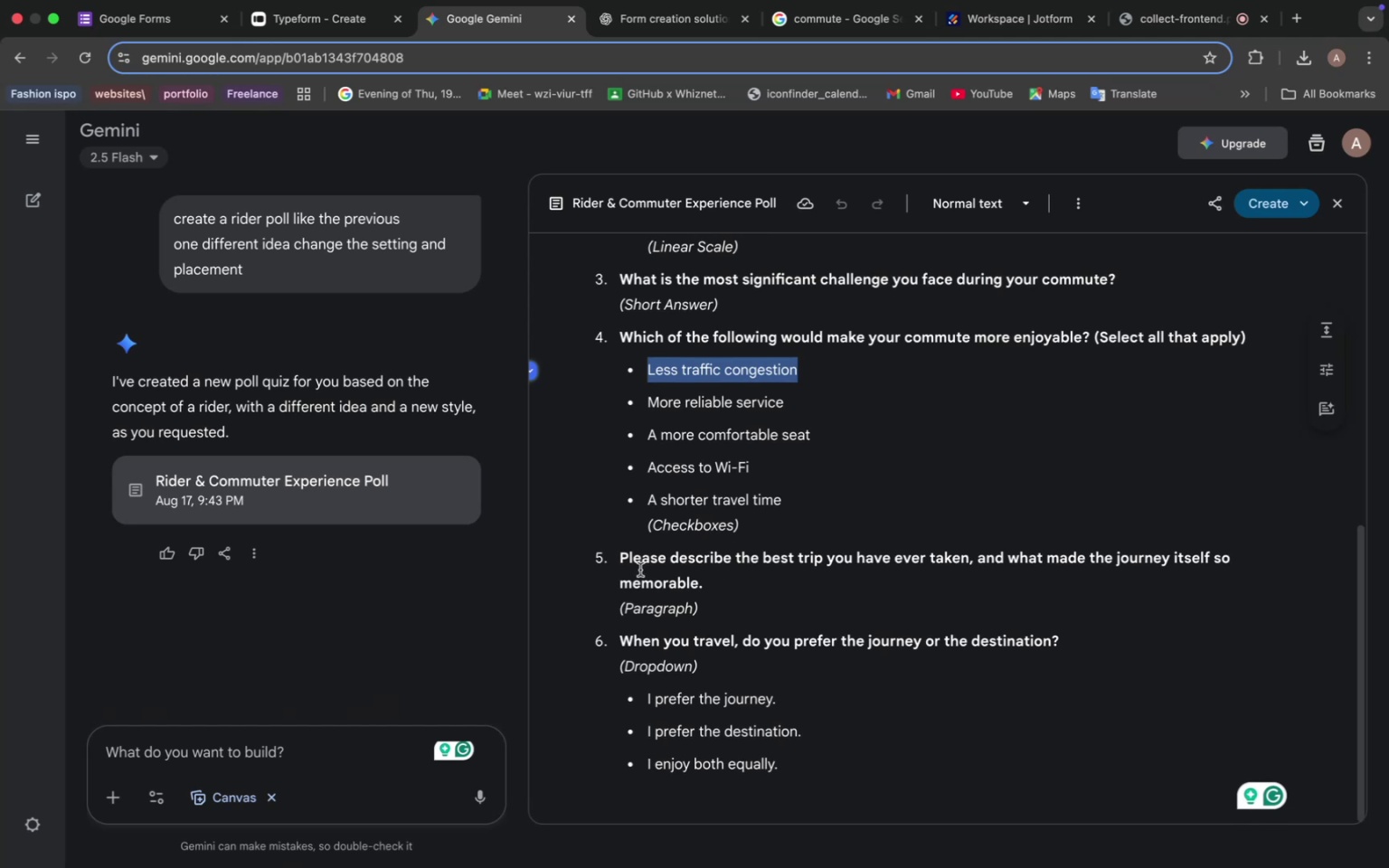 
left_click_drag(start_coordinate=[619, 555], to_coordinate=[708, 577])
 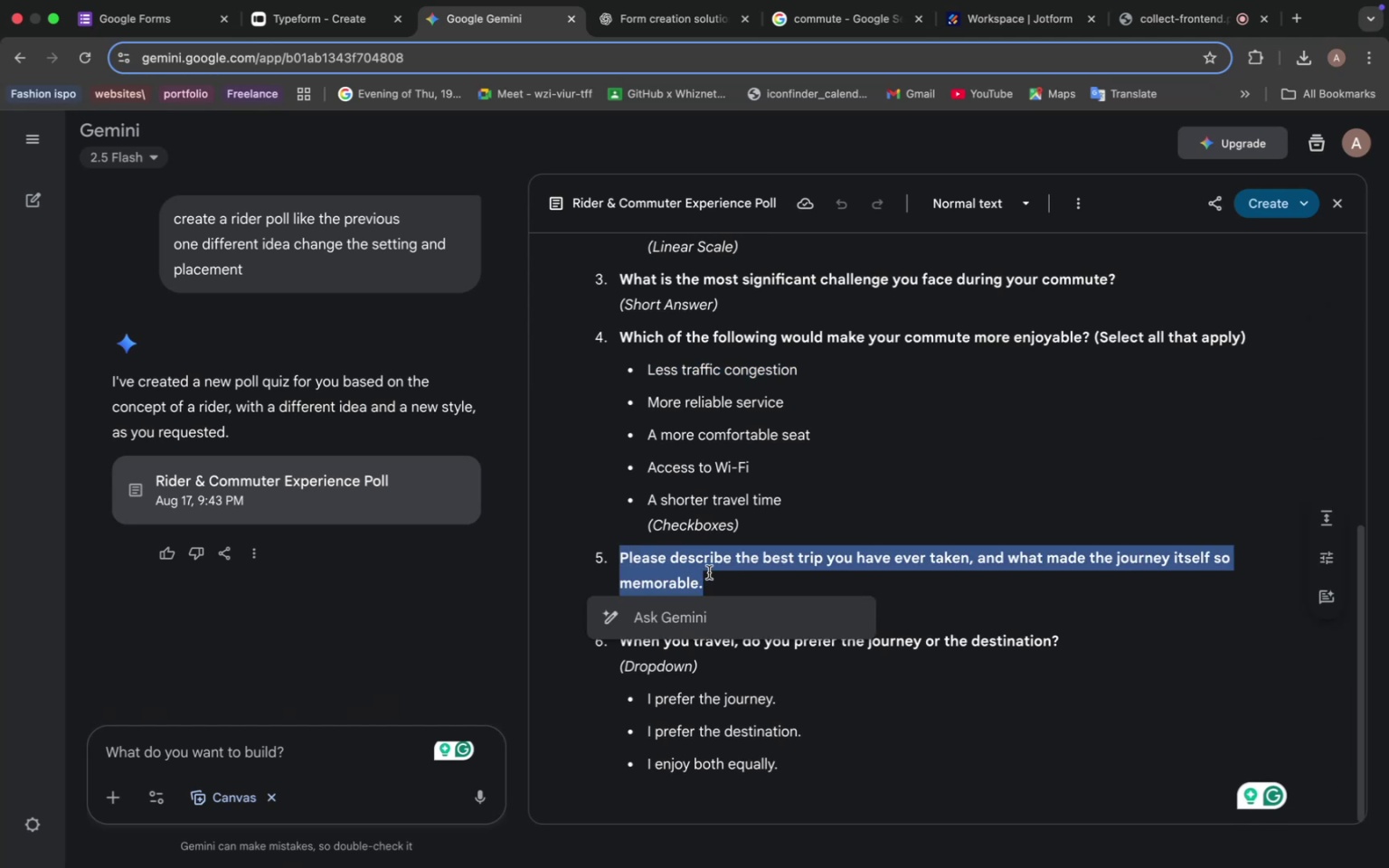 
key(Meta+C)
 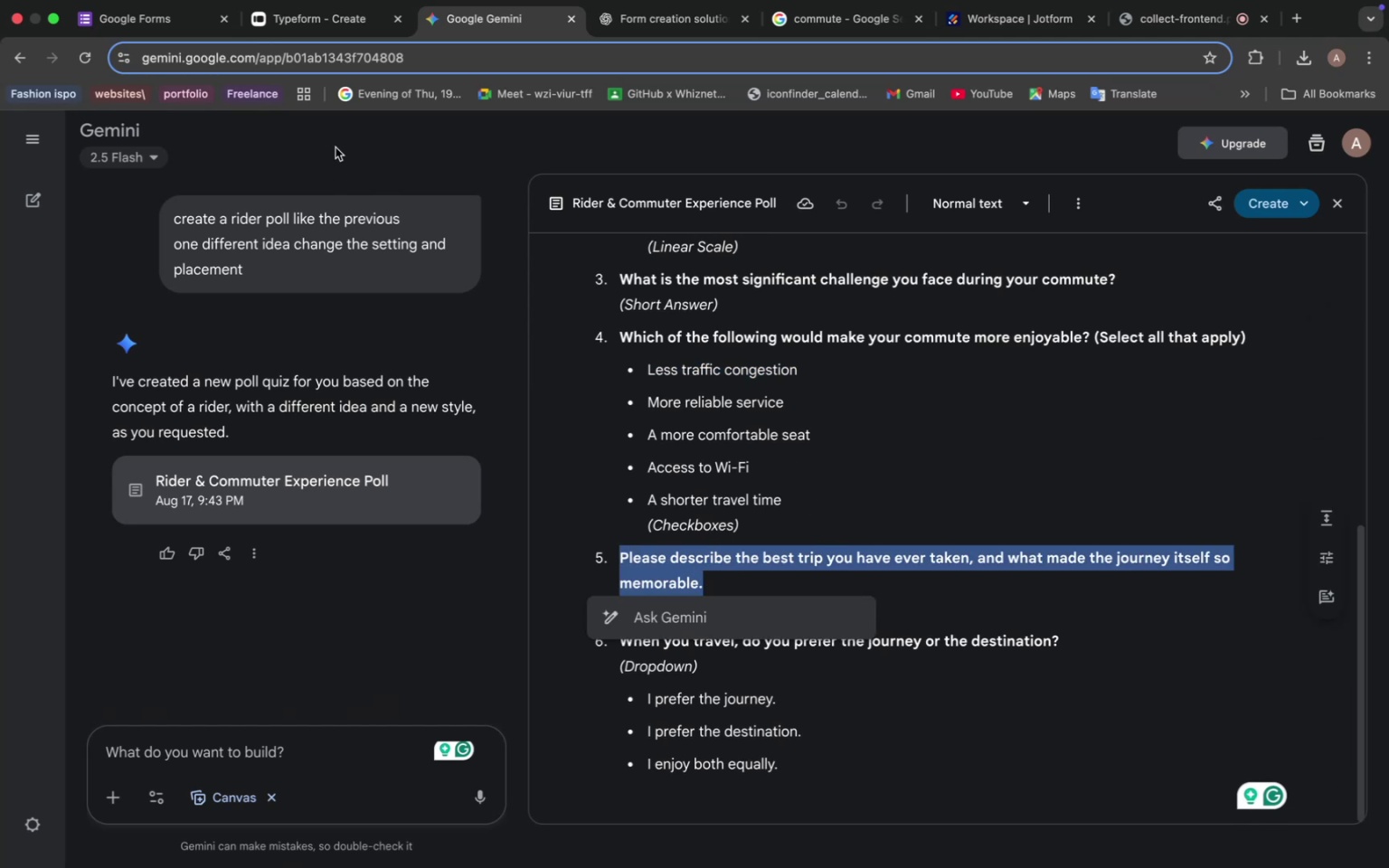 
left_click([331, 10])
 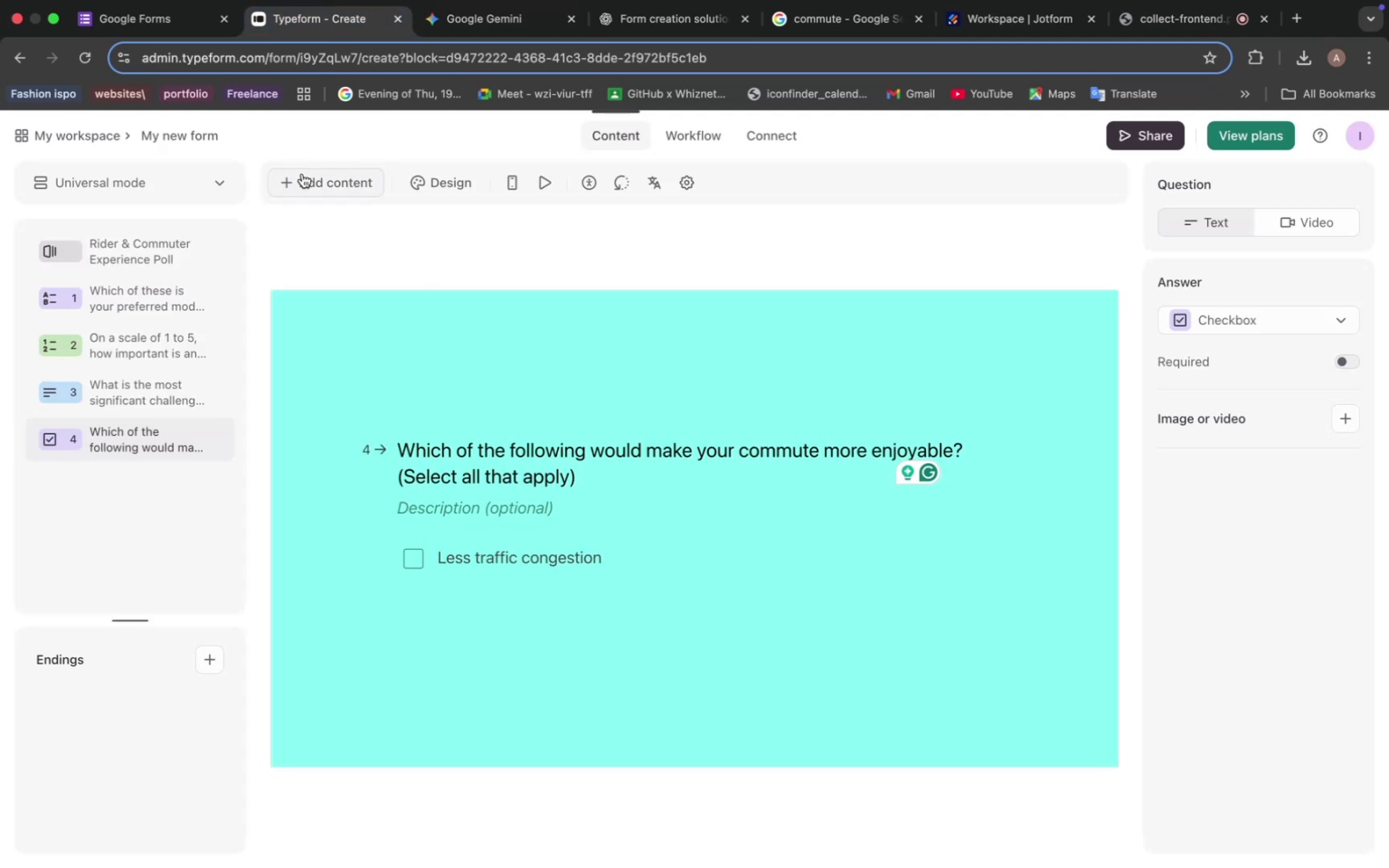 
left_click([302, 191])
 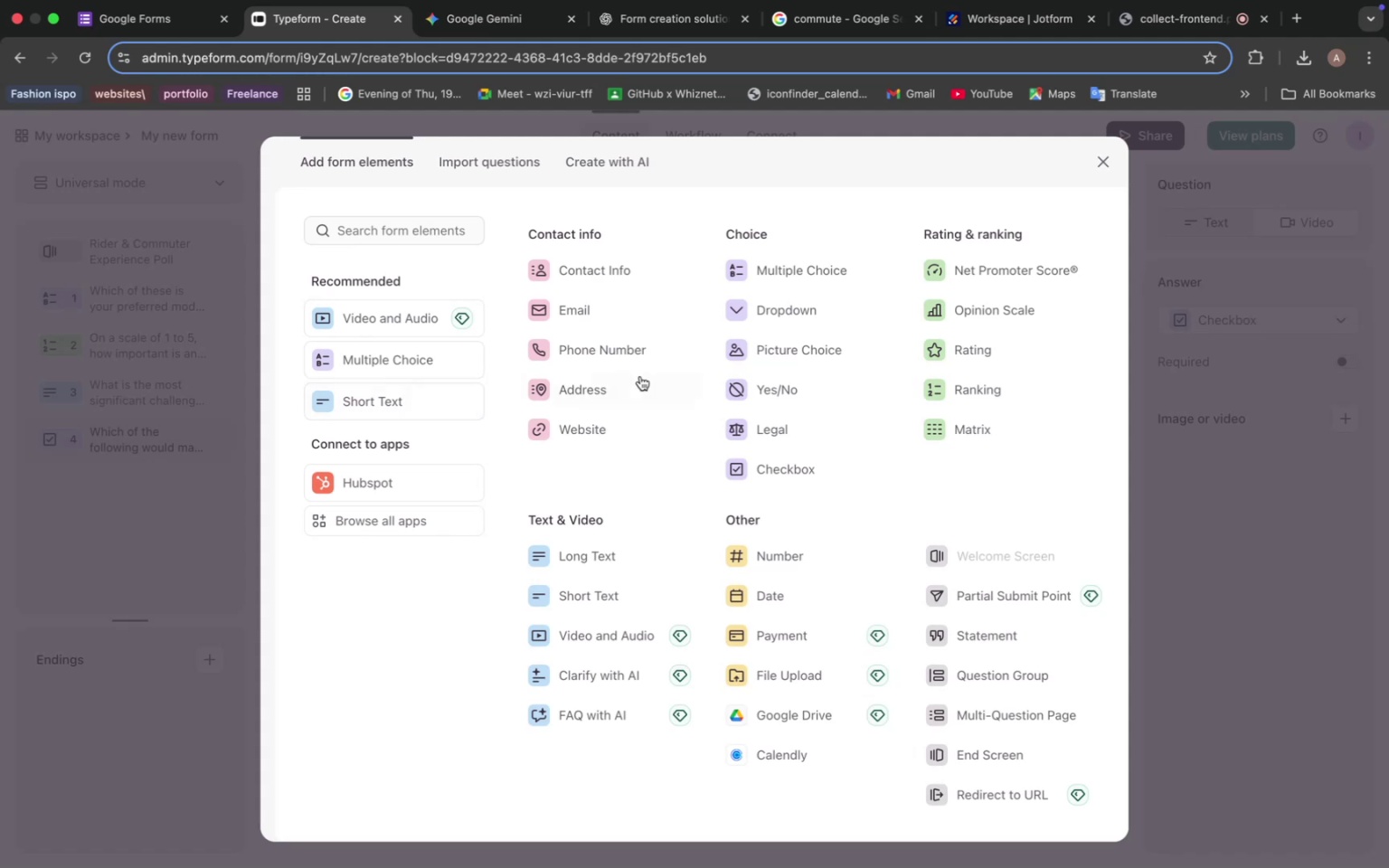 
left_click([774, 317])
 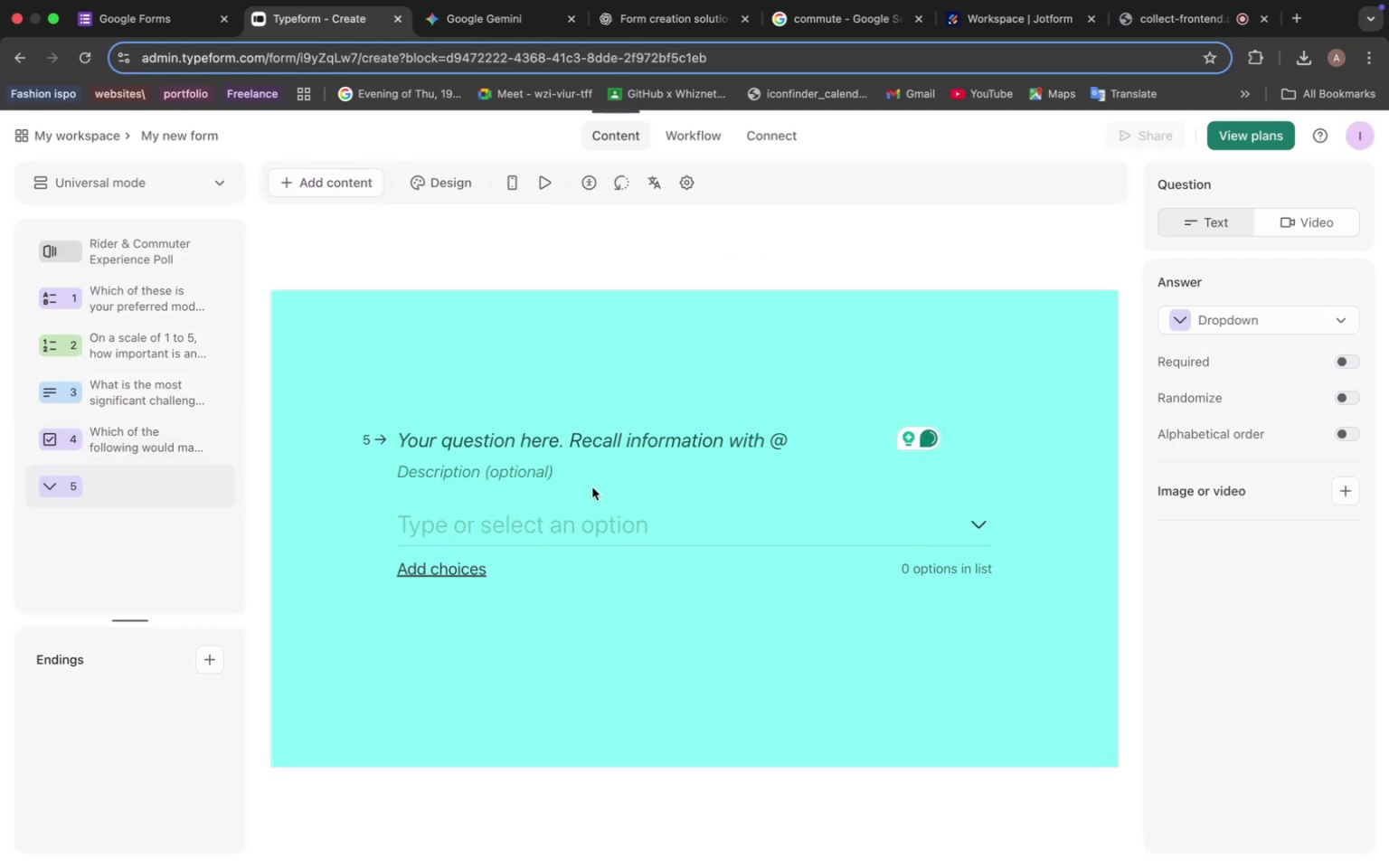 
left_click([562, 454])
 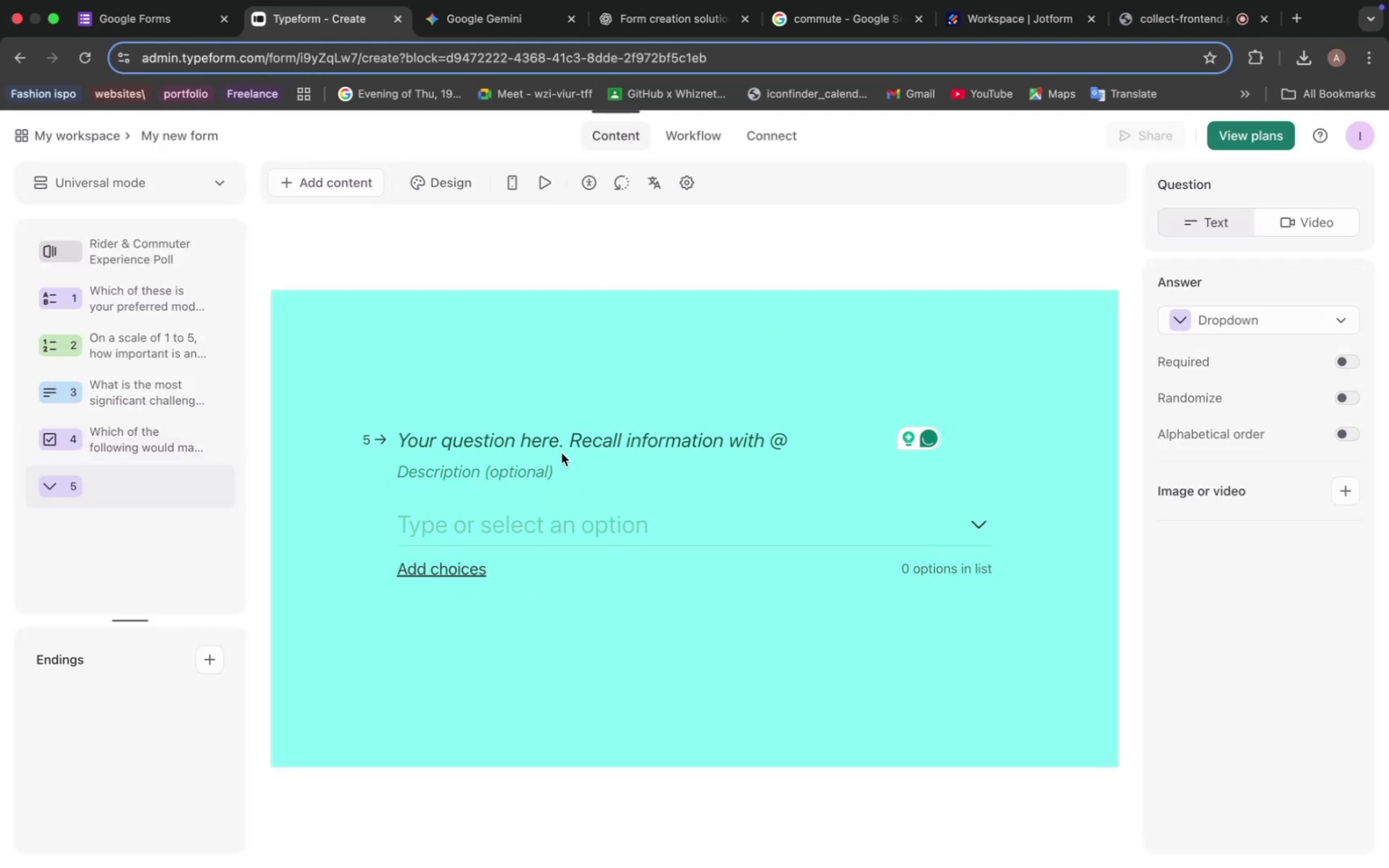 
left_click([562, 438])
 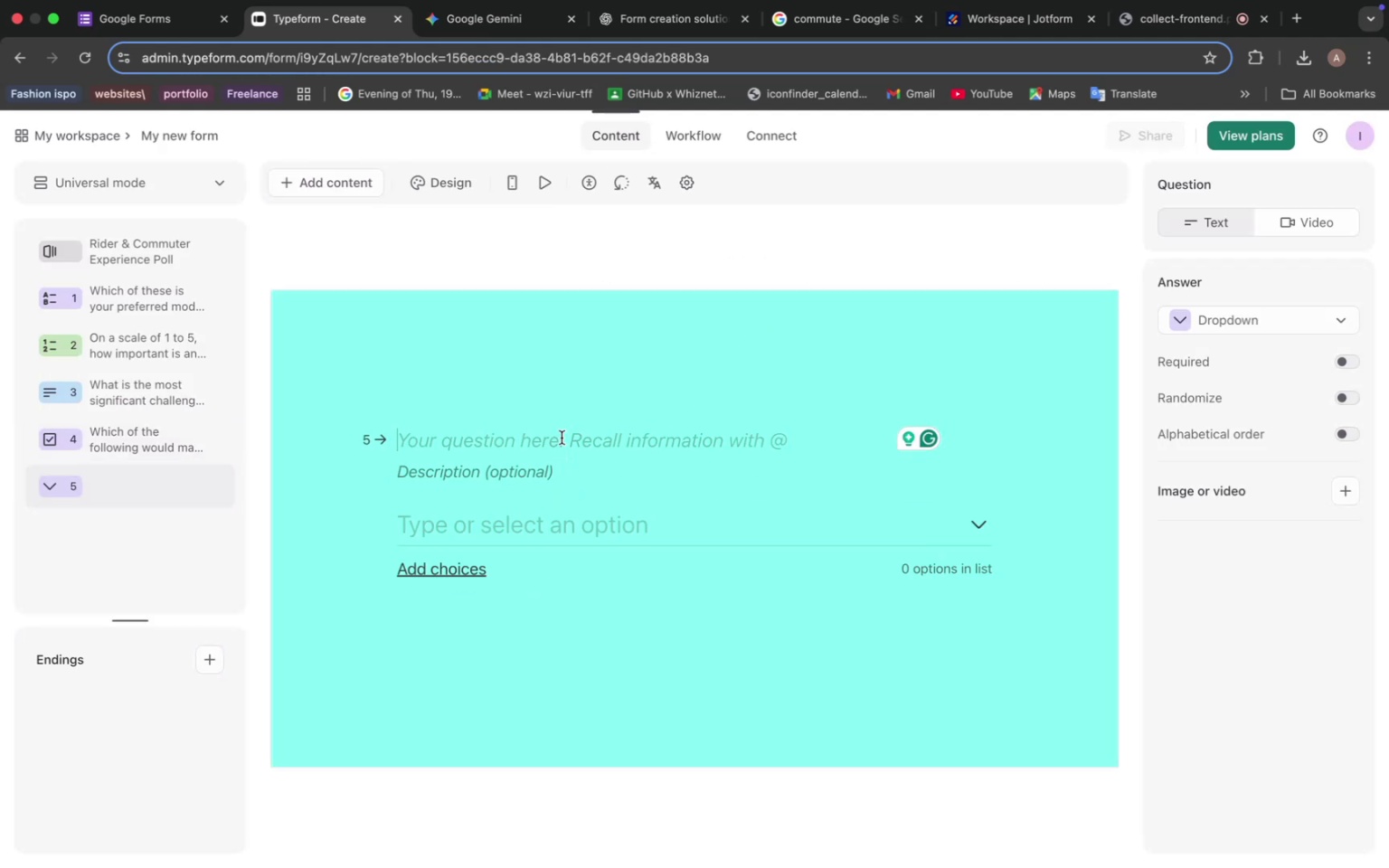 
key(Meta+V)
 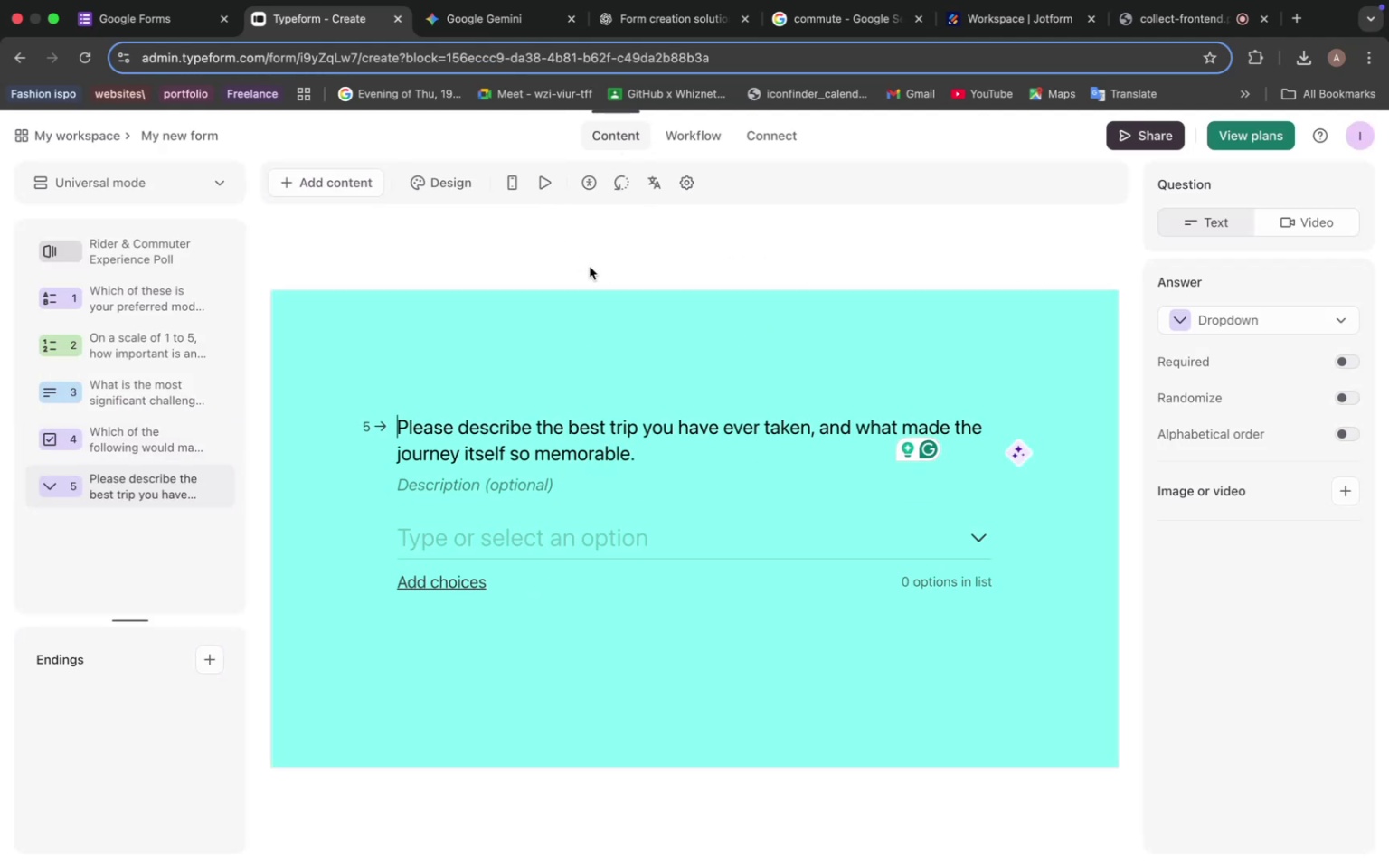 
left_click([496, 16])
 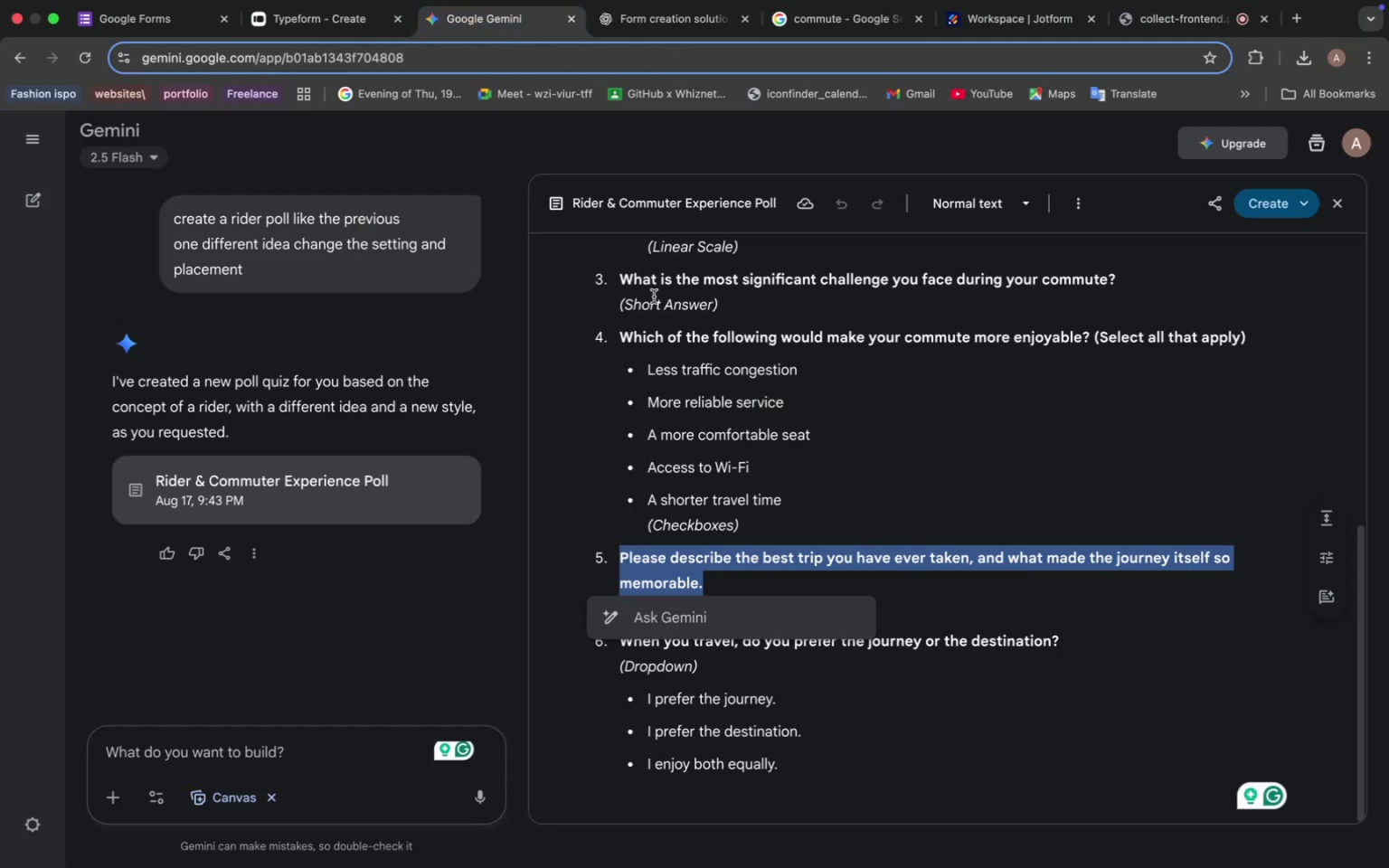 
left_click([629, 308])
 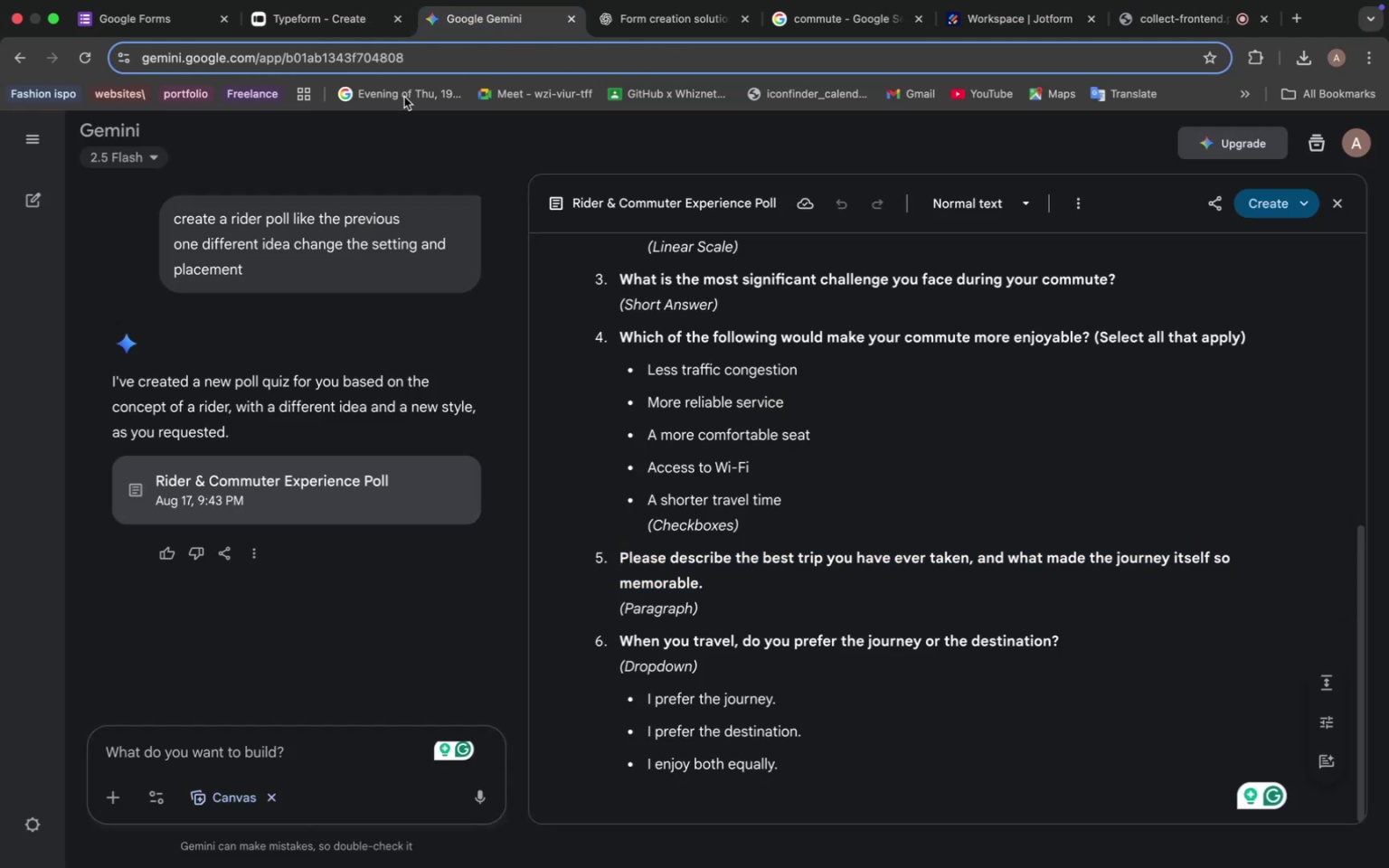 
left_click([273, 23])
 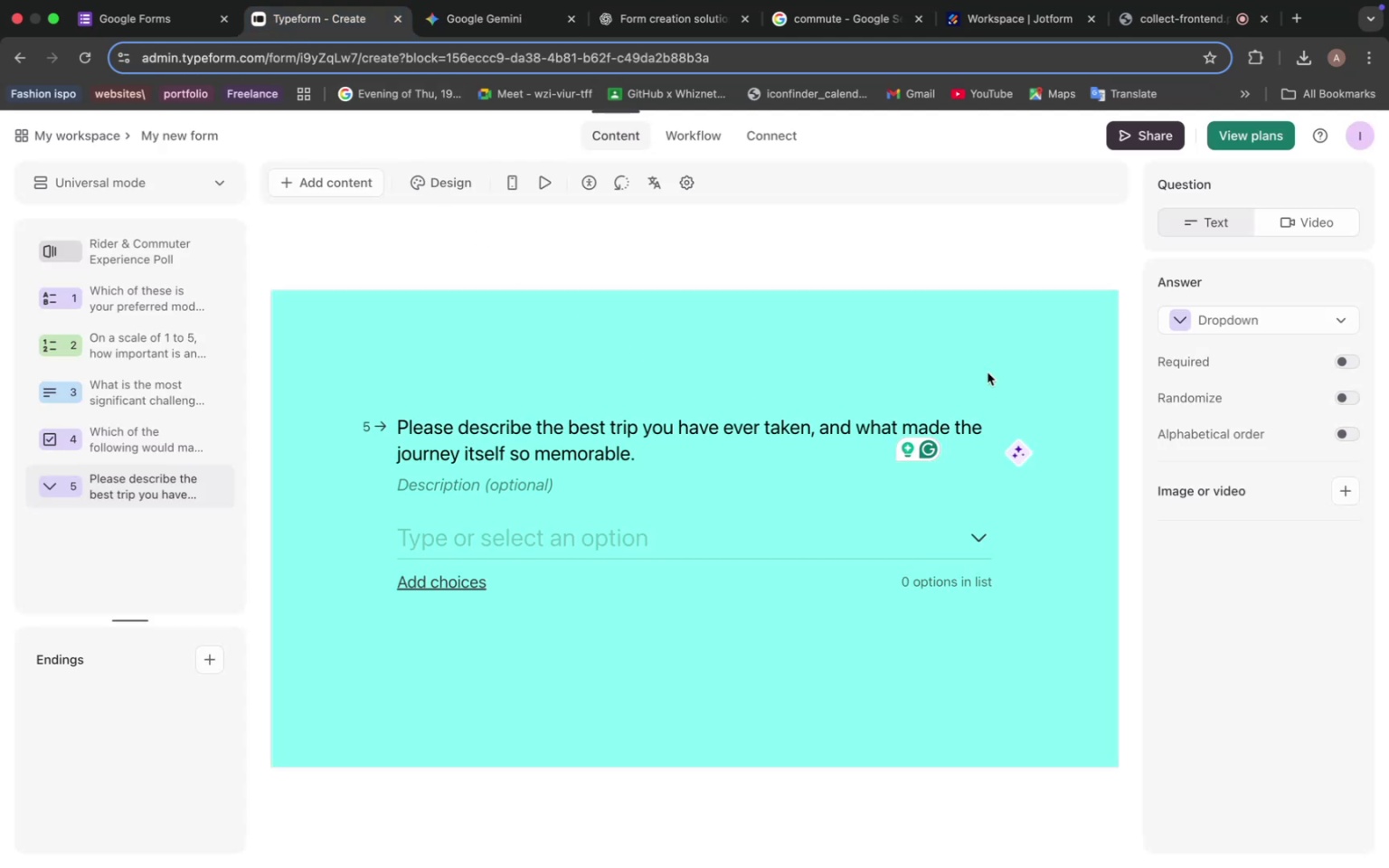 
left_click([1195, 314])
 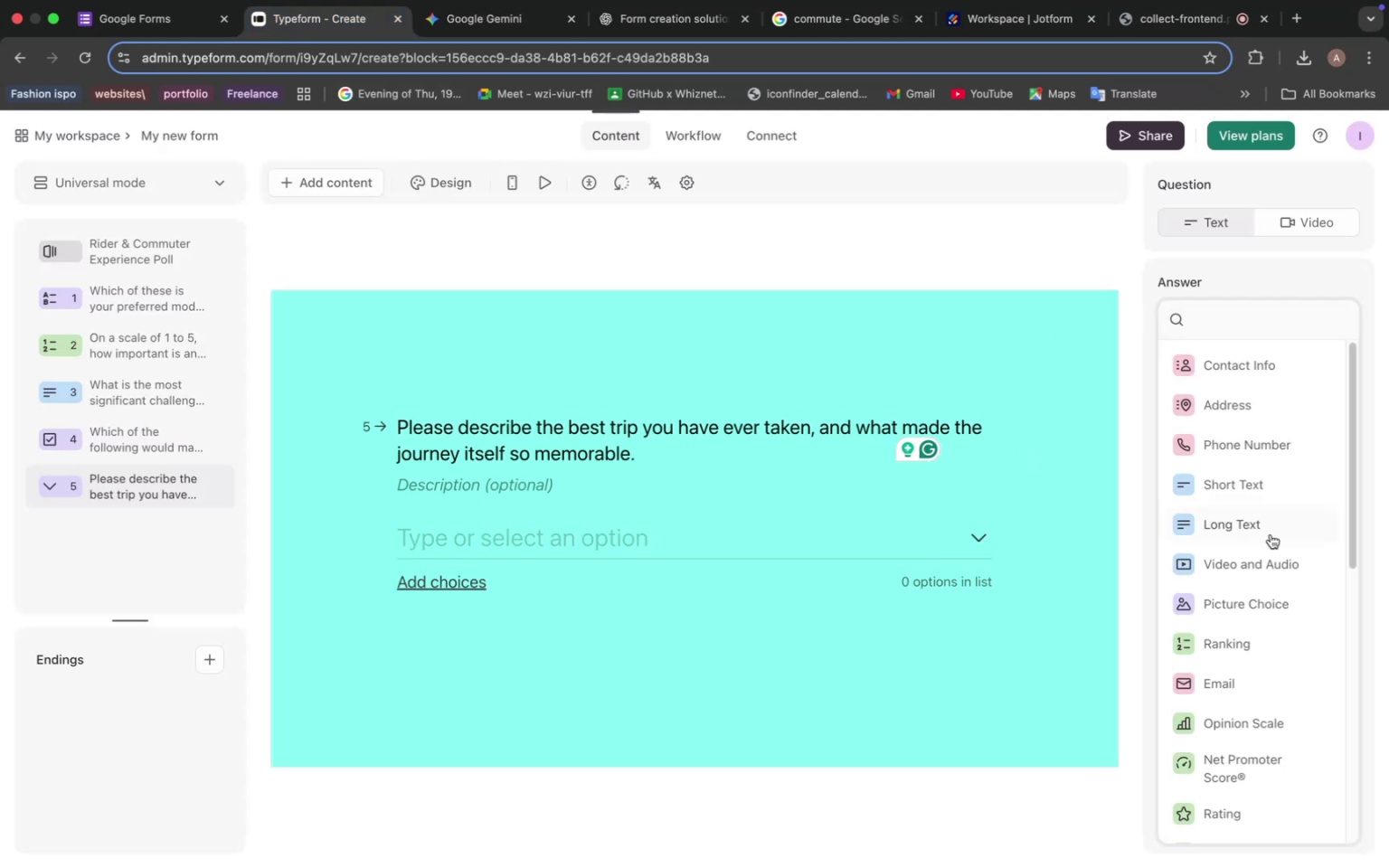 
left_click([1246, 522])
 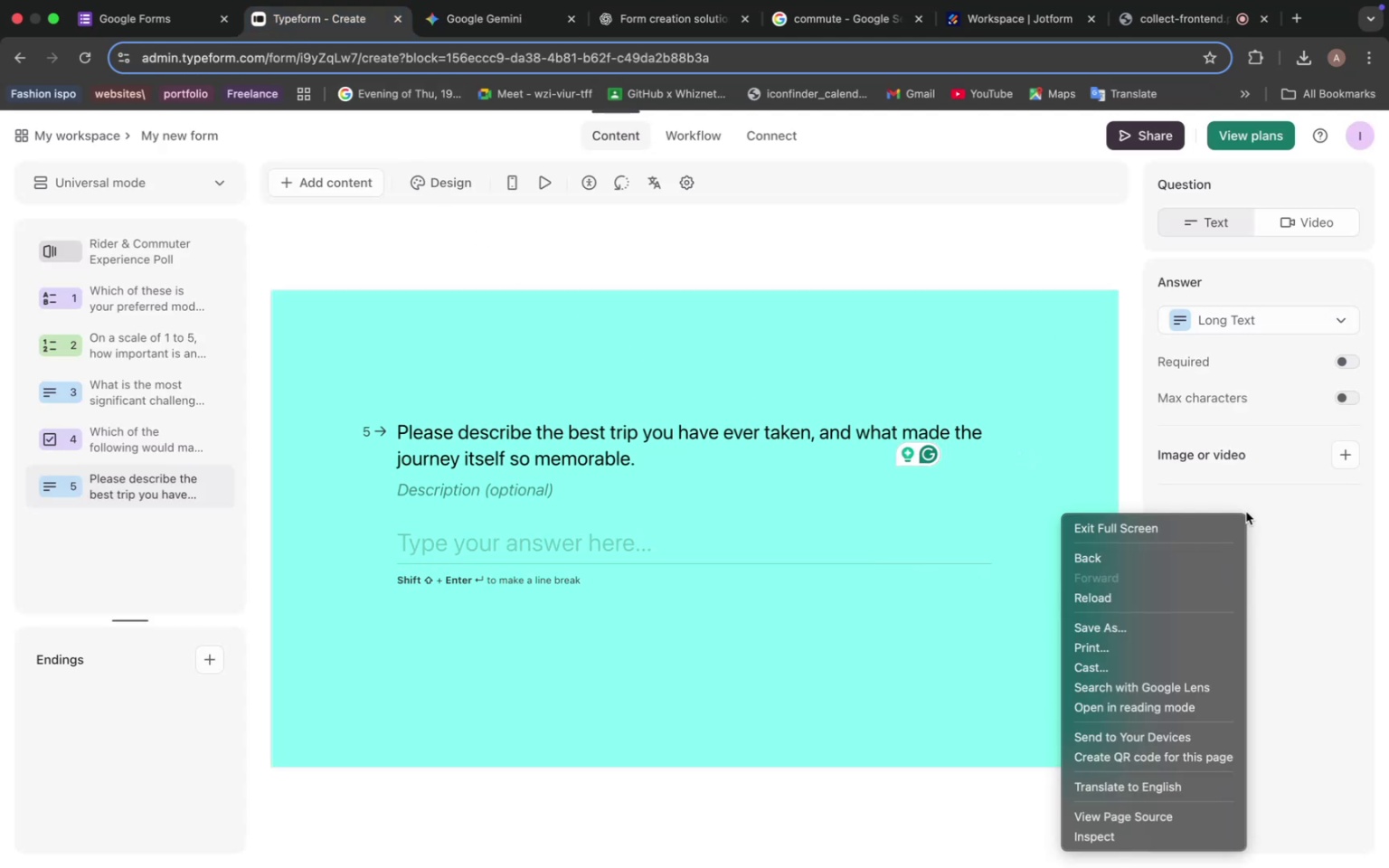 
wait(8.91)
 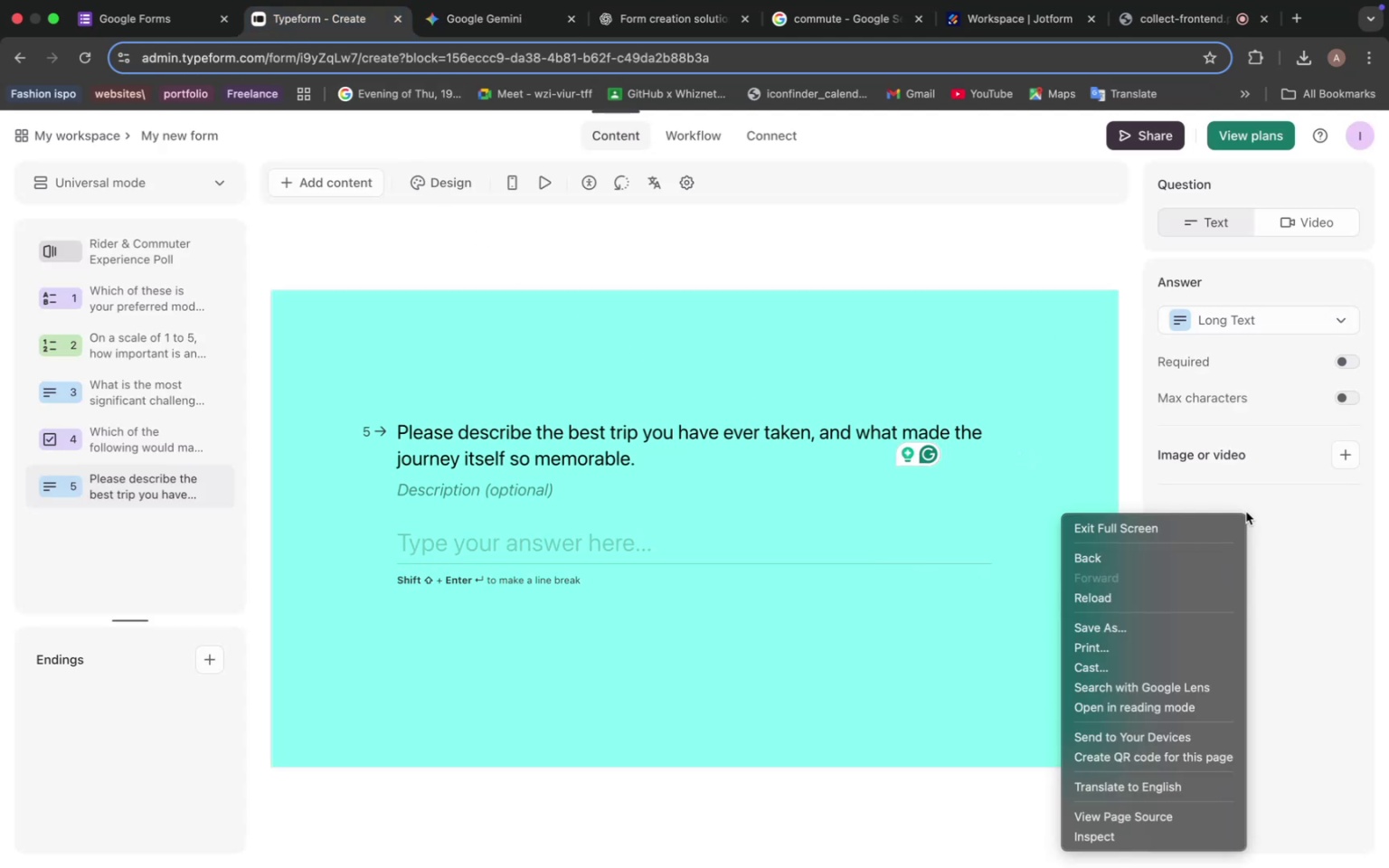 
left_click([1250, 495])
 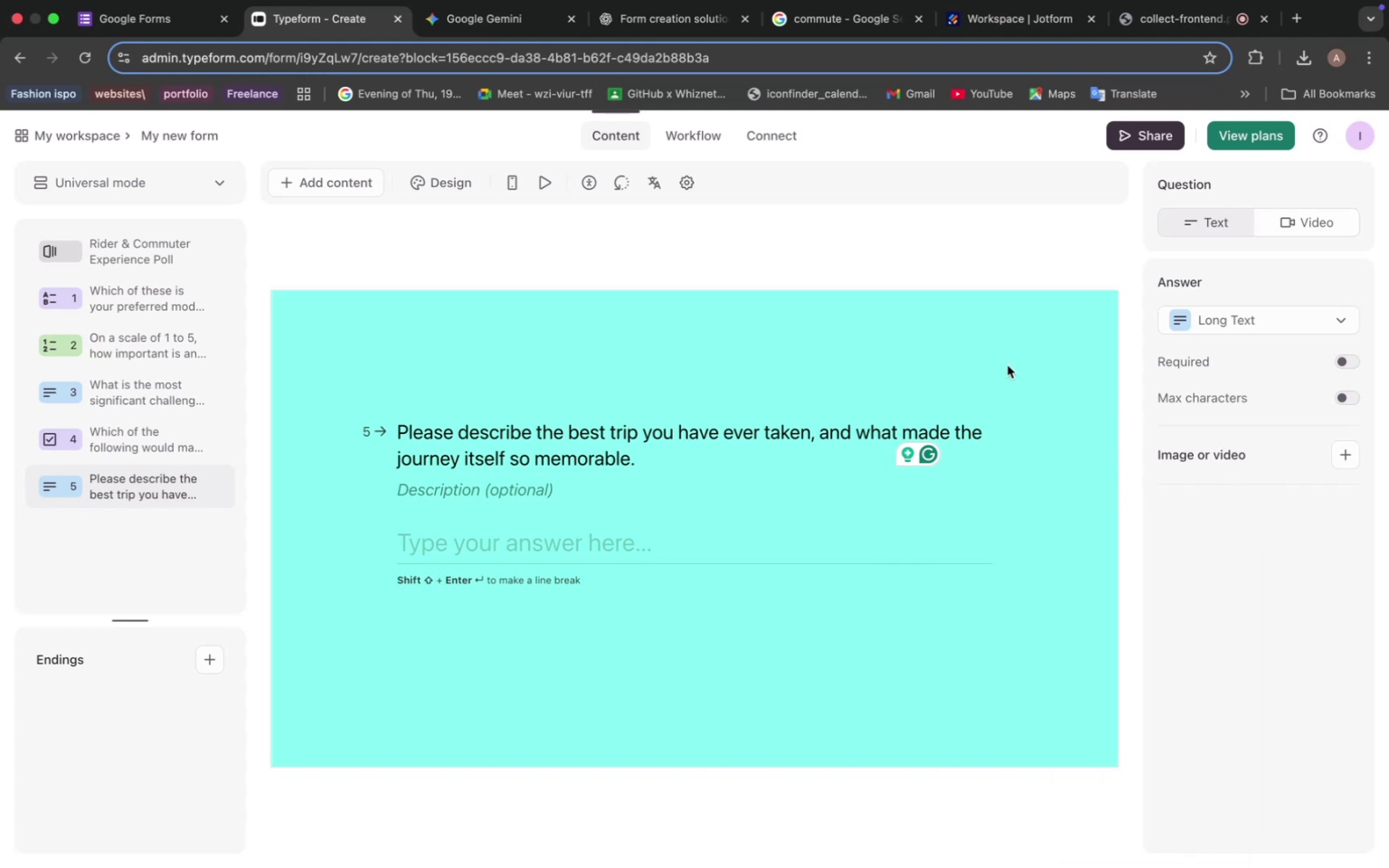 
left_click([537, 24])
 